 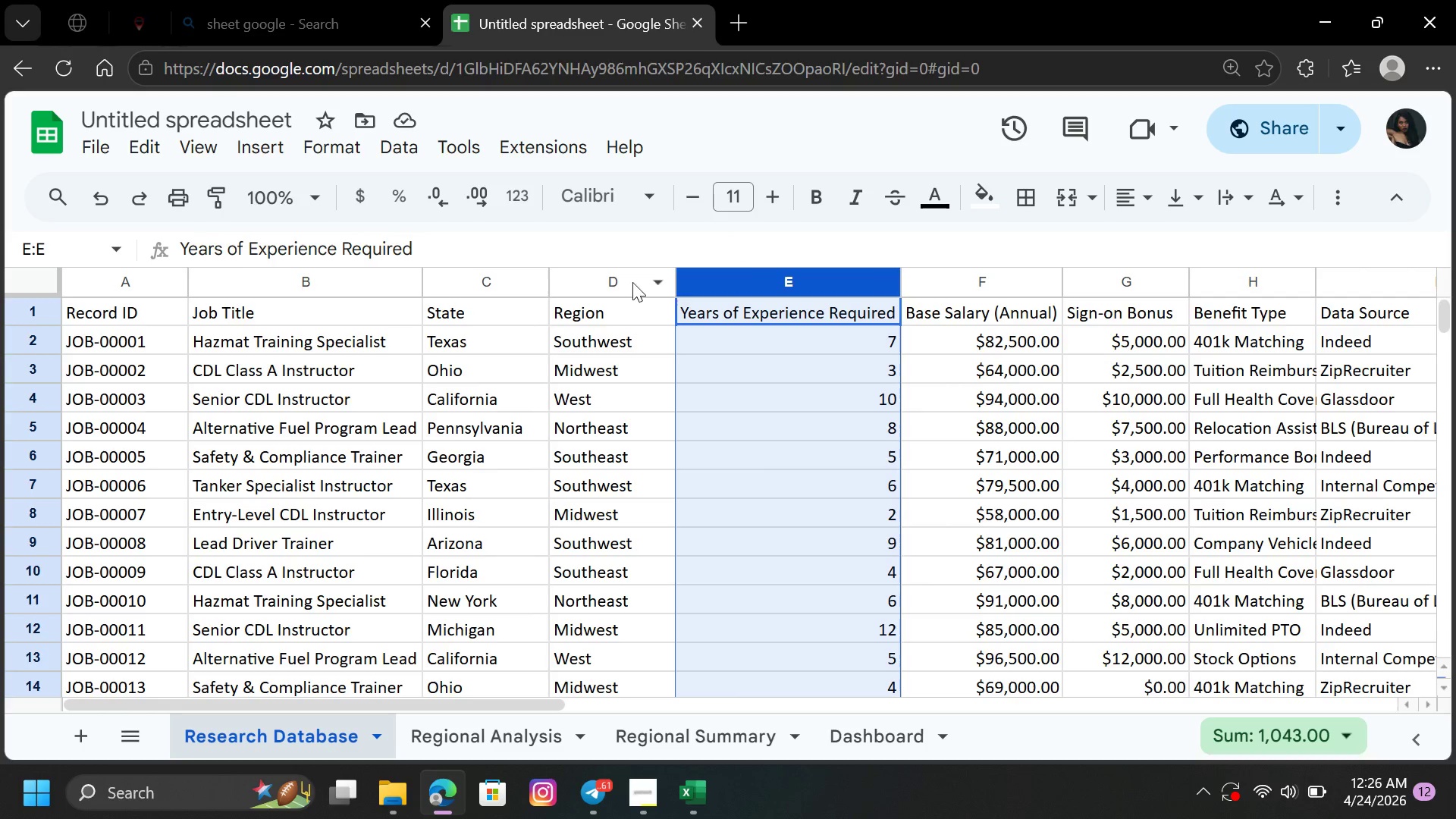 
hold_key(key=ControlLeft, duration=0.64)
 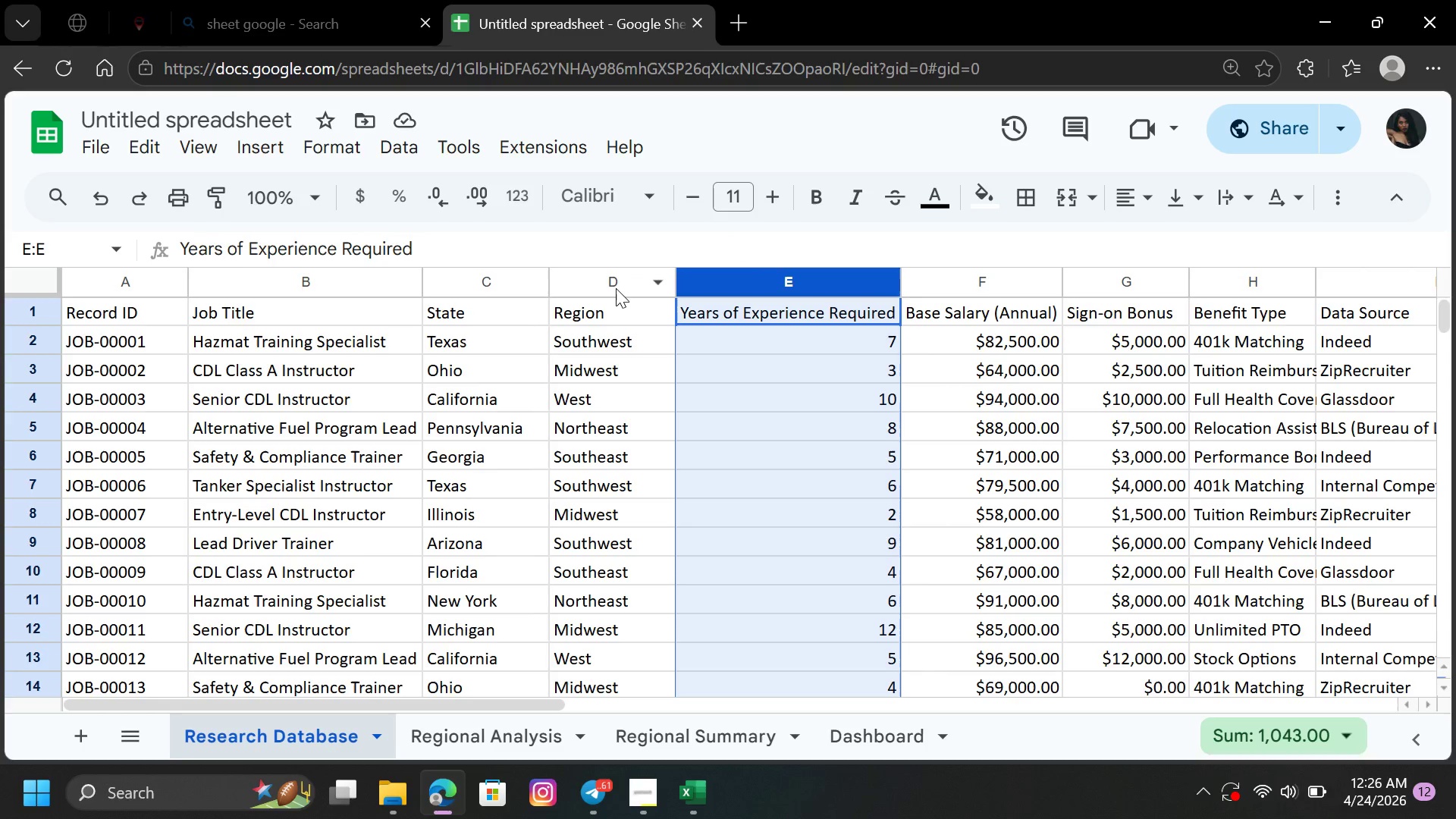 
hold_key(key=ControlLeft, duration=1.08)
left_click([612, 284])
 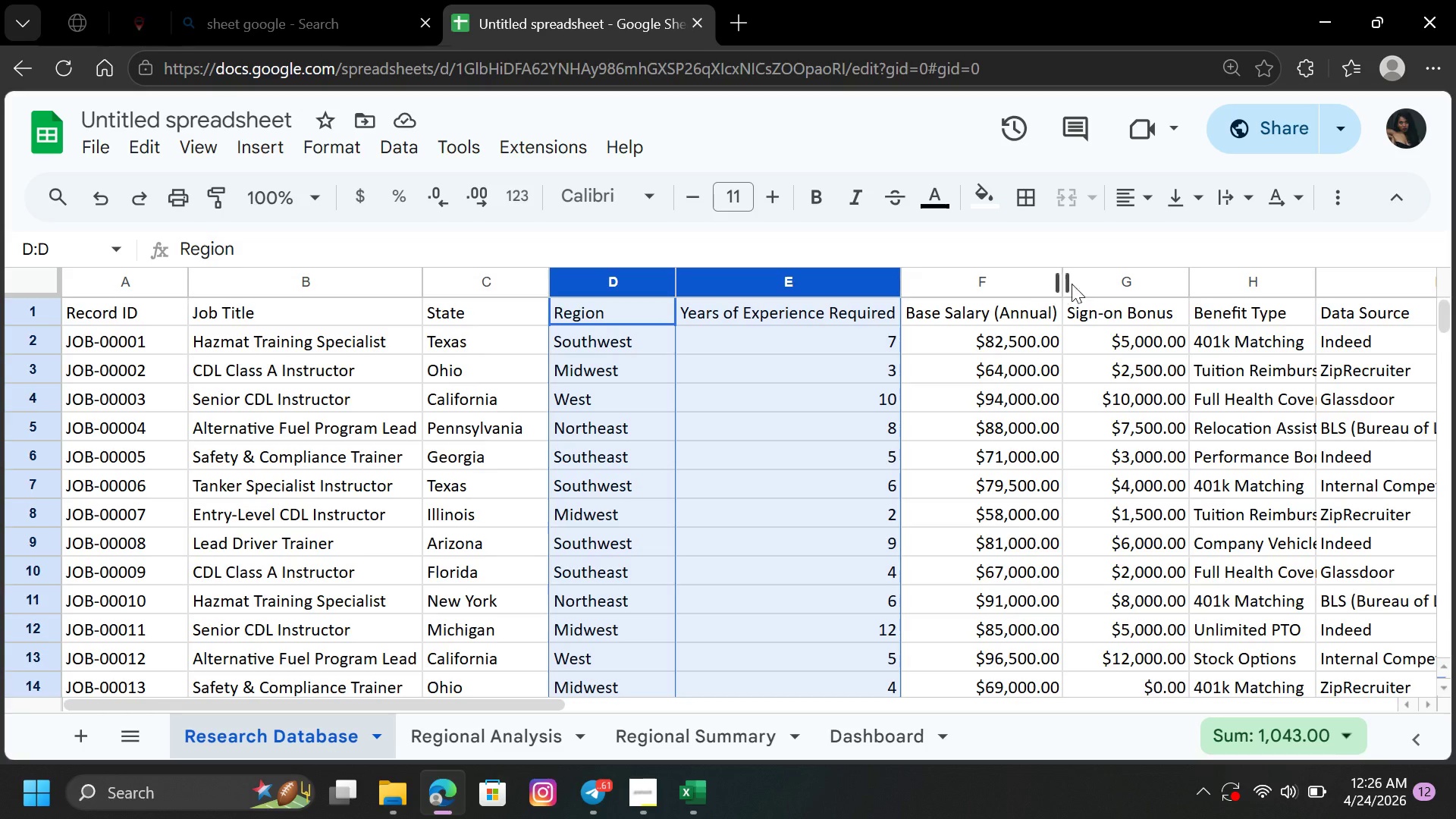 
key(Control+ControlLeft)
 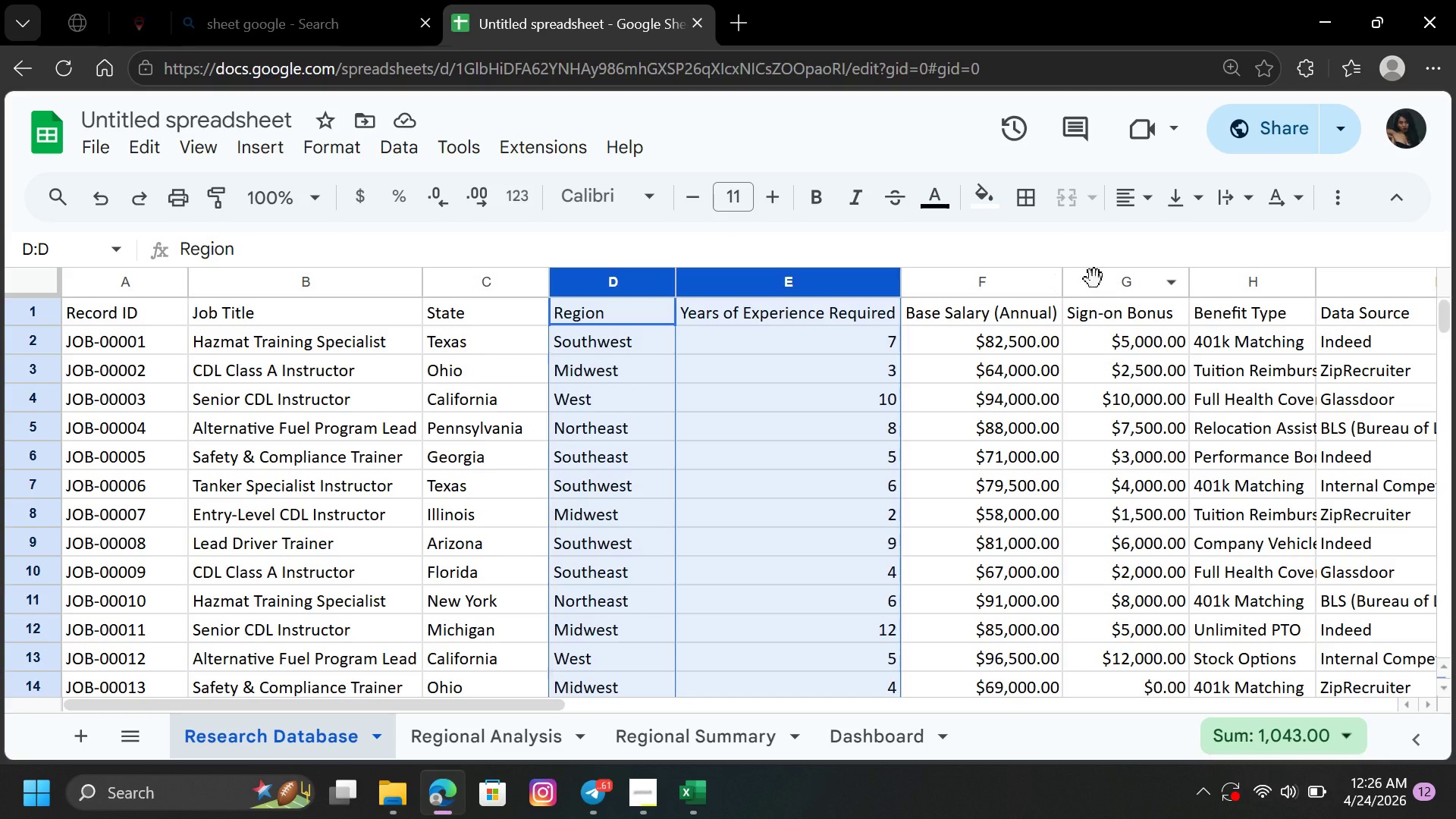 
left_click([1094, 279])
 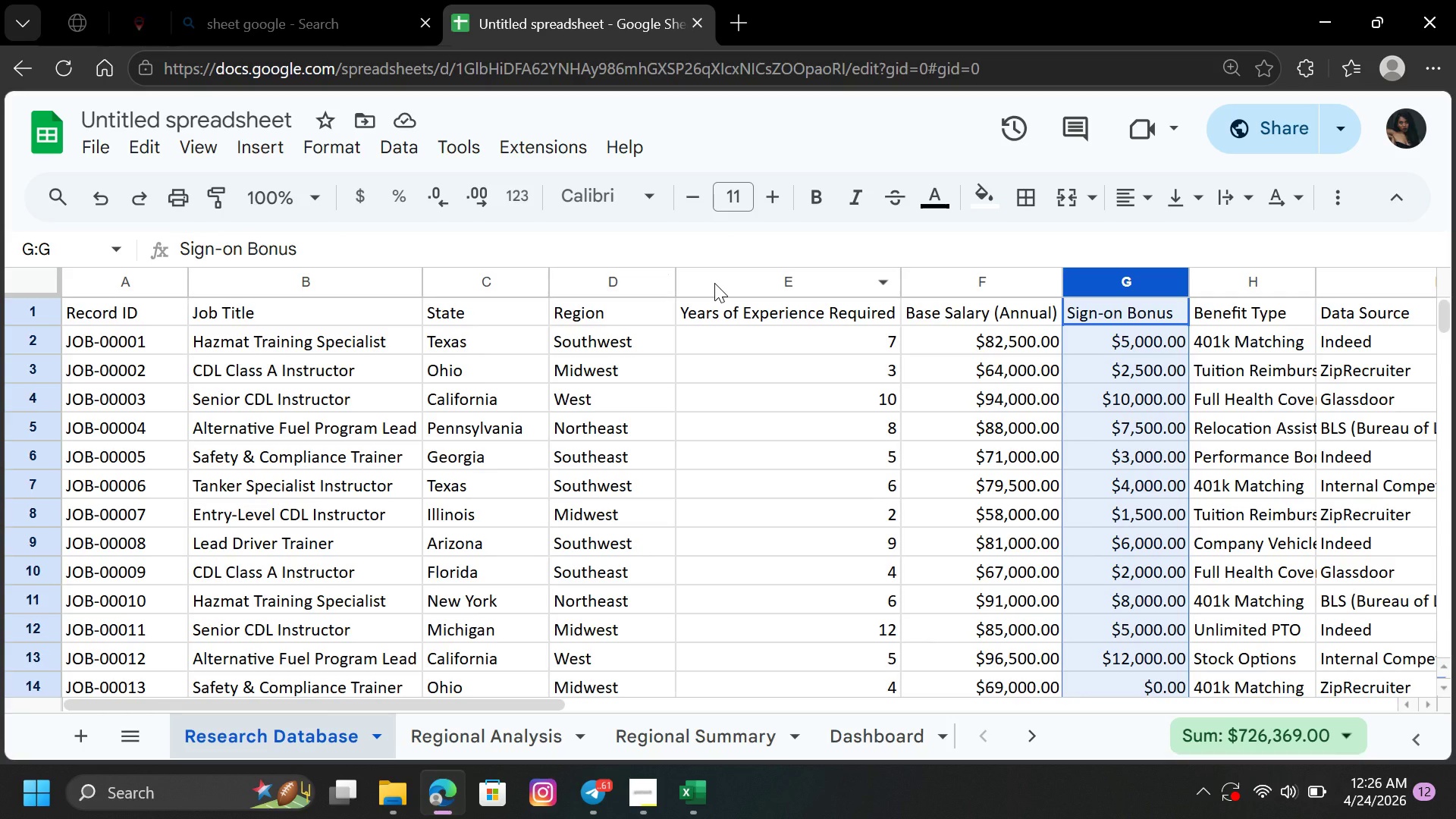 
hold_key(key=ControlLeft, duration=0.5)
left_click([714, 283])
 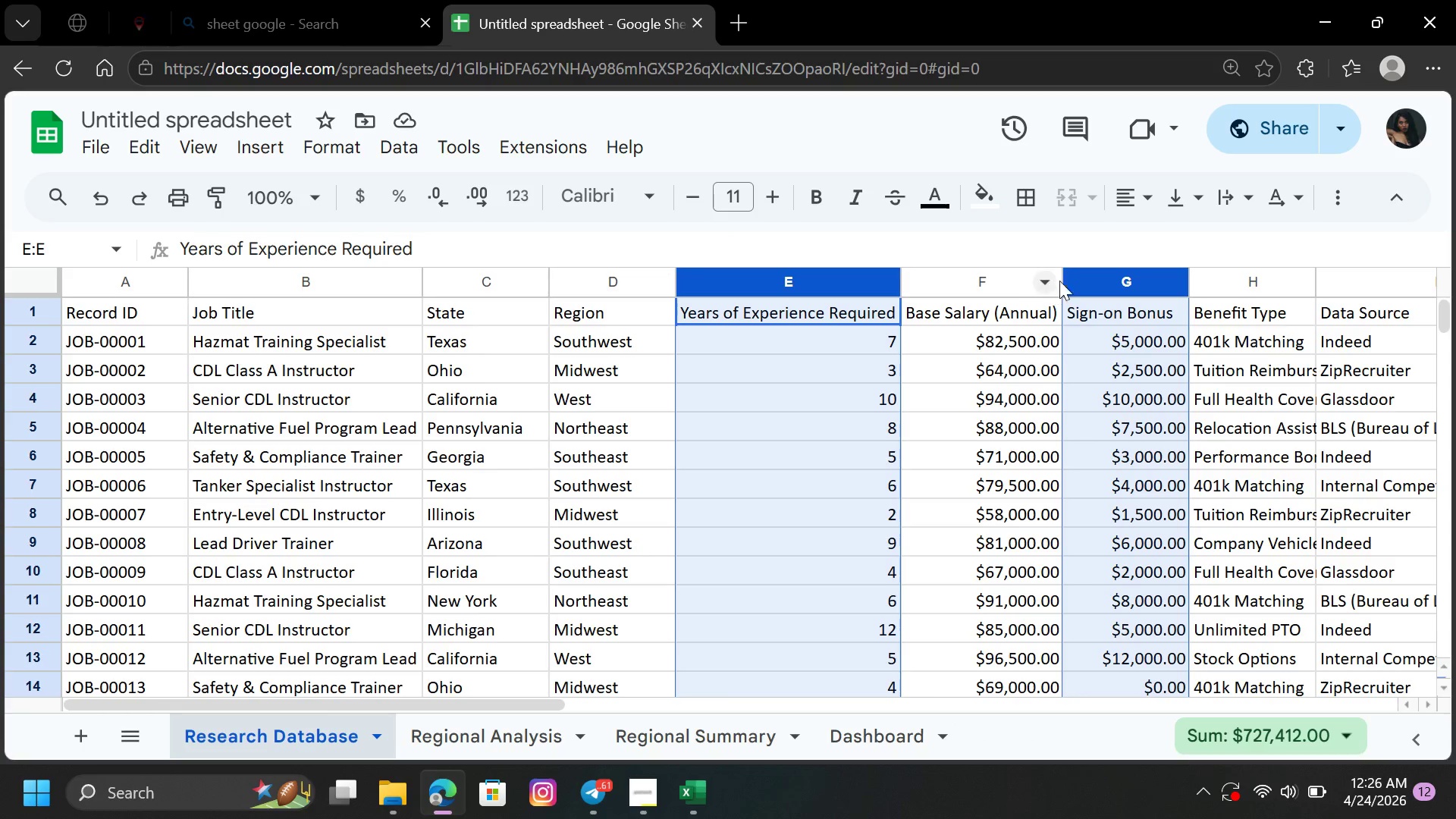 
hold_key(key=ControlLeft, duration=0.52)
left_click([1083, 280])
 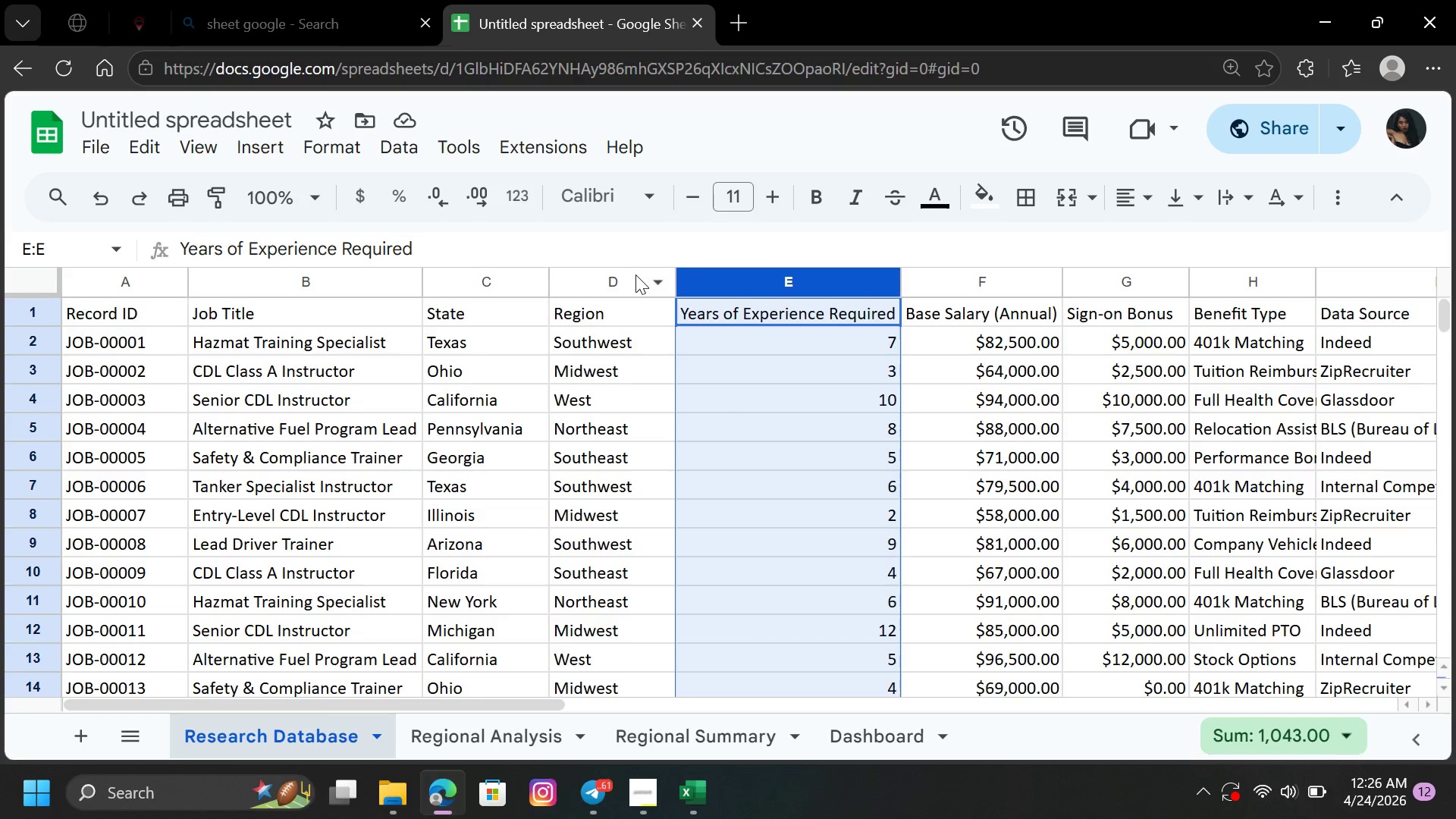 
hold_key(key=ControlLeft, duration=0.77)
left_click([591, 275])
 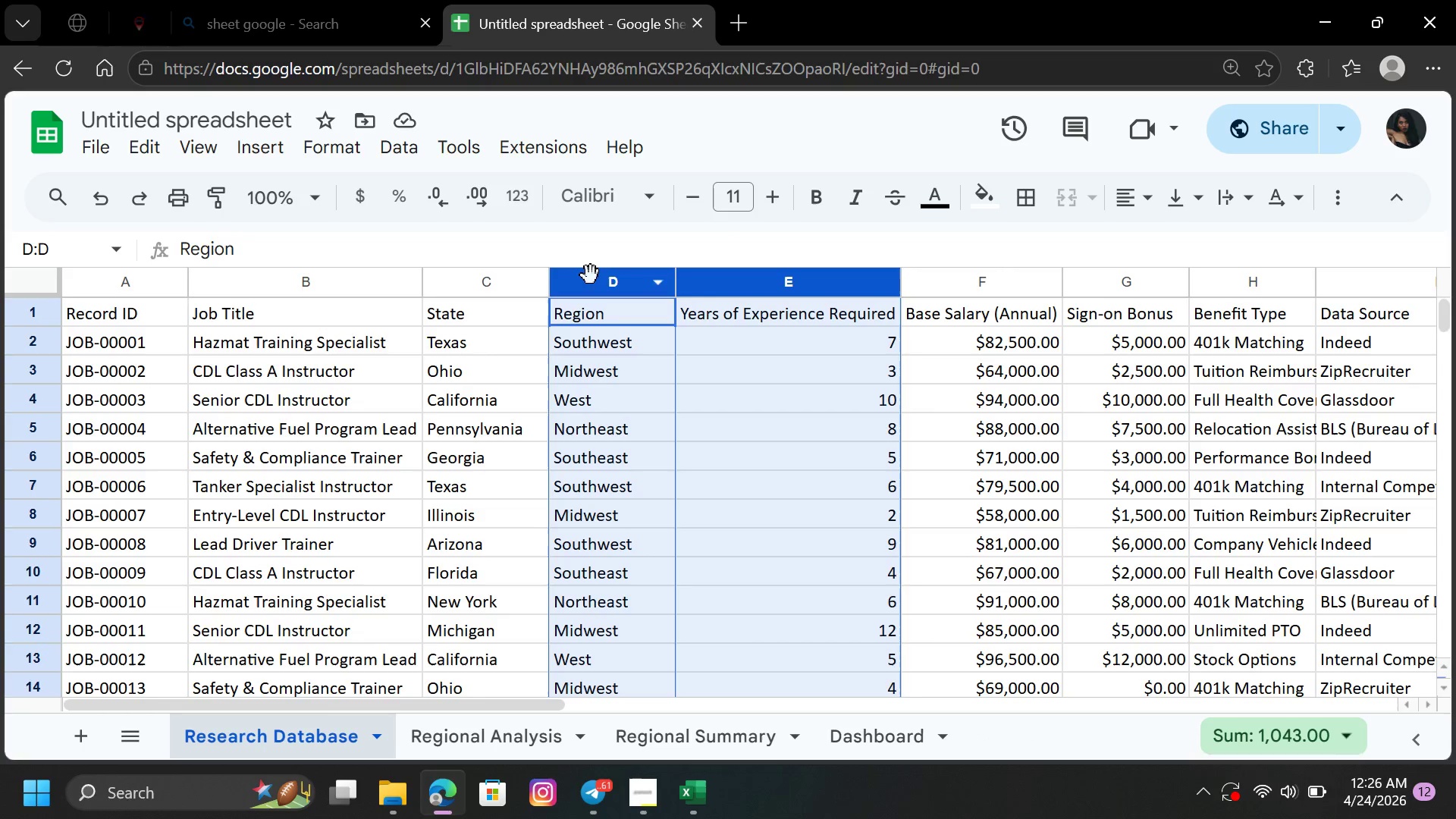 
hold_key(key=ControlLeft, duration=4.98)
left_click([1089, 289])
 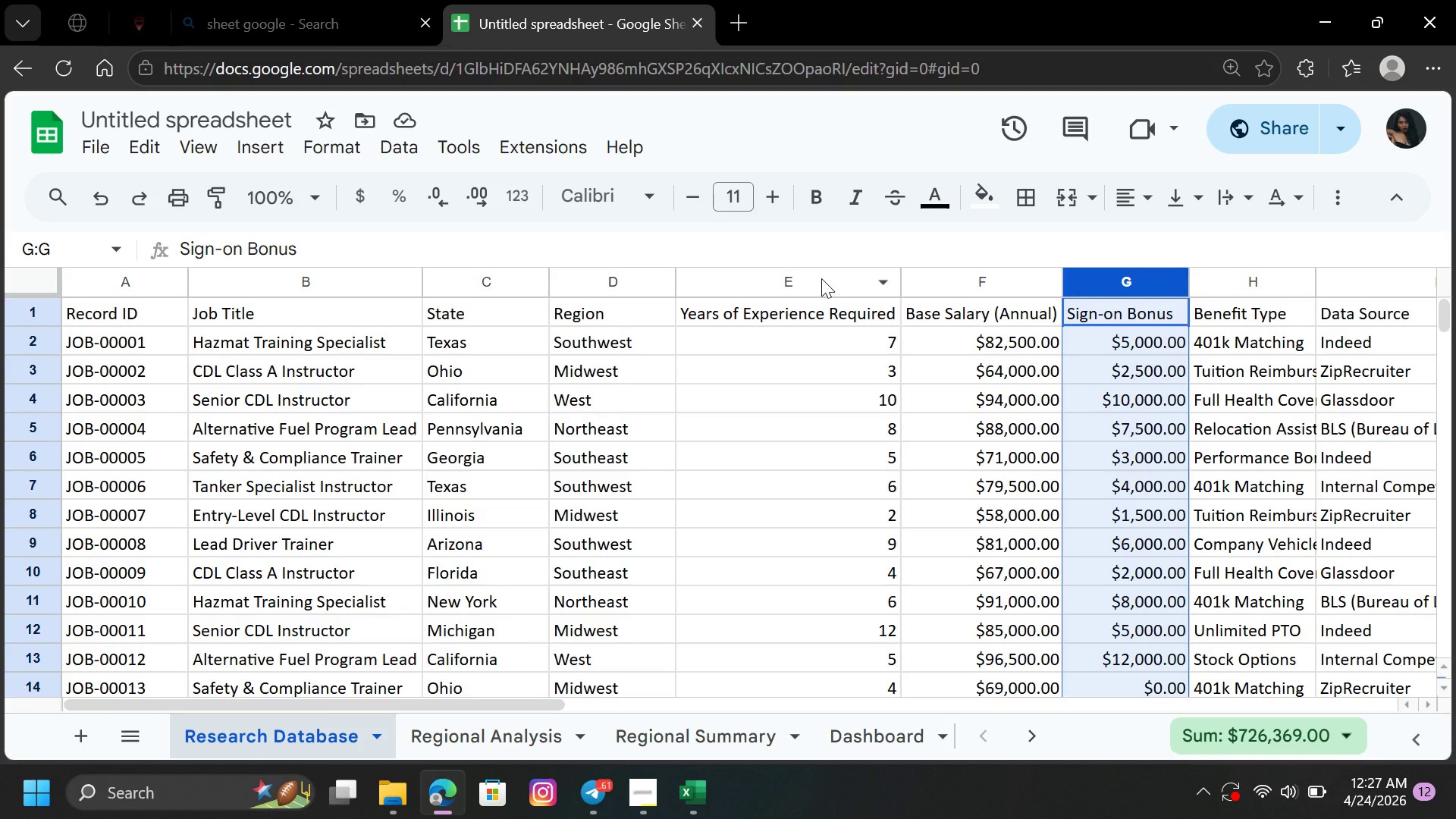 
left_click([821, 278])
 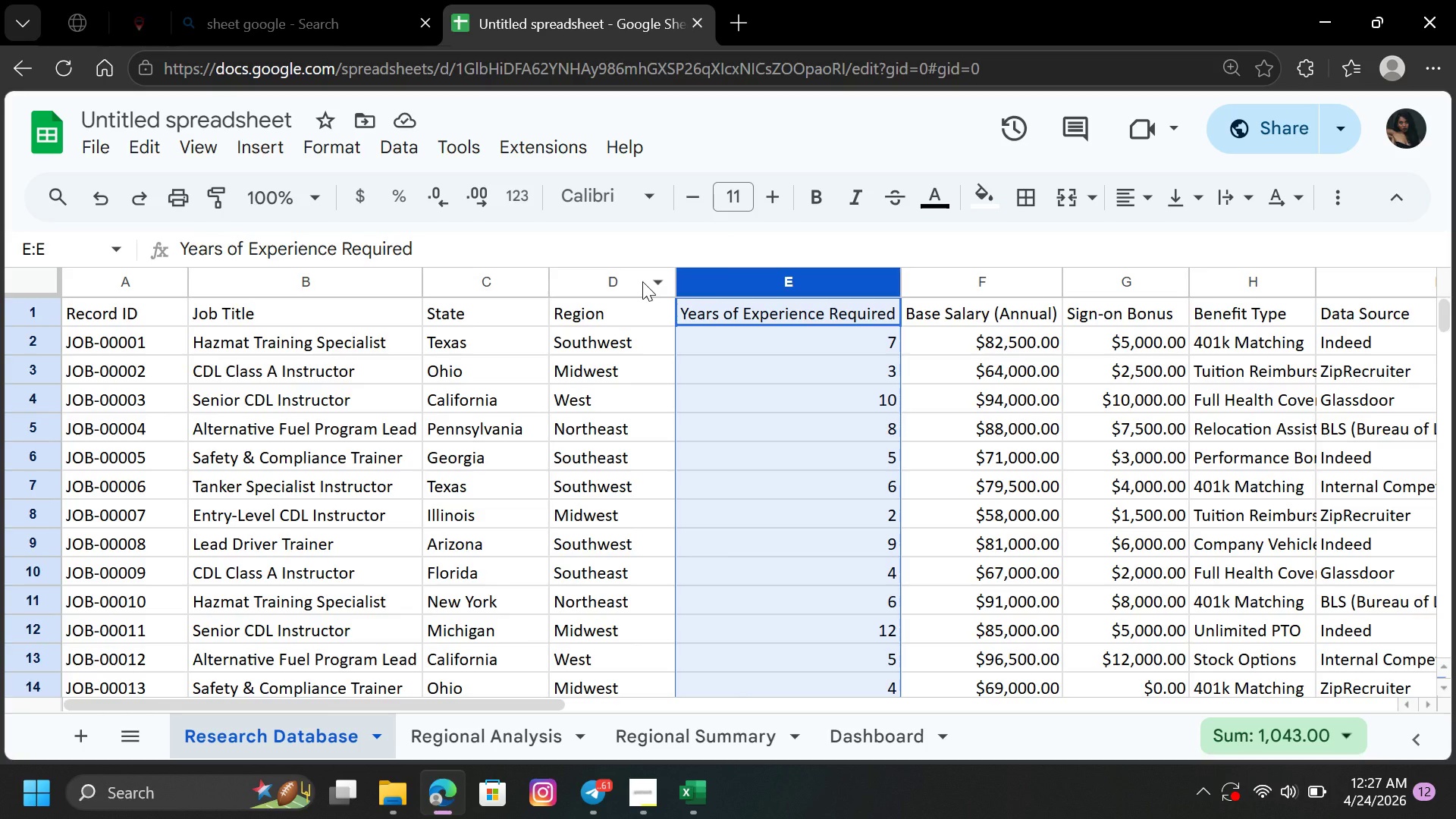 
hold_key(key=ControlLeft, duration=4.58)
left_click([596, 281])
 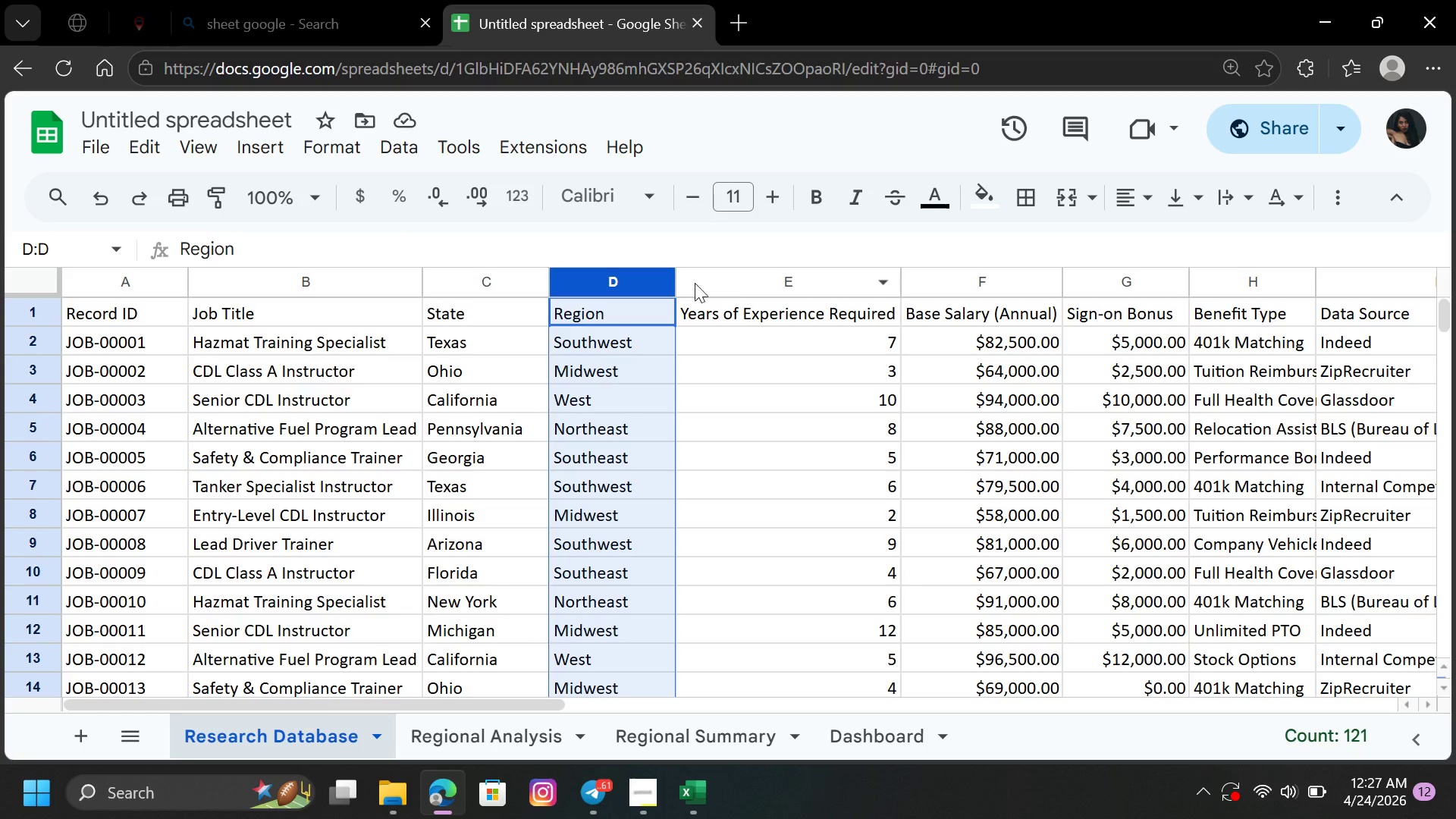 
left_click([750, 282])
 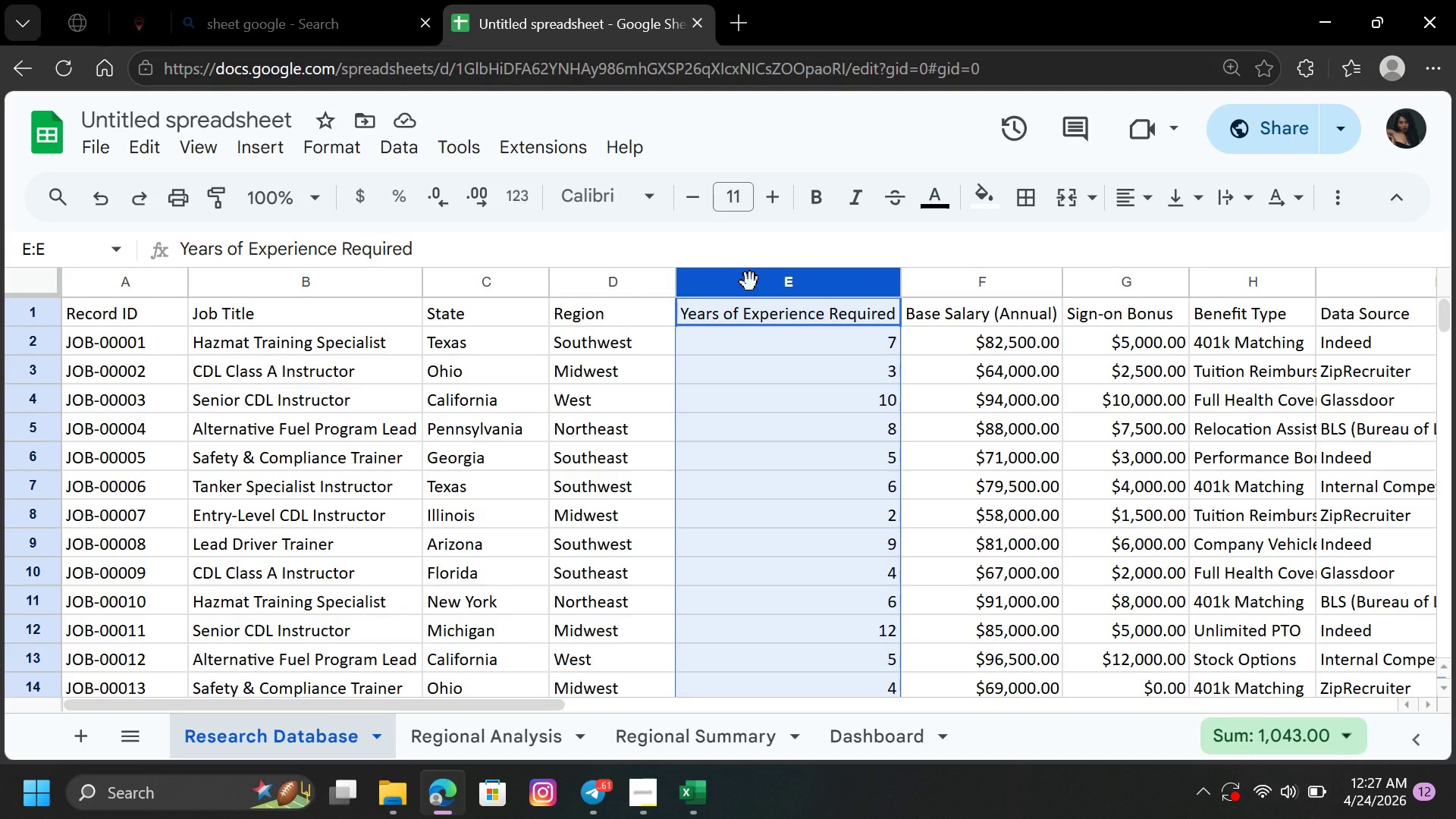 
hold_key(key=ControlLeft, duration=0.66)
 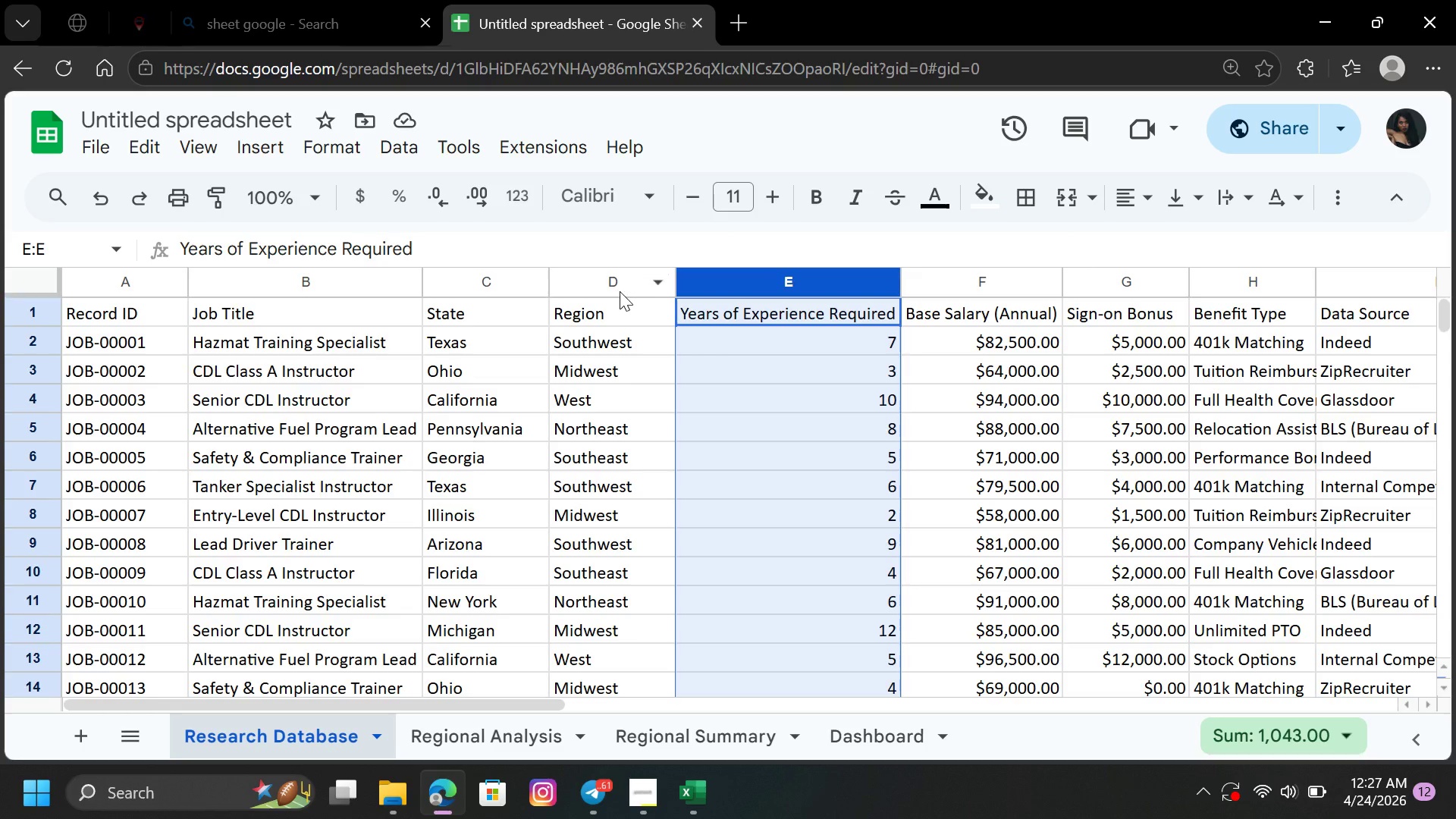 
hold_key(key=ControlLeft, duration=0.77)
left_click([614, 287])
 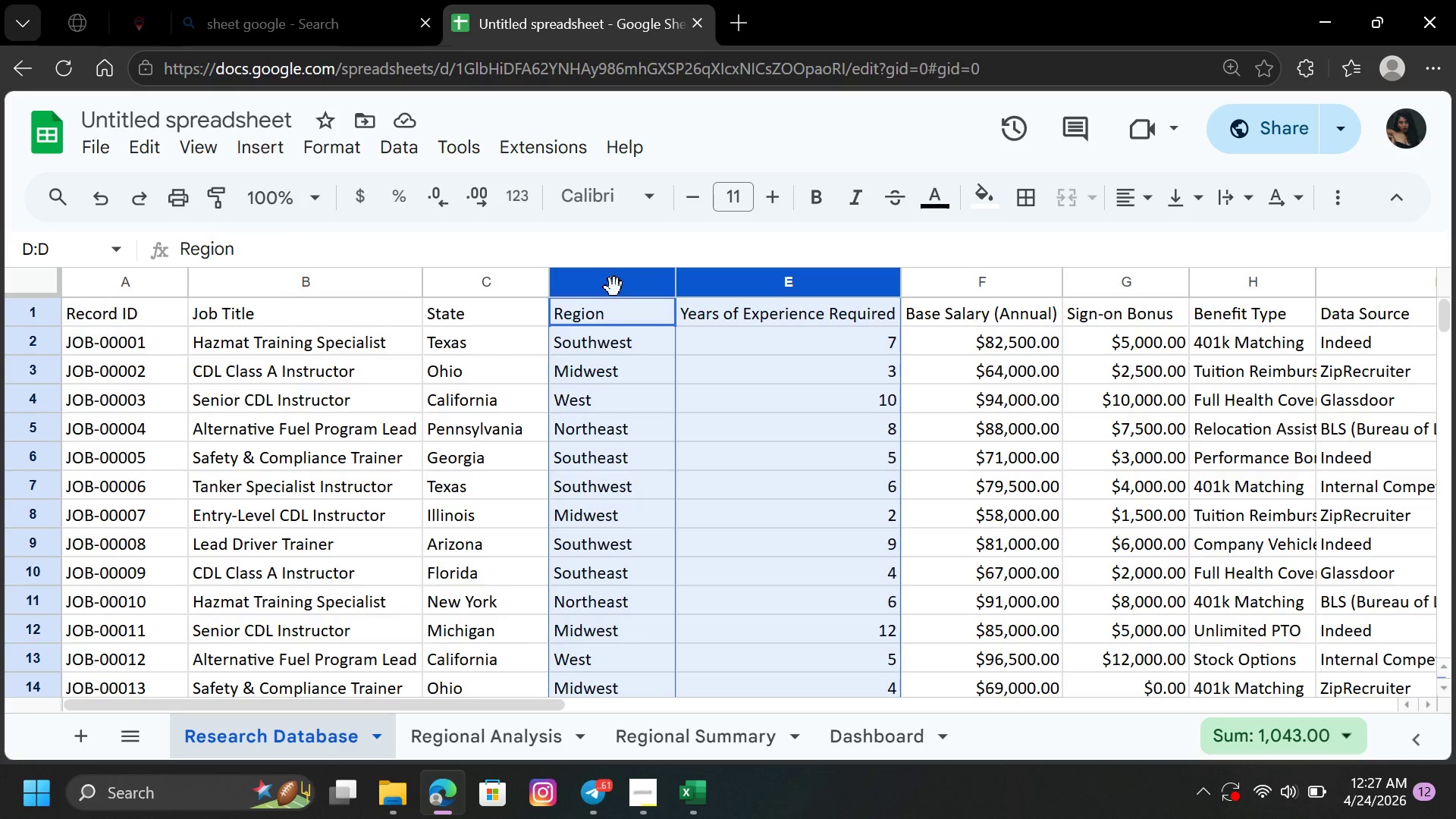 
hold_key(key=ControlLeft, duration=1.59)
 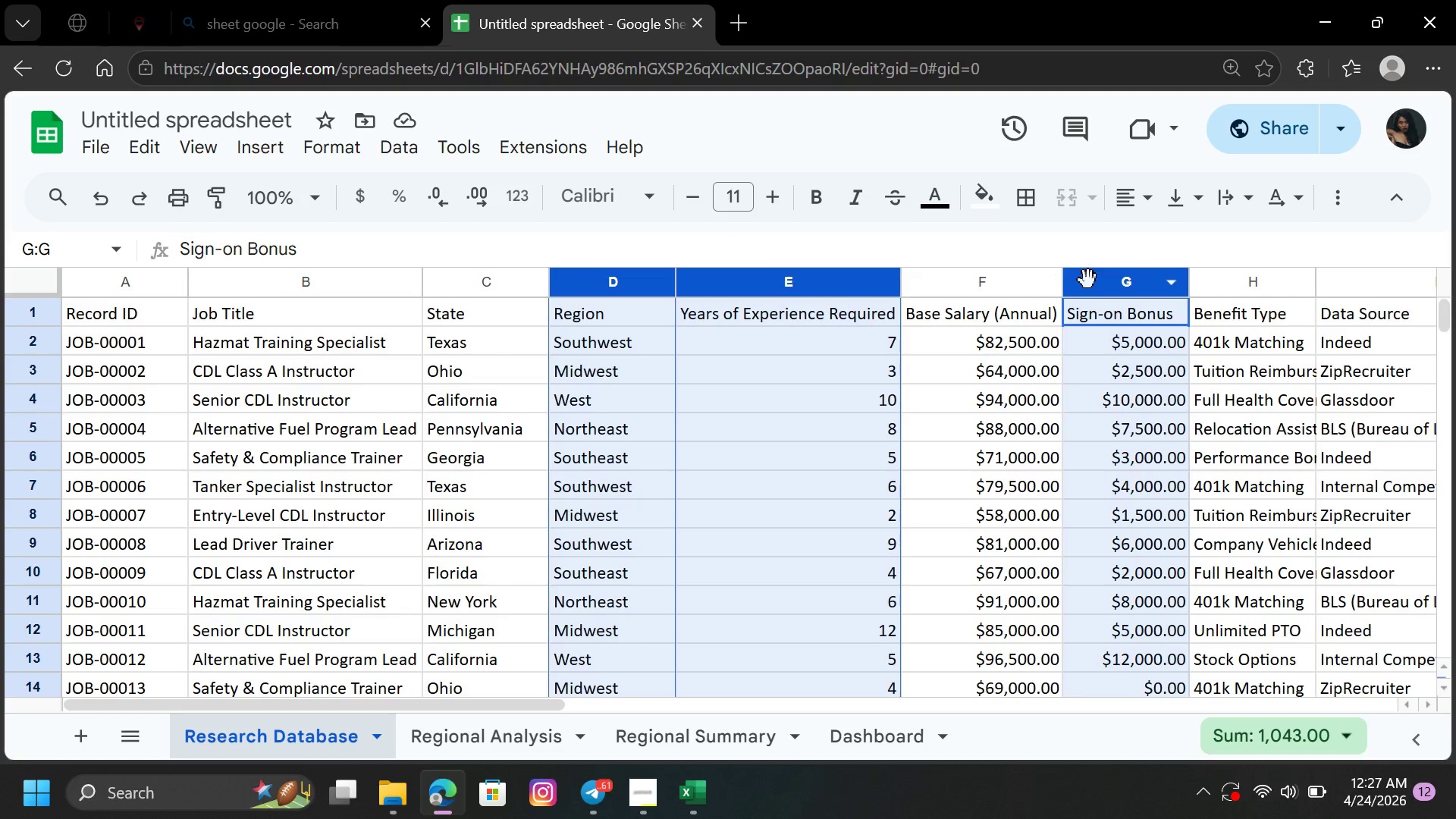 
hold_key(key=ControlLeft, duration=0.78)
left_click([1088, 280])
 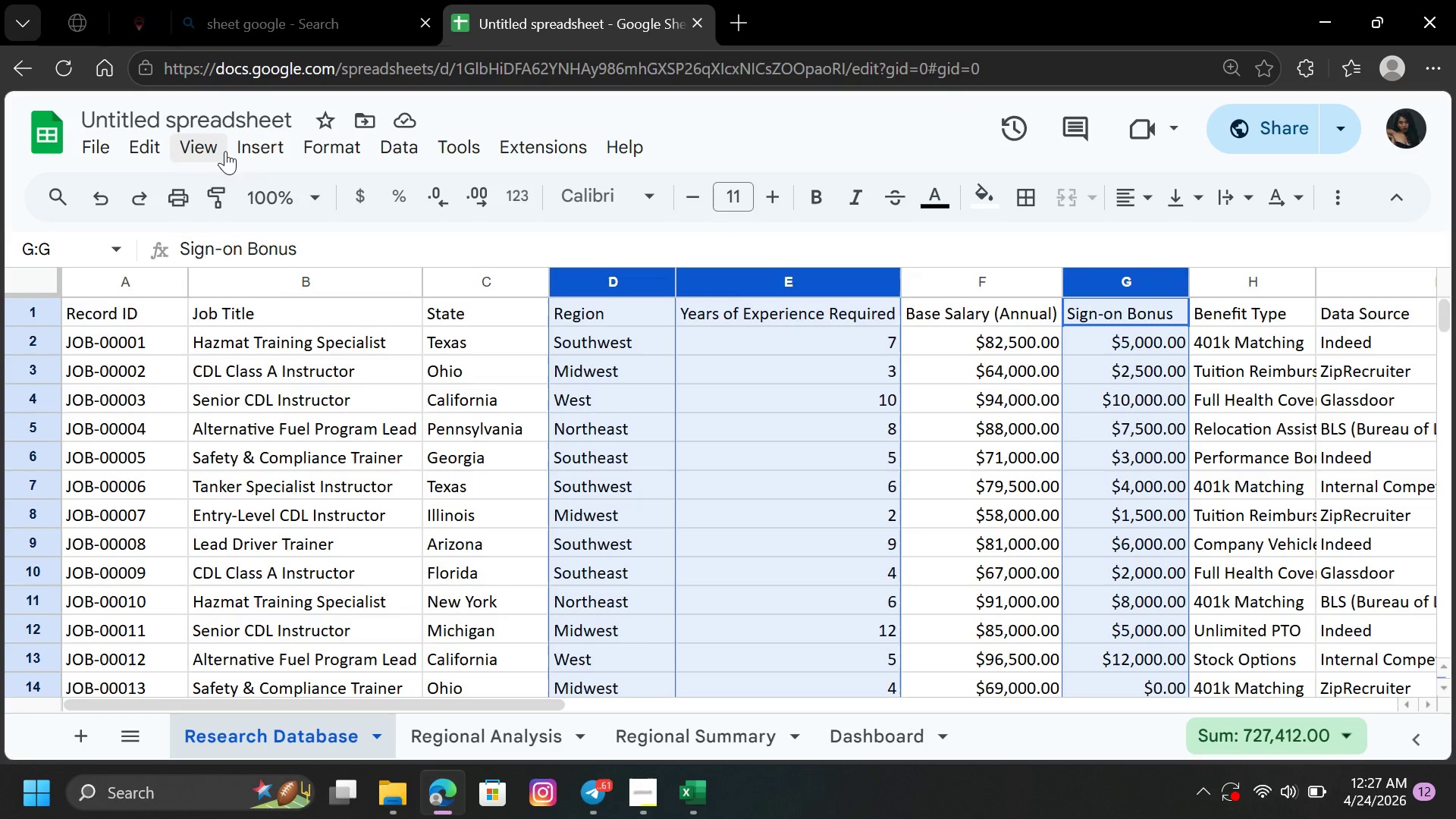 
left_click([253, 142])
 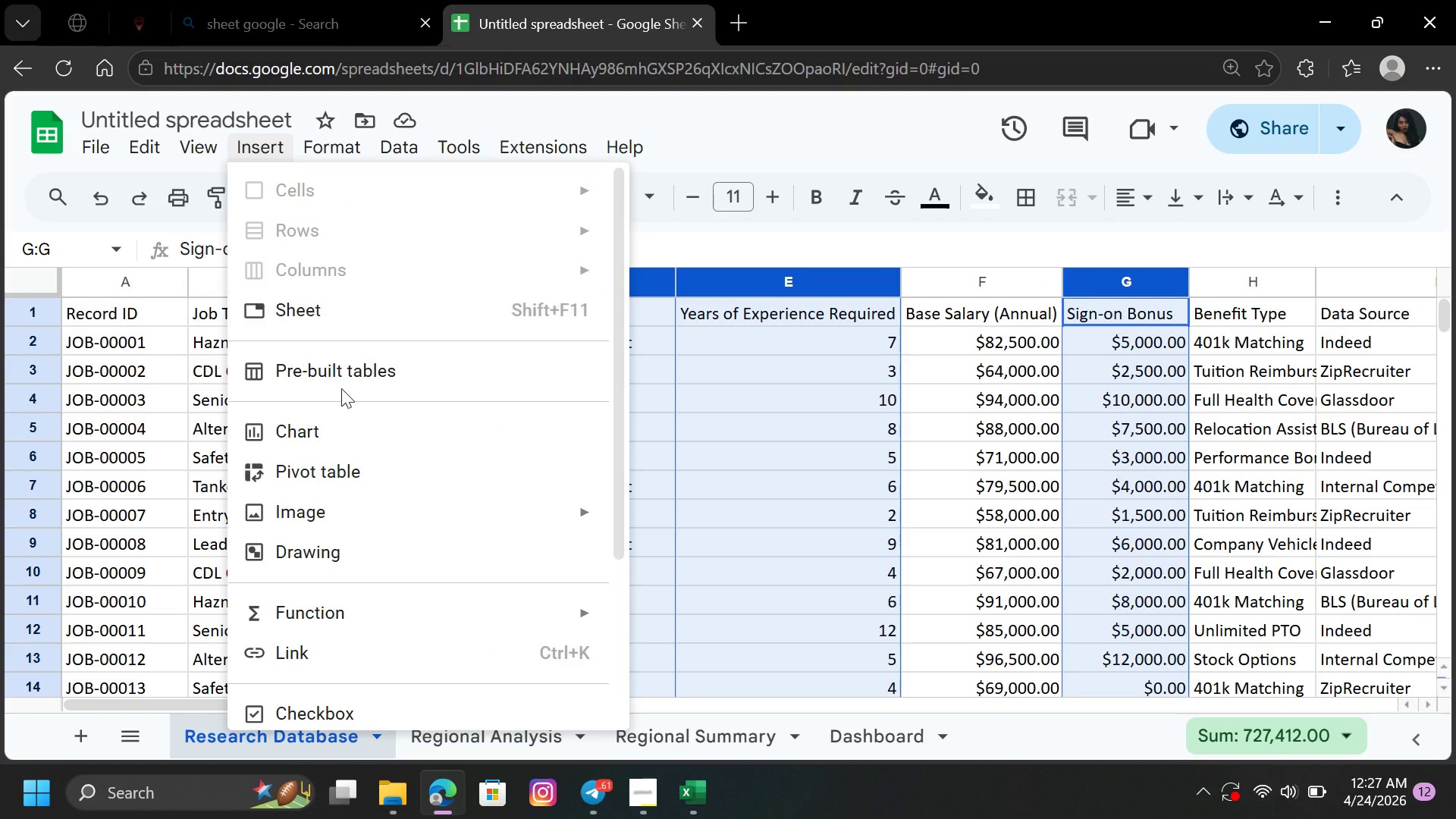 
left_click([344, 428])
 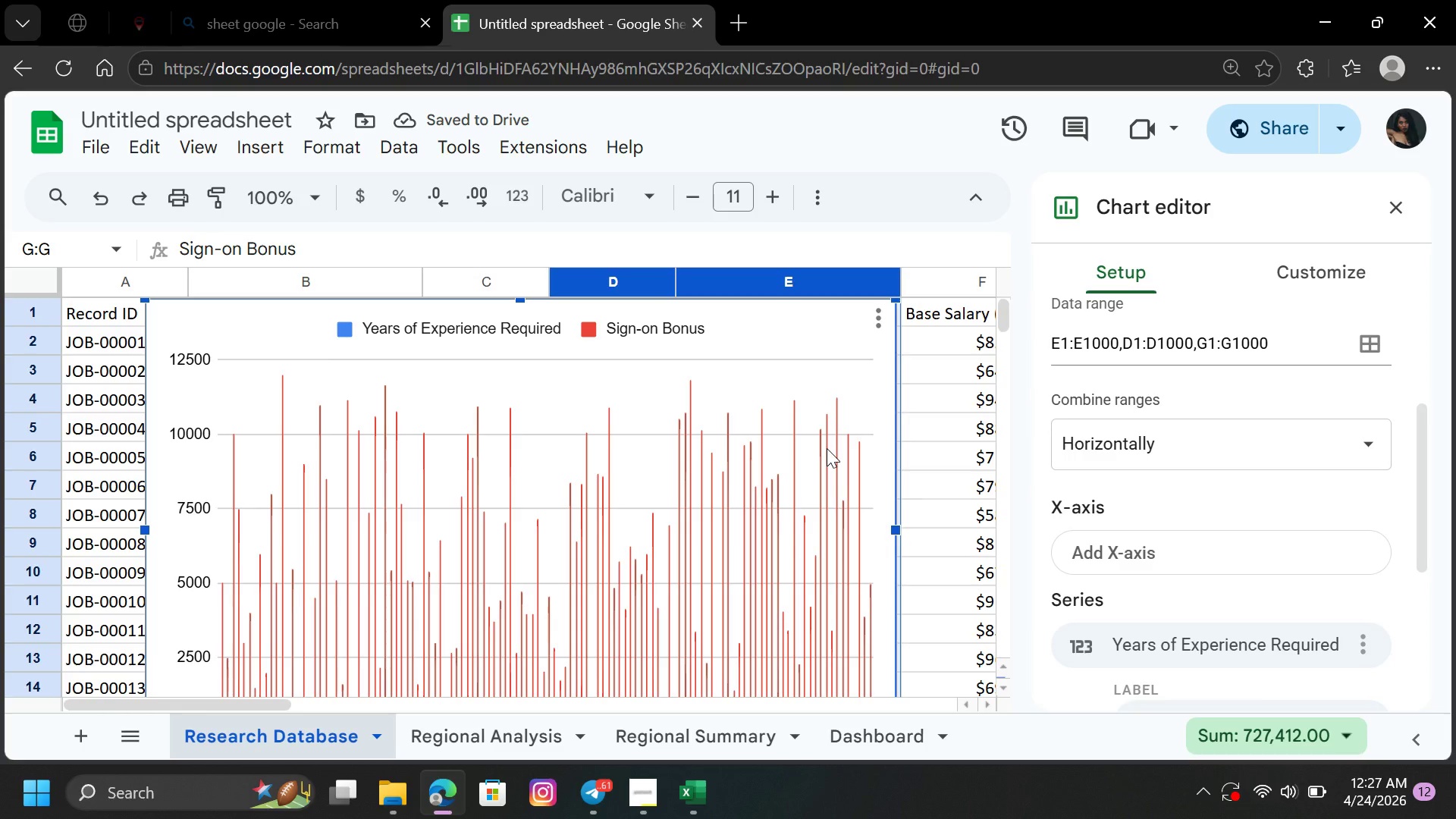 
wait(10.14)
 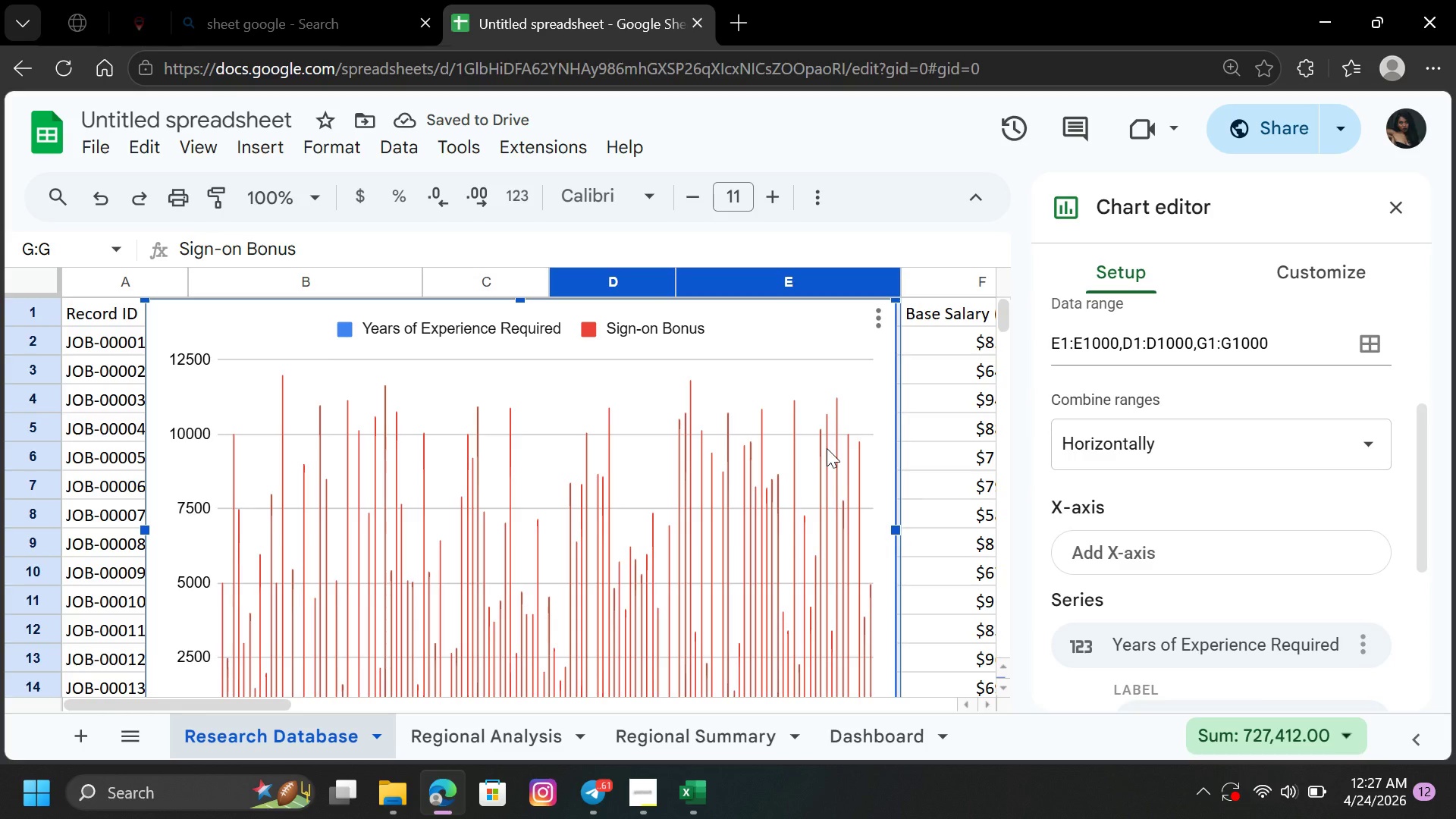 
left_click([1306, 271])
 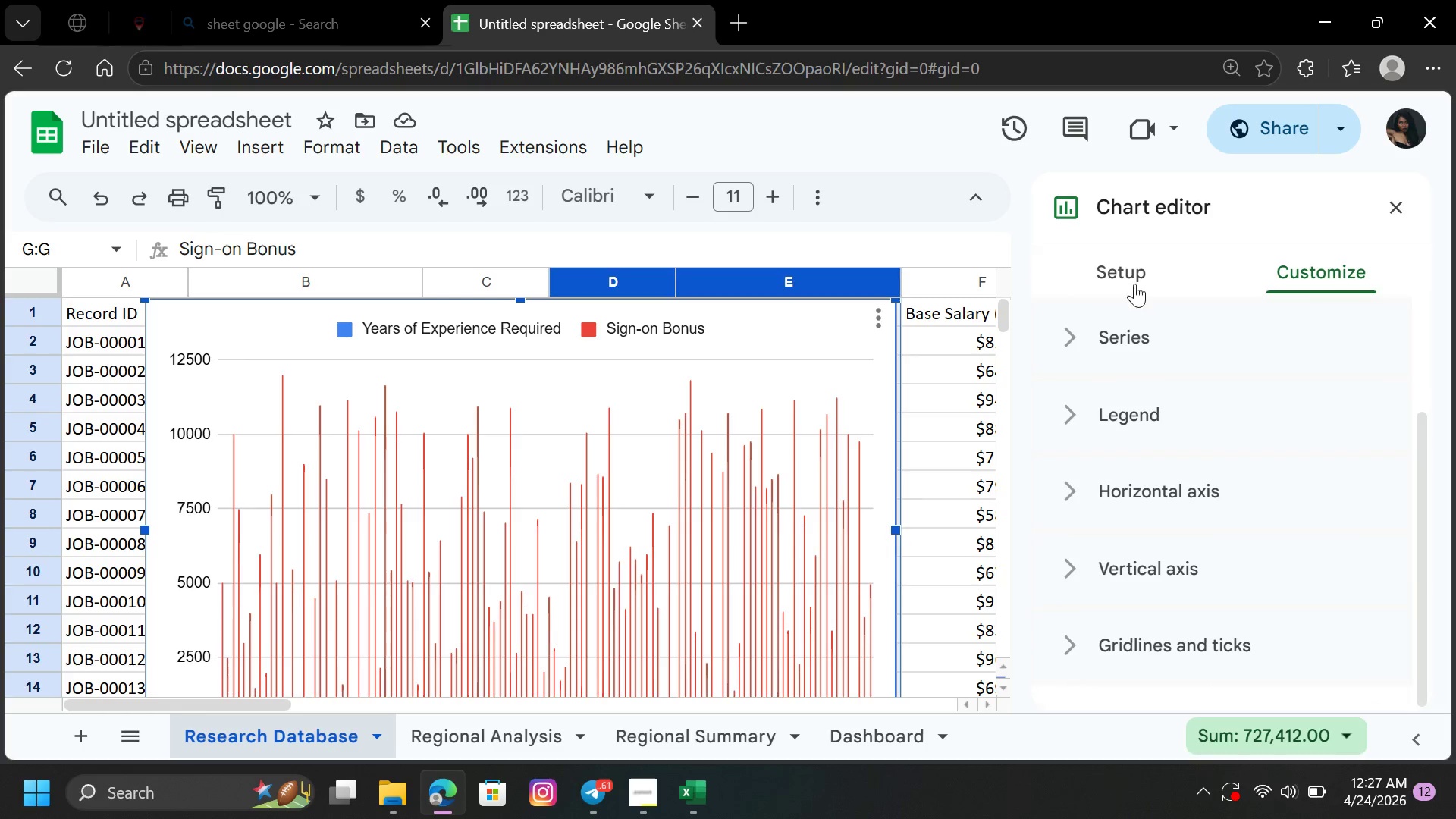 
left_click([1130, 328])
 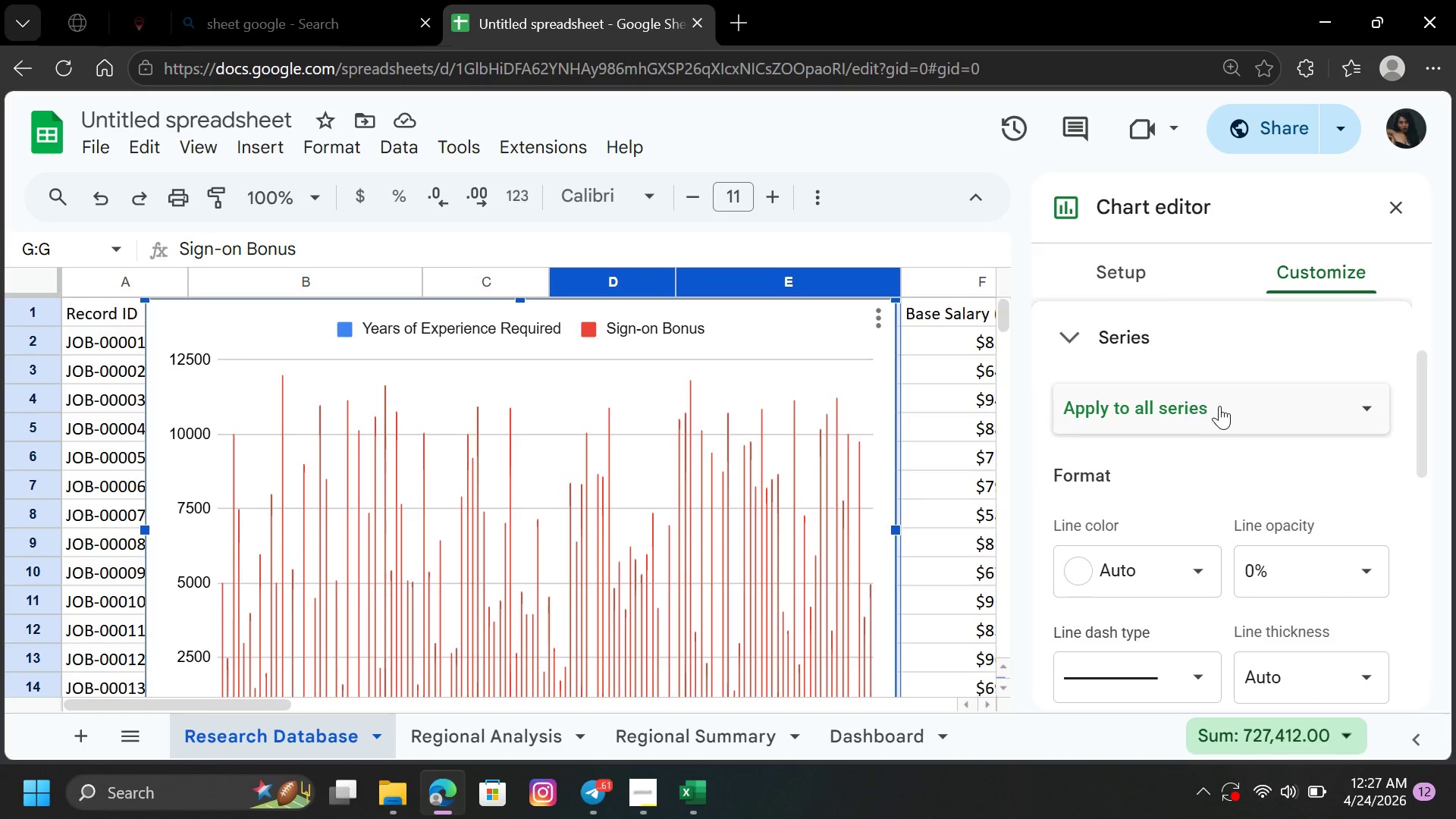 
left_click([1226, 406])
 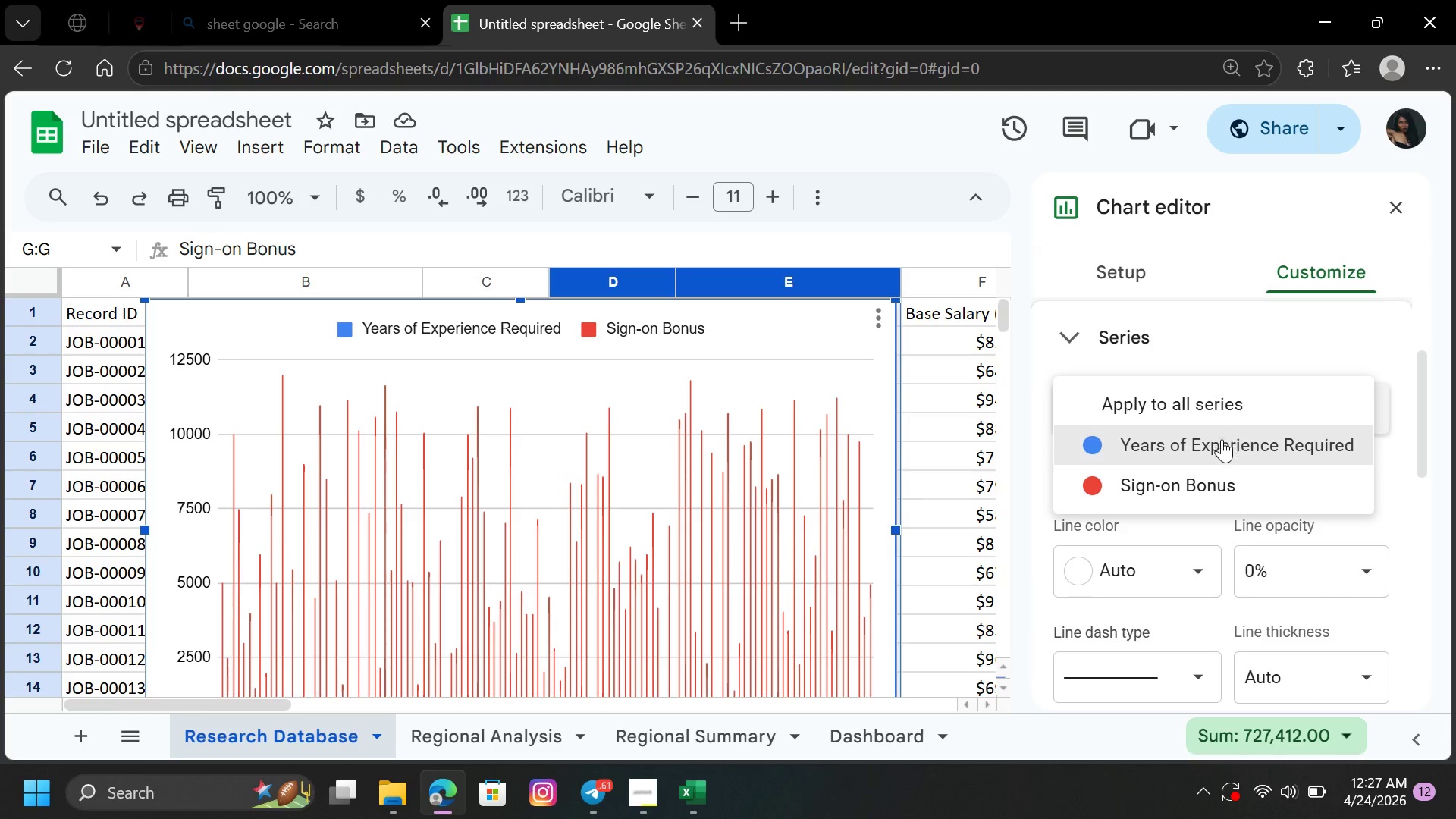 
left_click([1222, 440])
 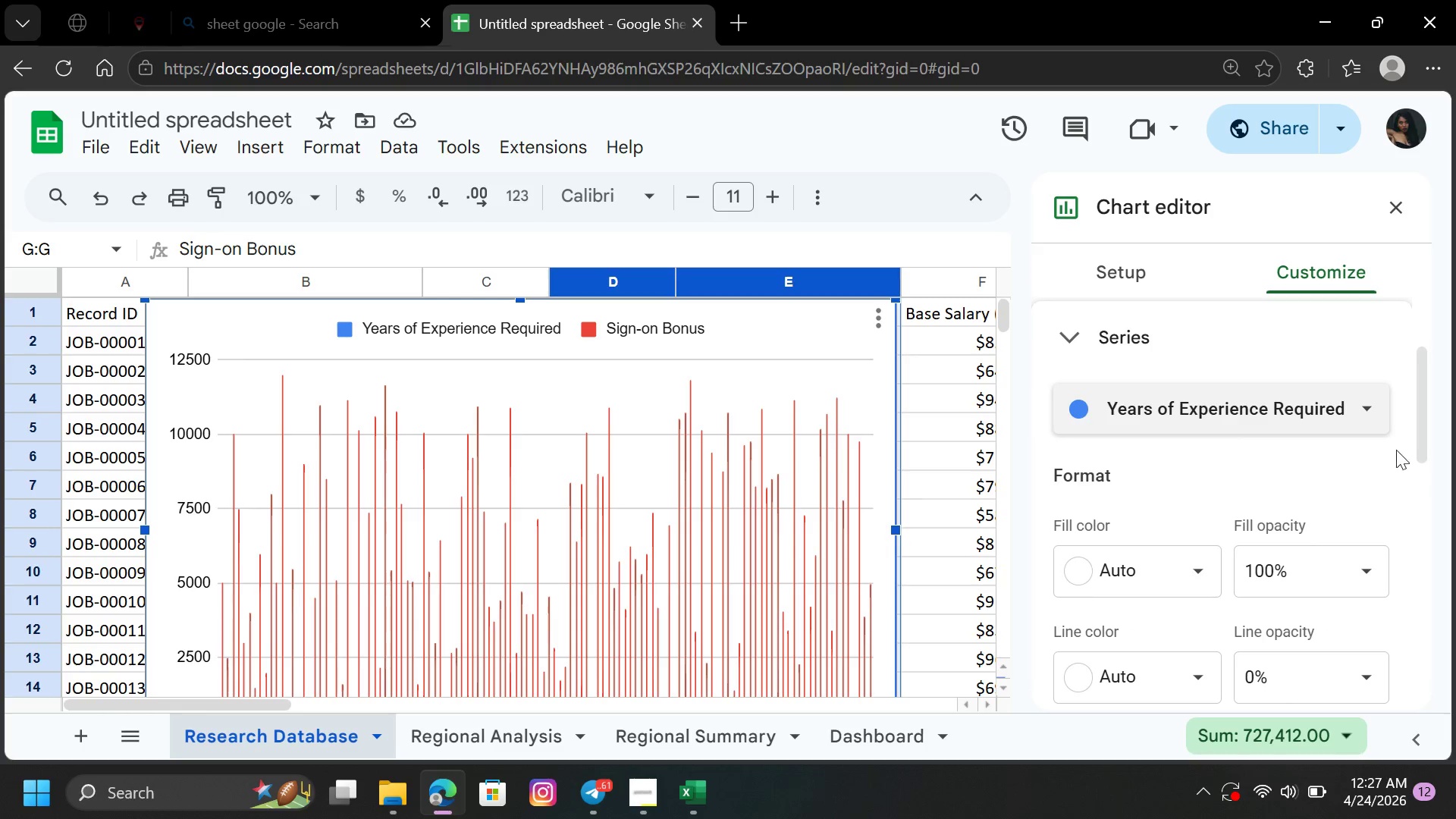 
left_click_drag(start_coordinate=[1414, 427], to_coordinate=[1430, 500])
 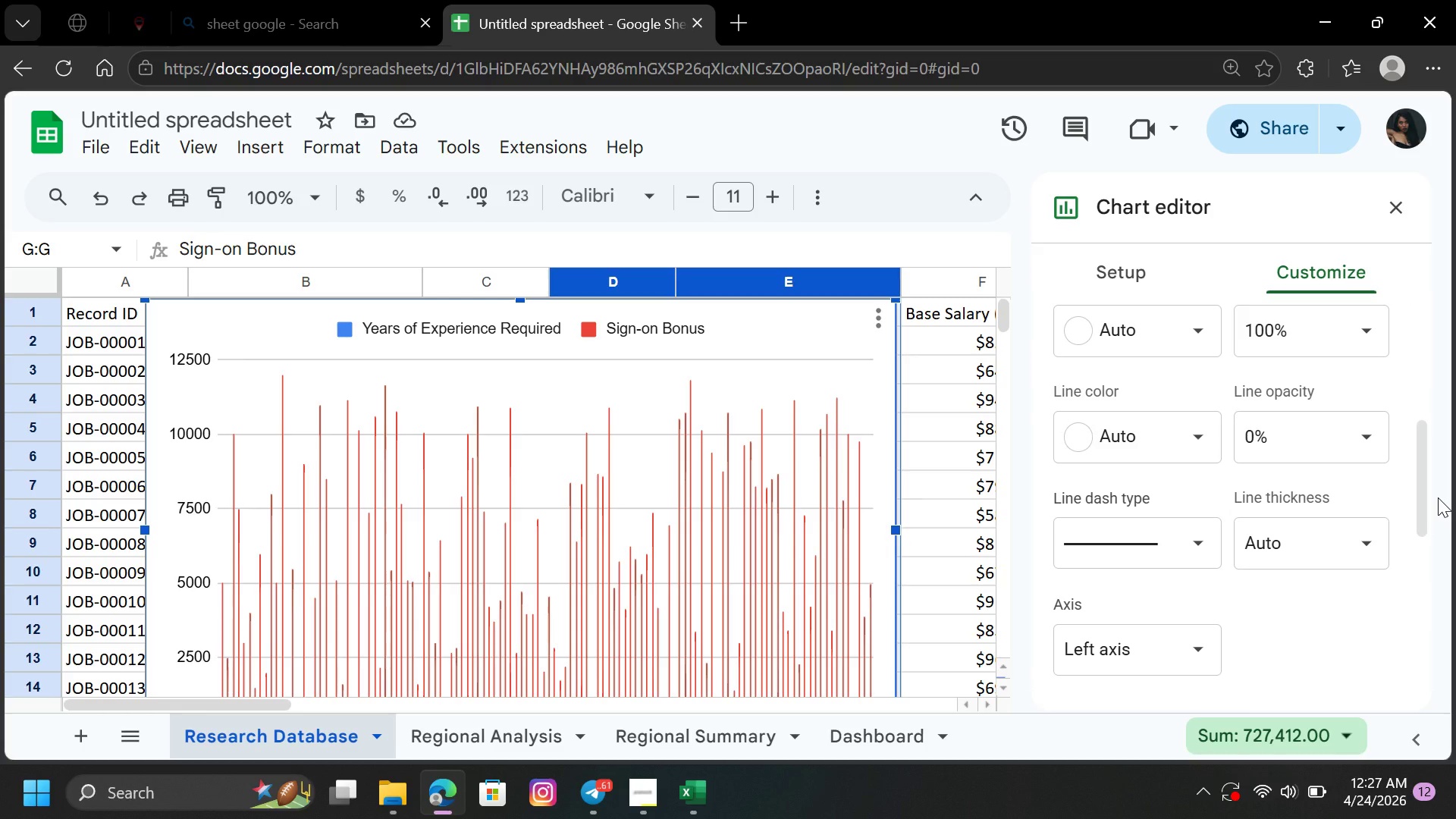 
left_click_drag(start_coordinate=[1423, 497], to_coordinate=[1432, 394])
 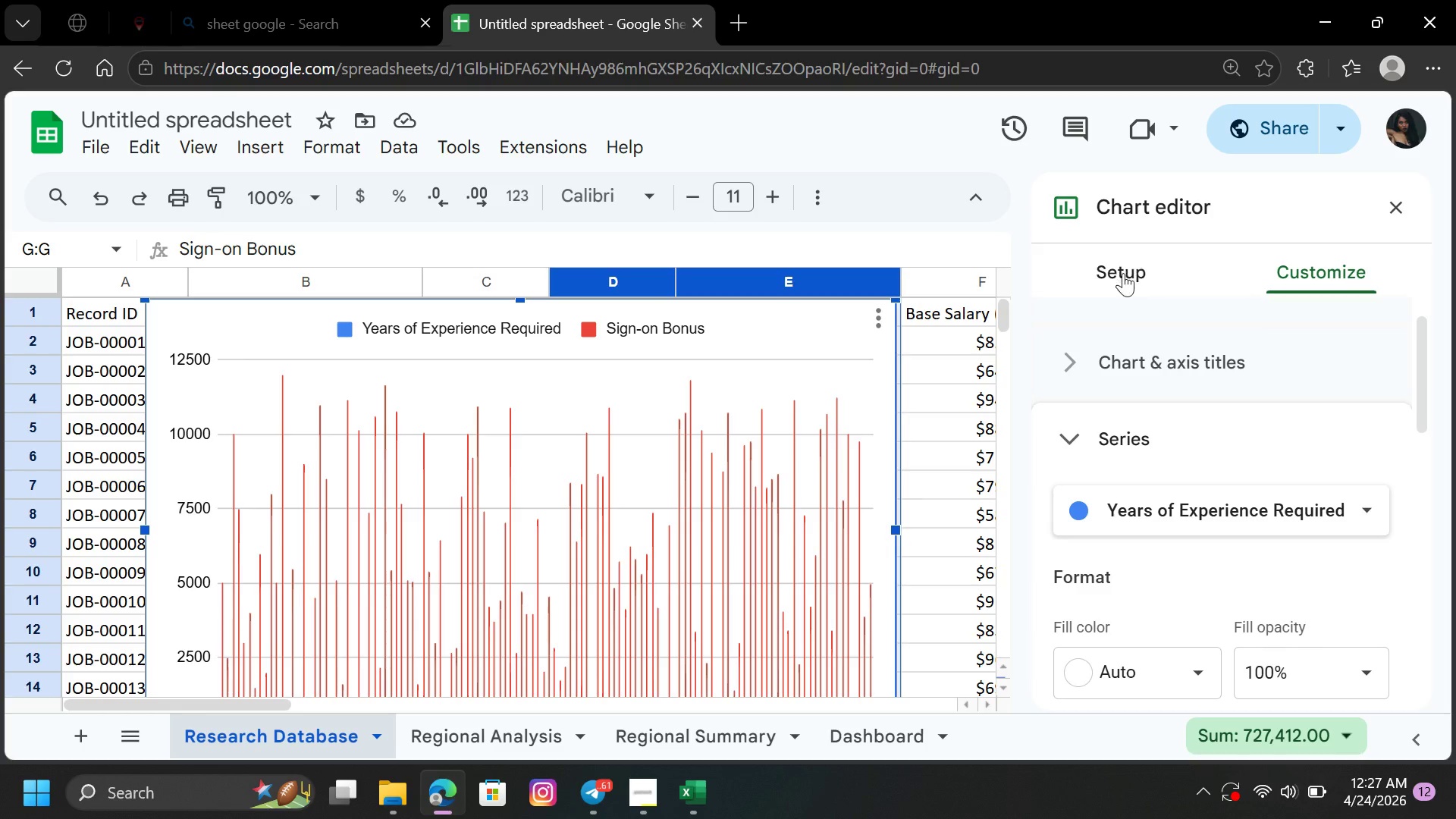 
left_click([1123, 273])
 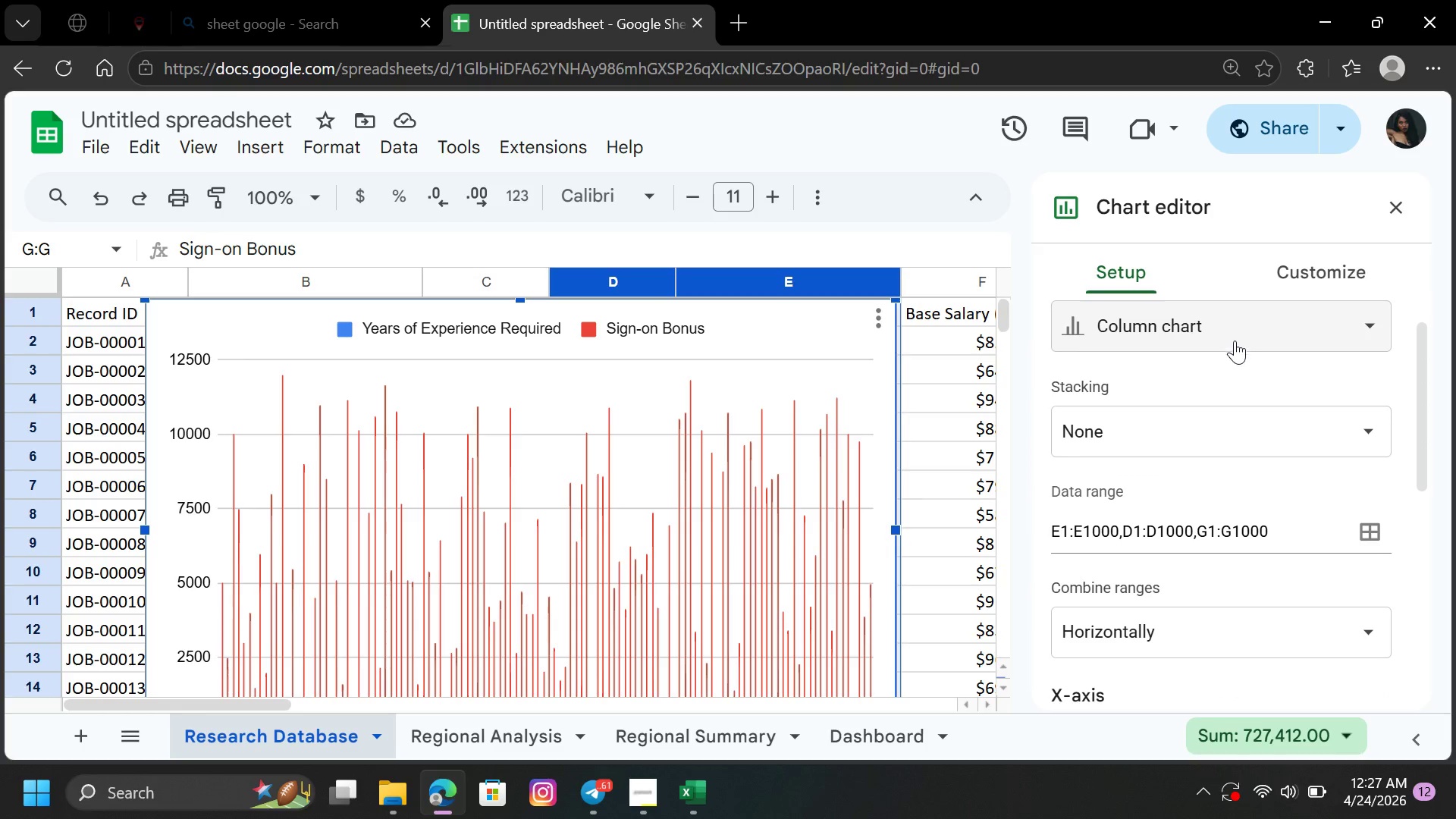 
left_click([1257, 332])
 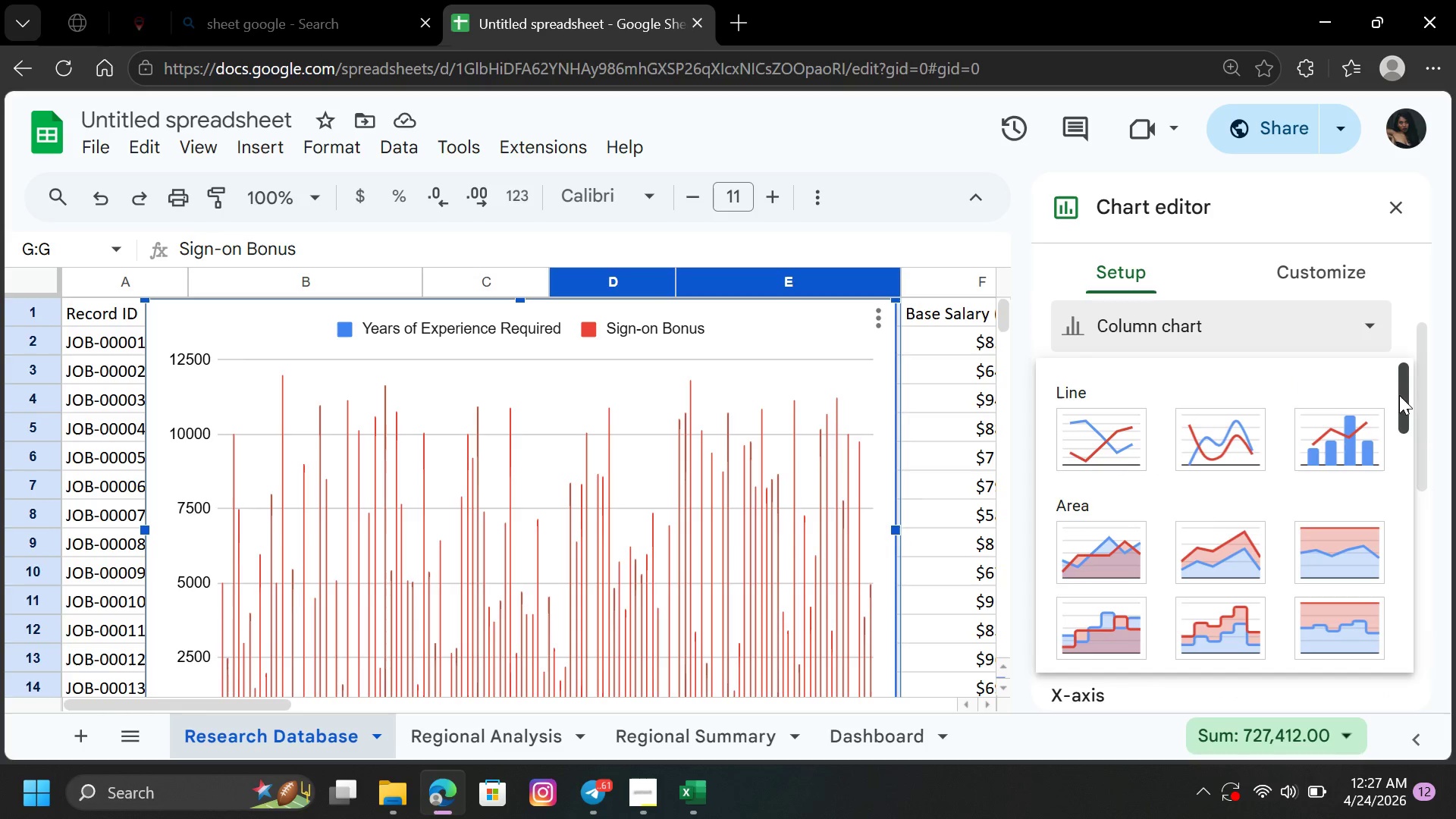 
left_click_drag(start_coordinate=[1402, 400], to_coordinate=[1420, 550])
 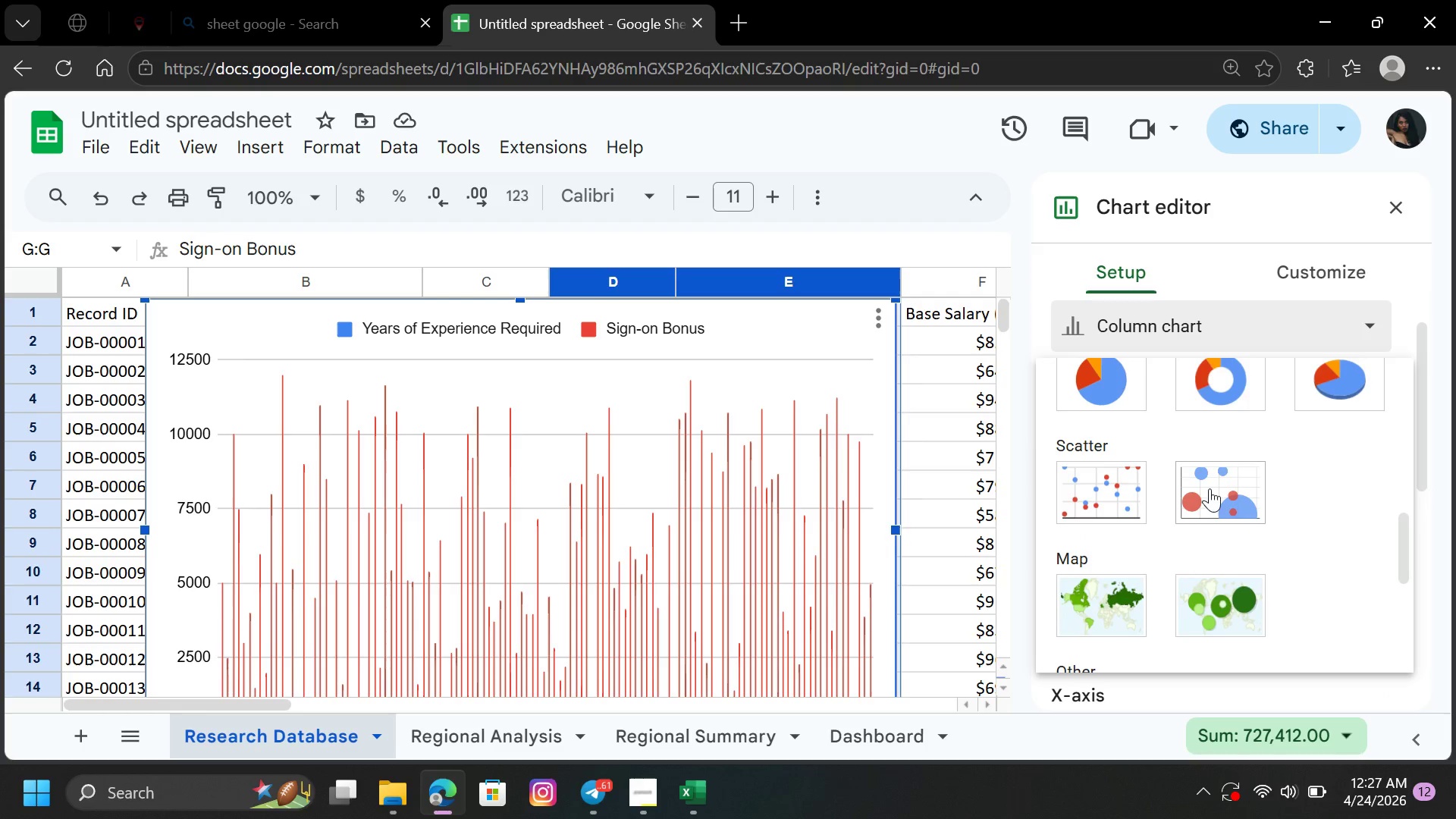 
left_click([1208, 488])
 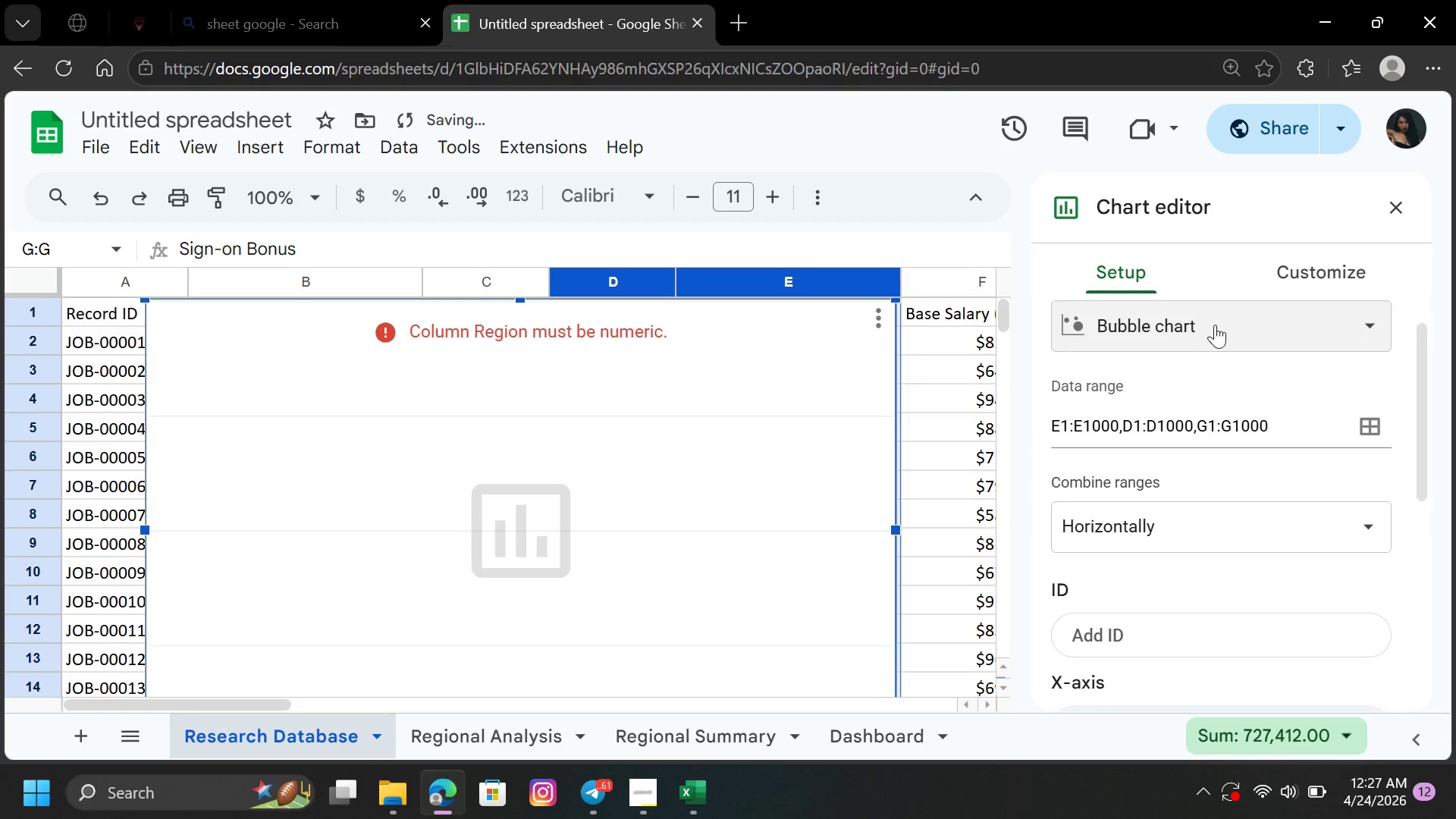 
left_click([1301, 327])
 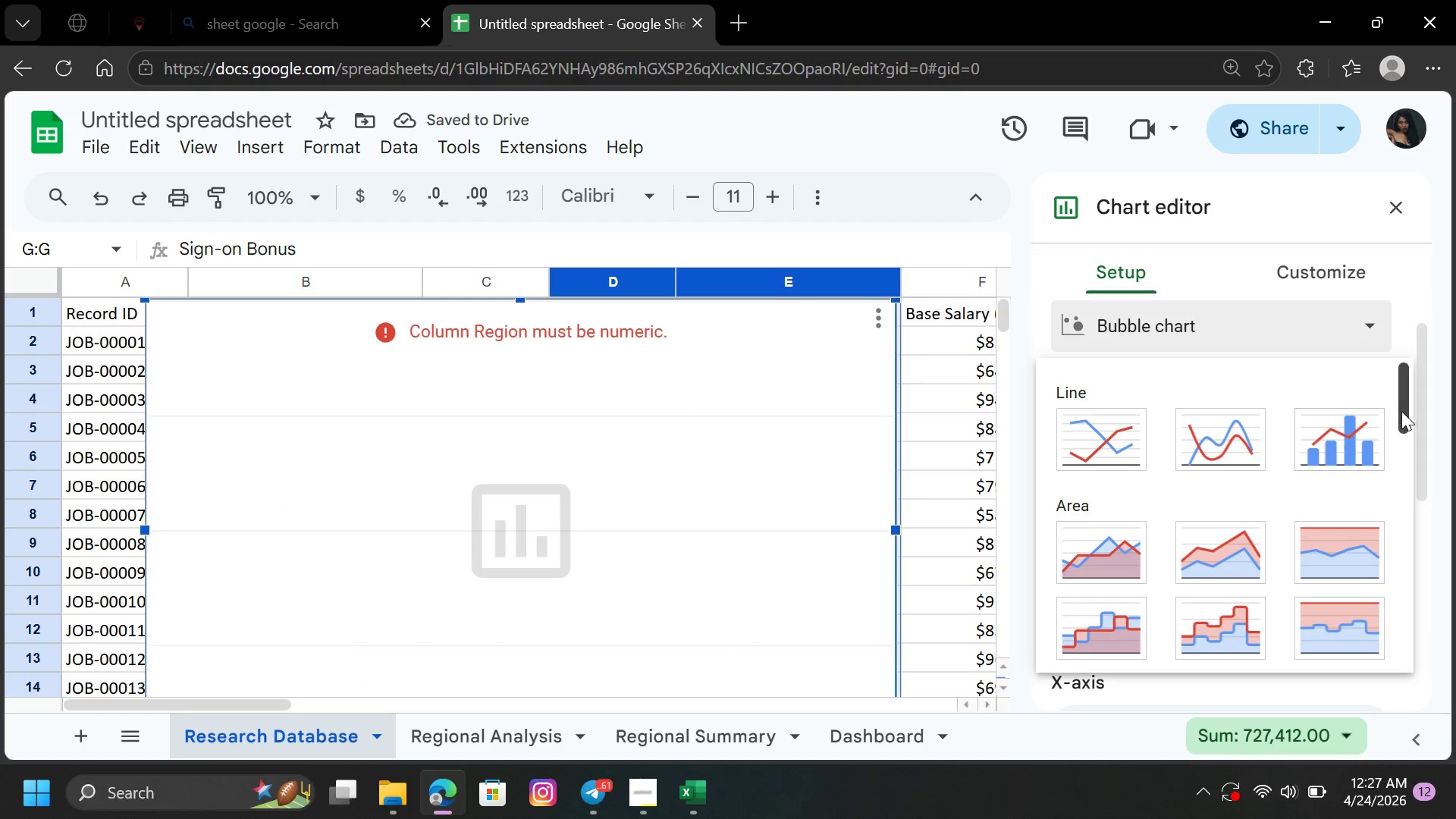 
left_click_drag(start_coordinate=[1403, 410], to_coordinate=[1417, 539])
 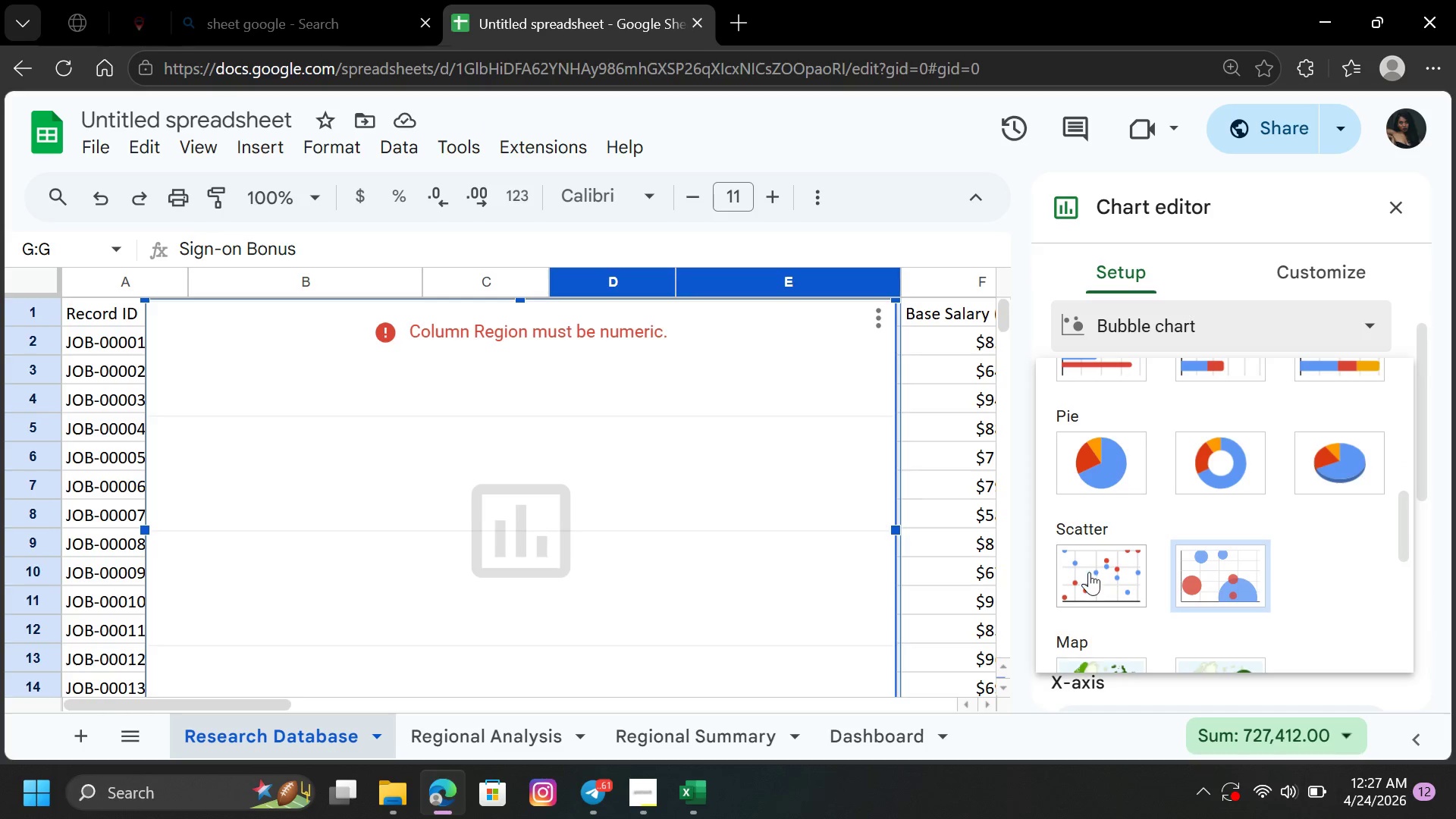 
left_click([1089, 571])
 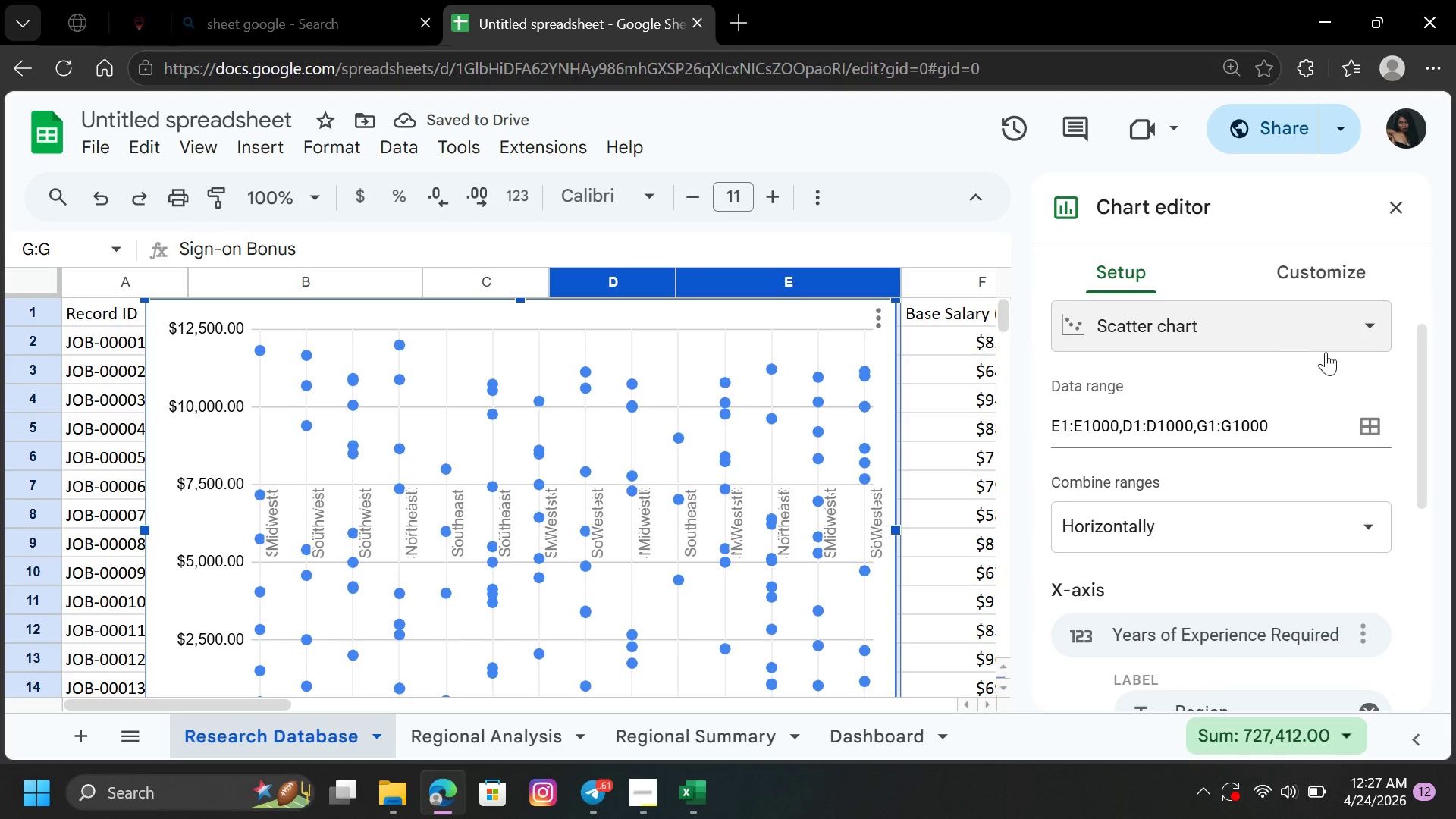 
wait(5.38)
 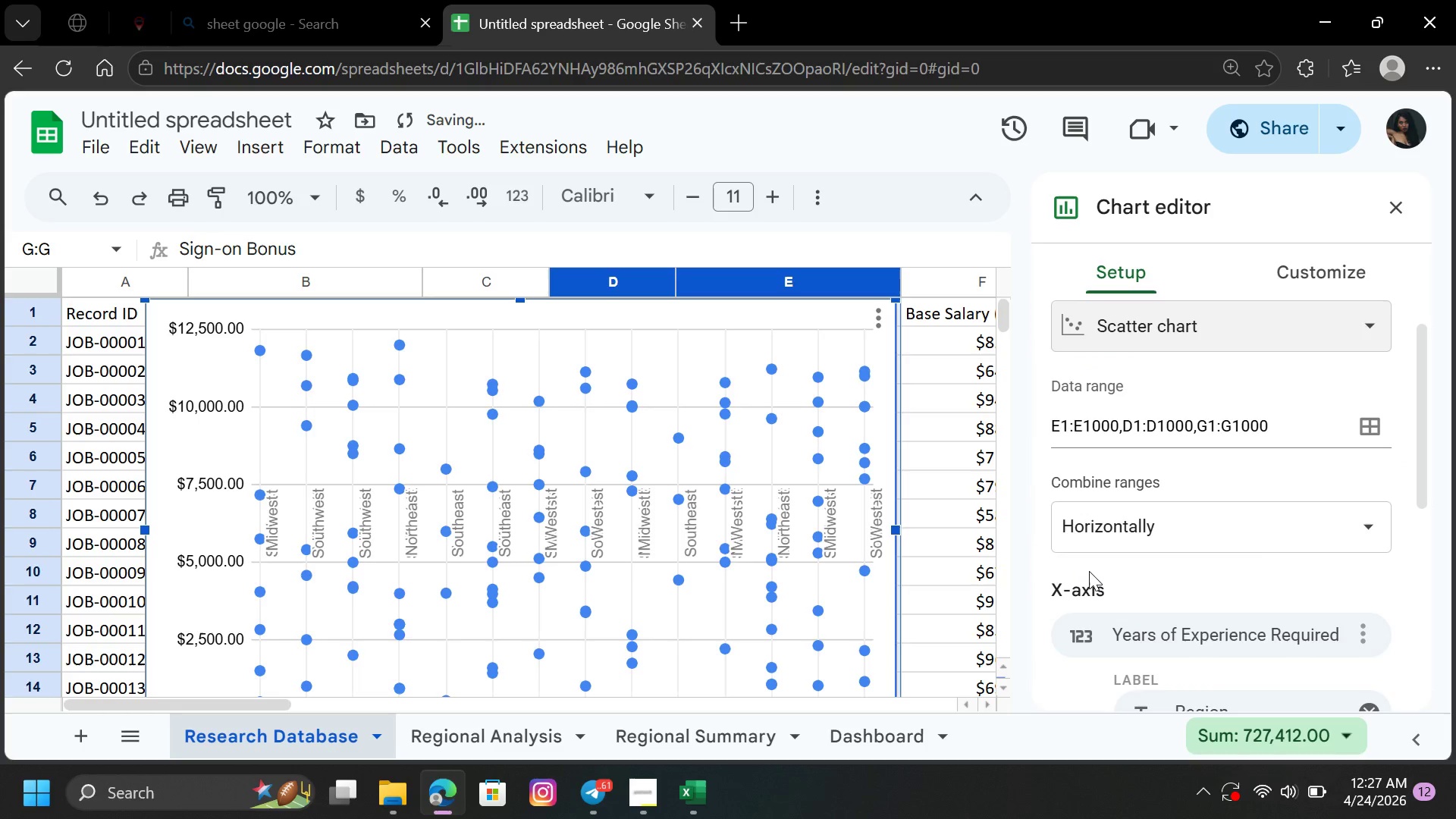 
left_click_drag(start_coordinate=[1425, 410], to_coordinate=[1417, 322])
 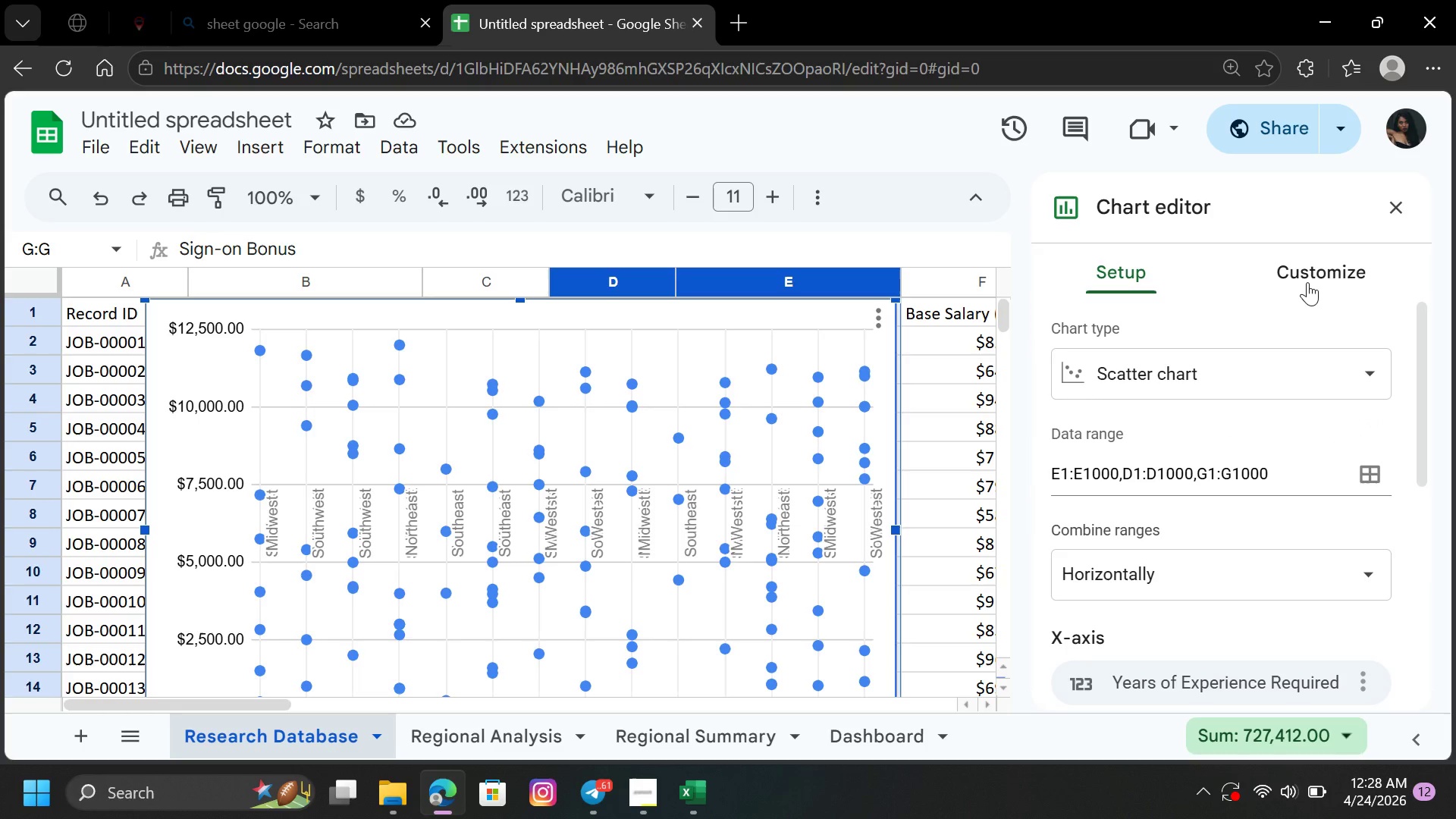 
left_click([1307, 282])
 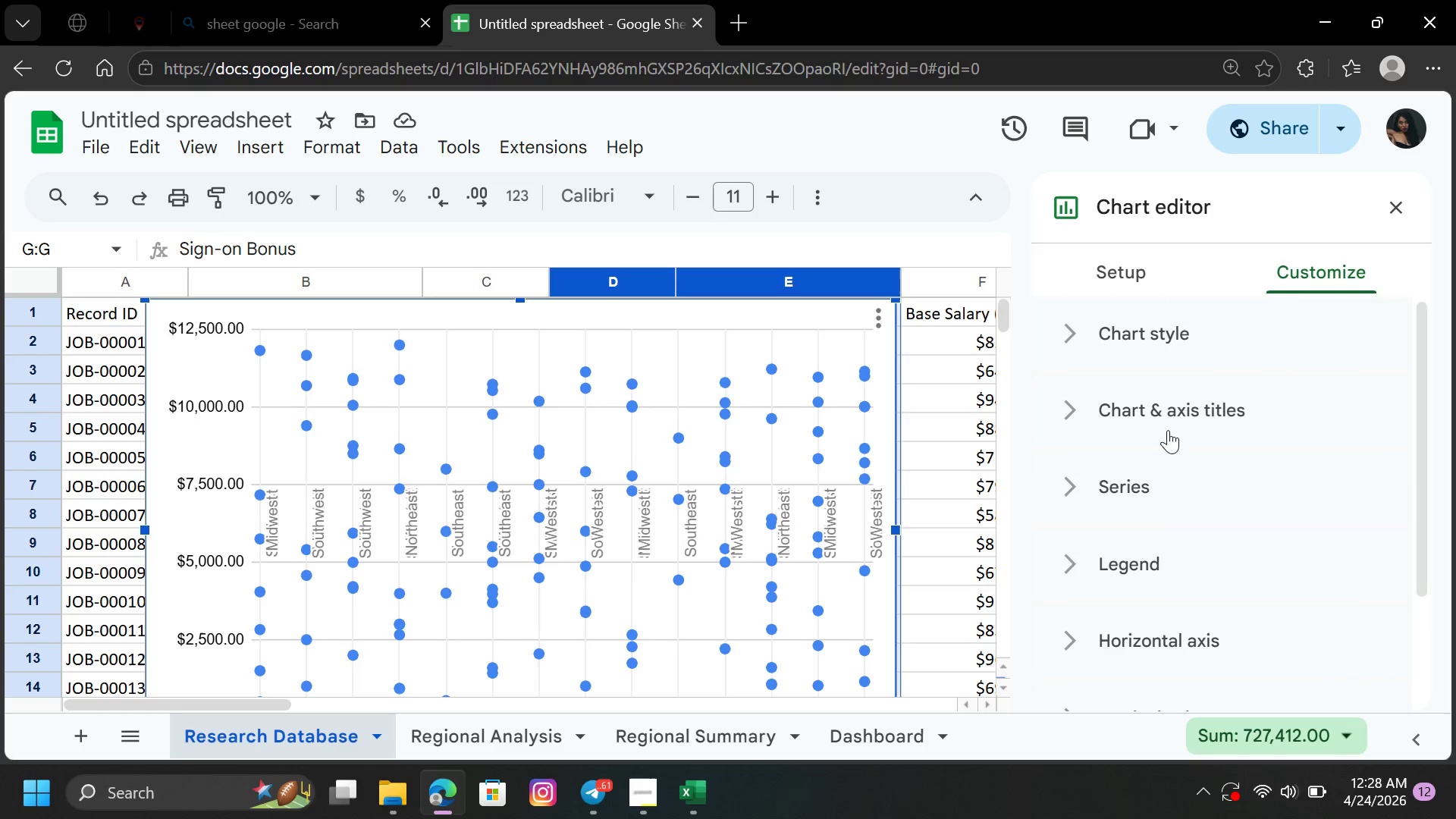 
left_click([1148, 488])
 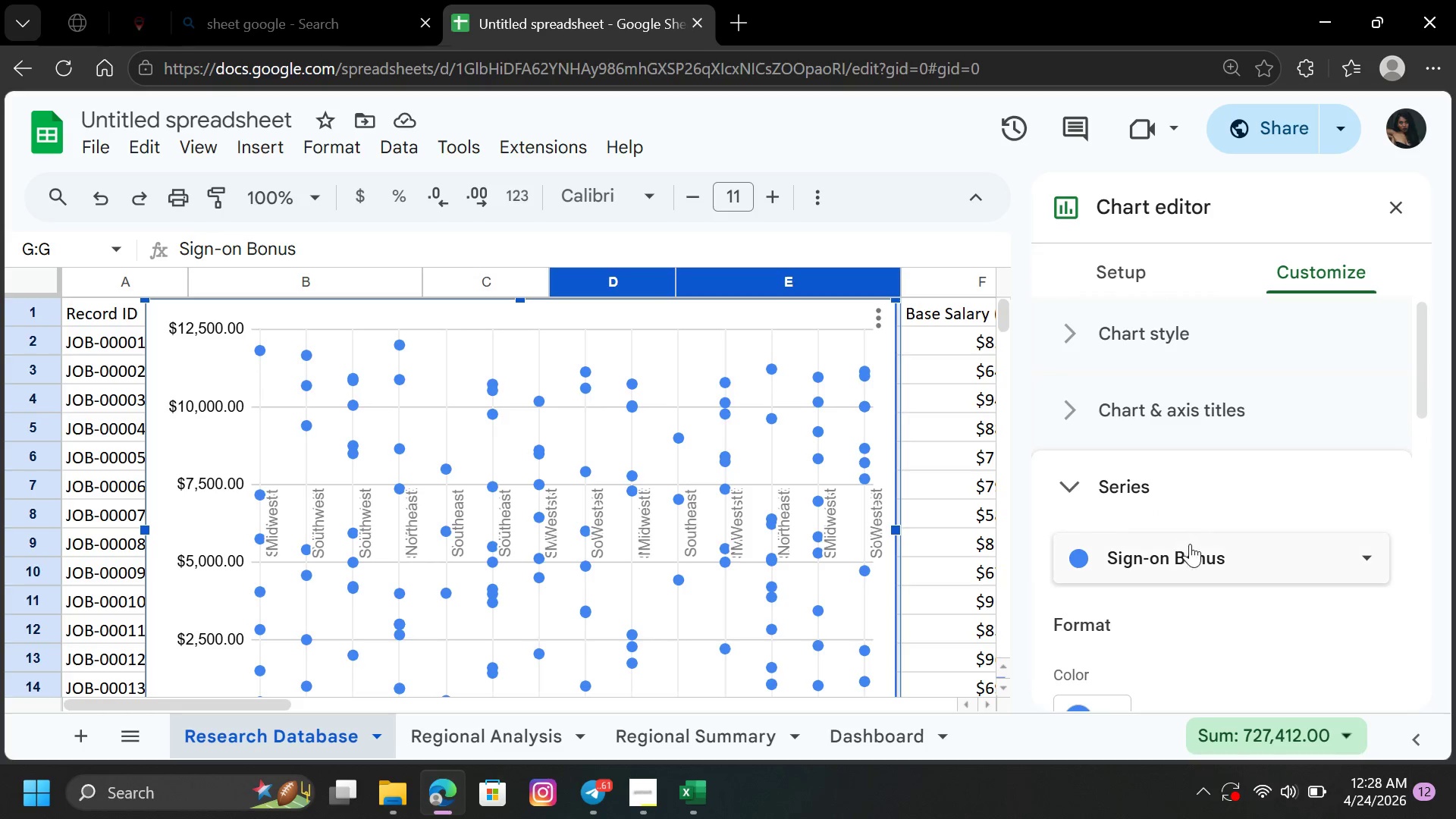 
left_click([1194, 550])
 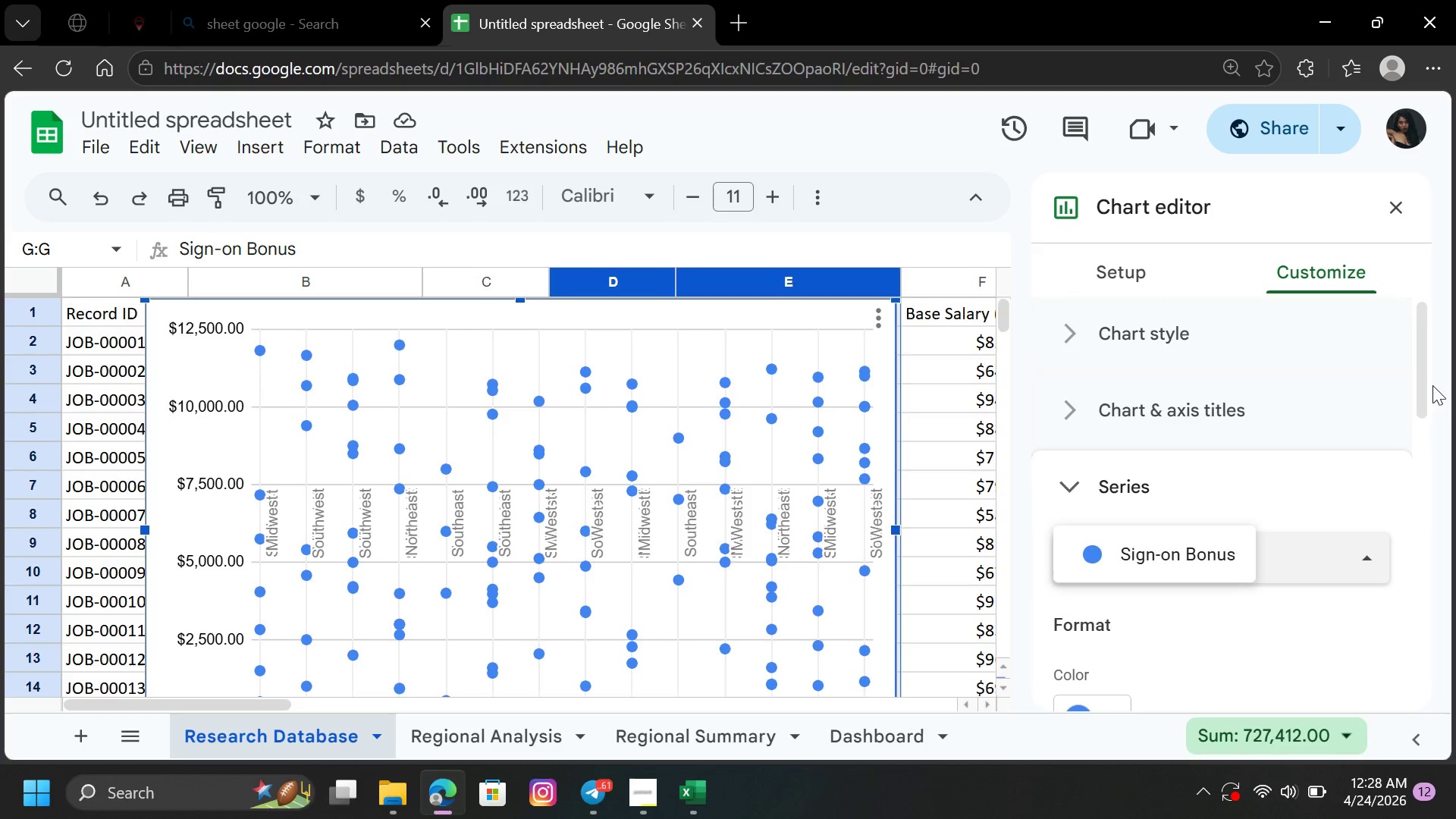 
left_click_drag(start_coordinate=[1417, 385], to_coordinate=[1445, 485])
 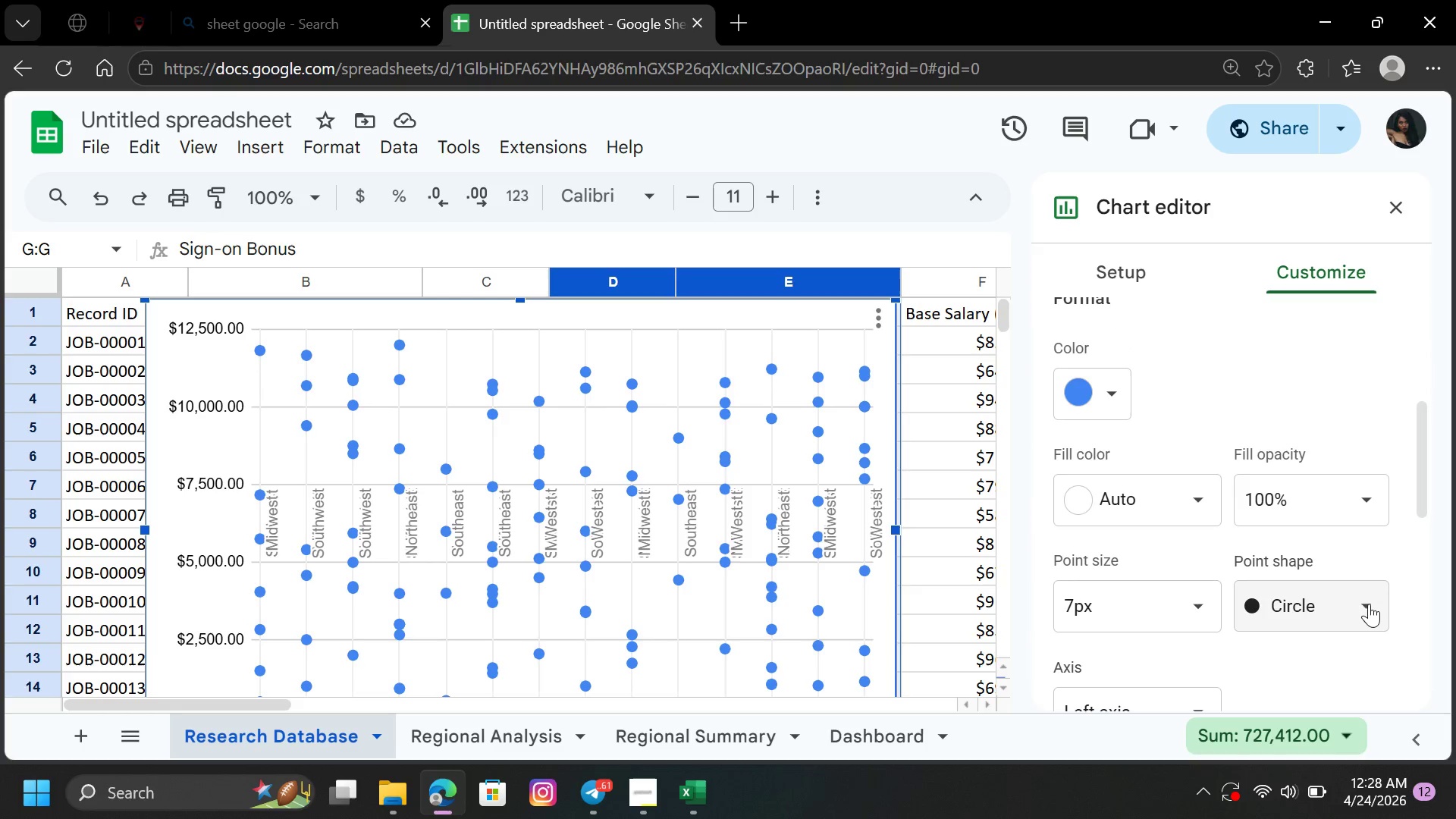 
left_click([1368, 605])
 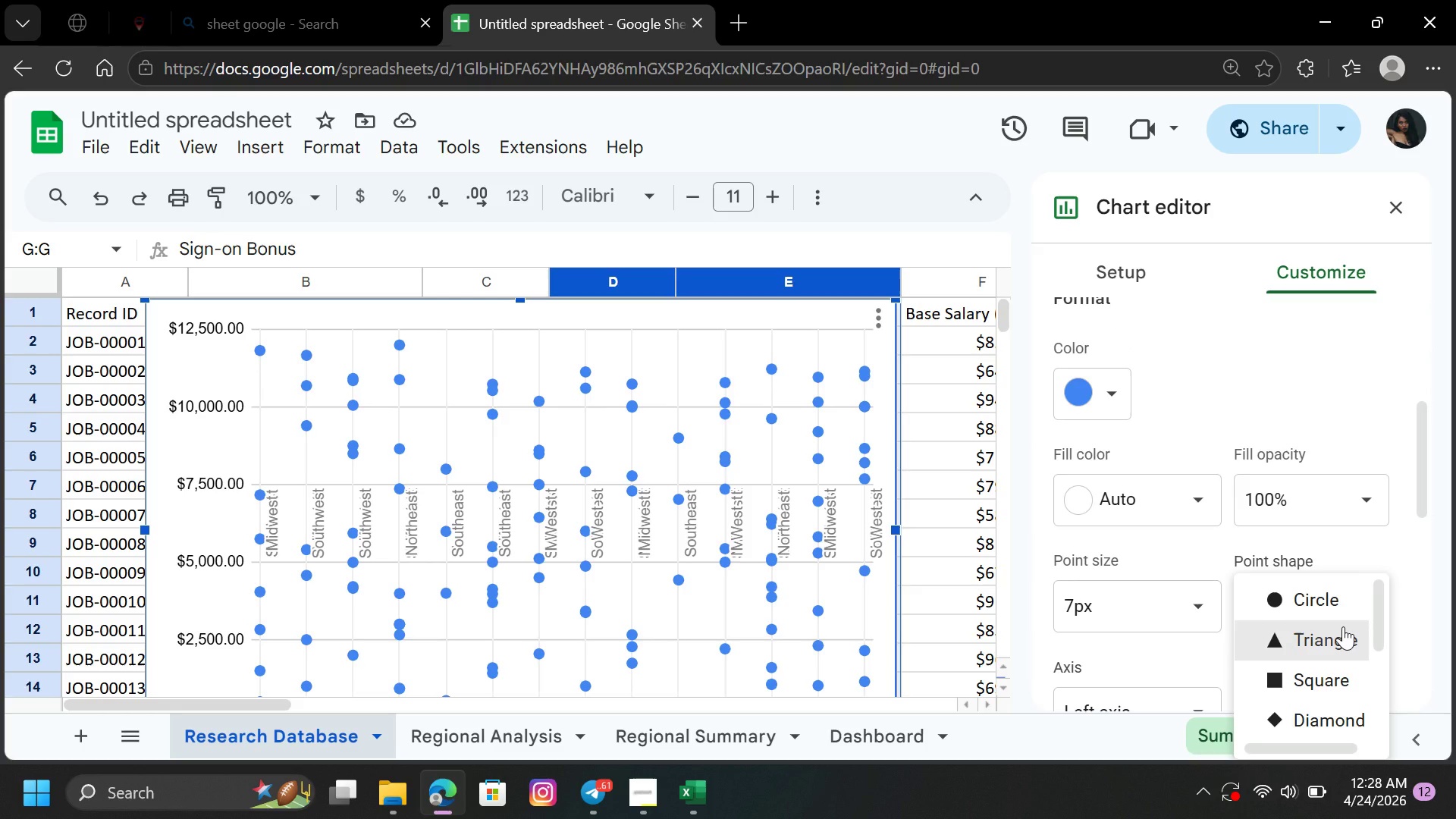 
left_click([1343, 626])
 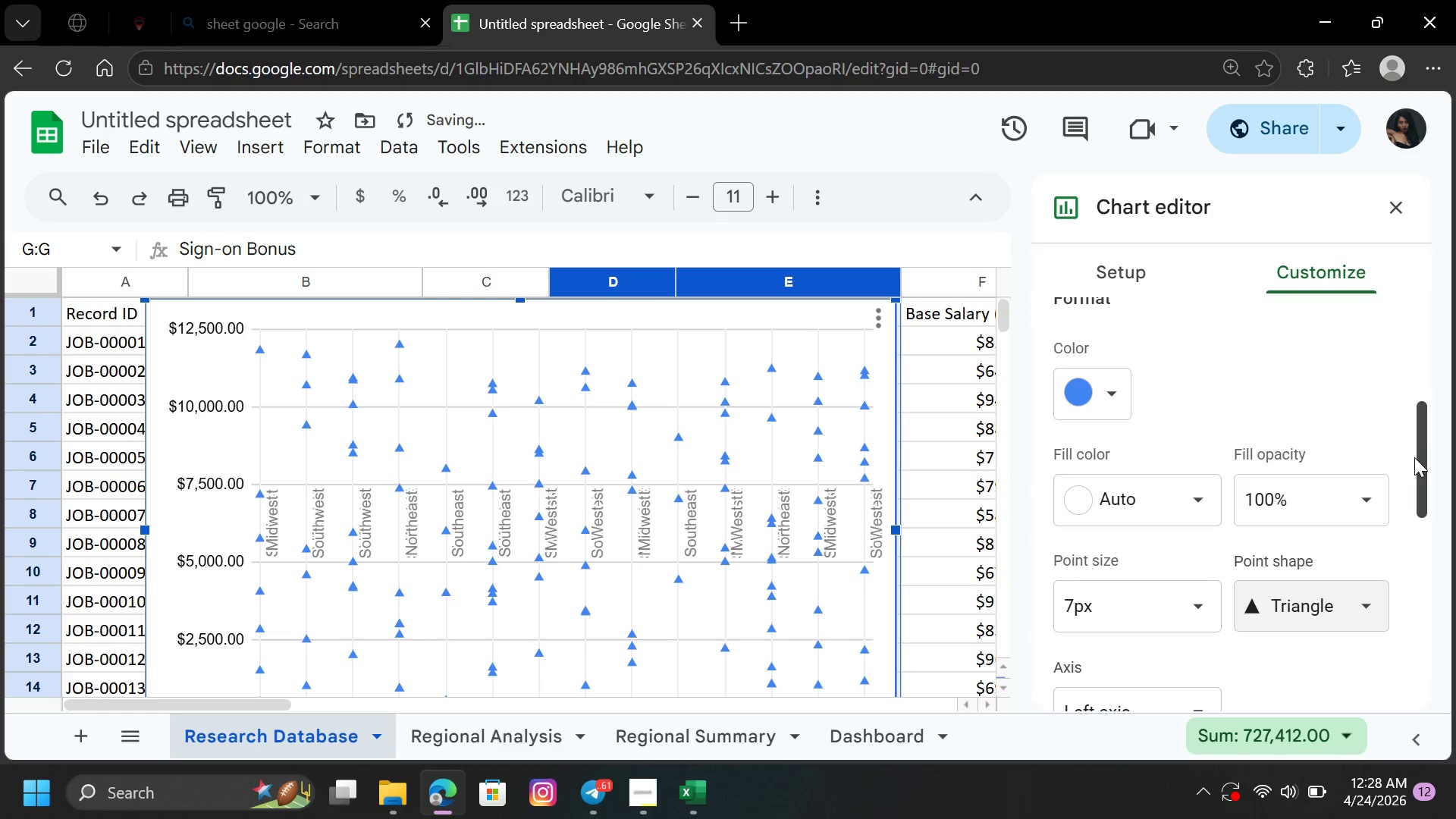 
left_click_drag(start_coordinate=[1426, 469], to_coordinate=[1430, 419])
 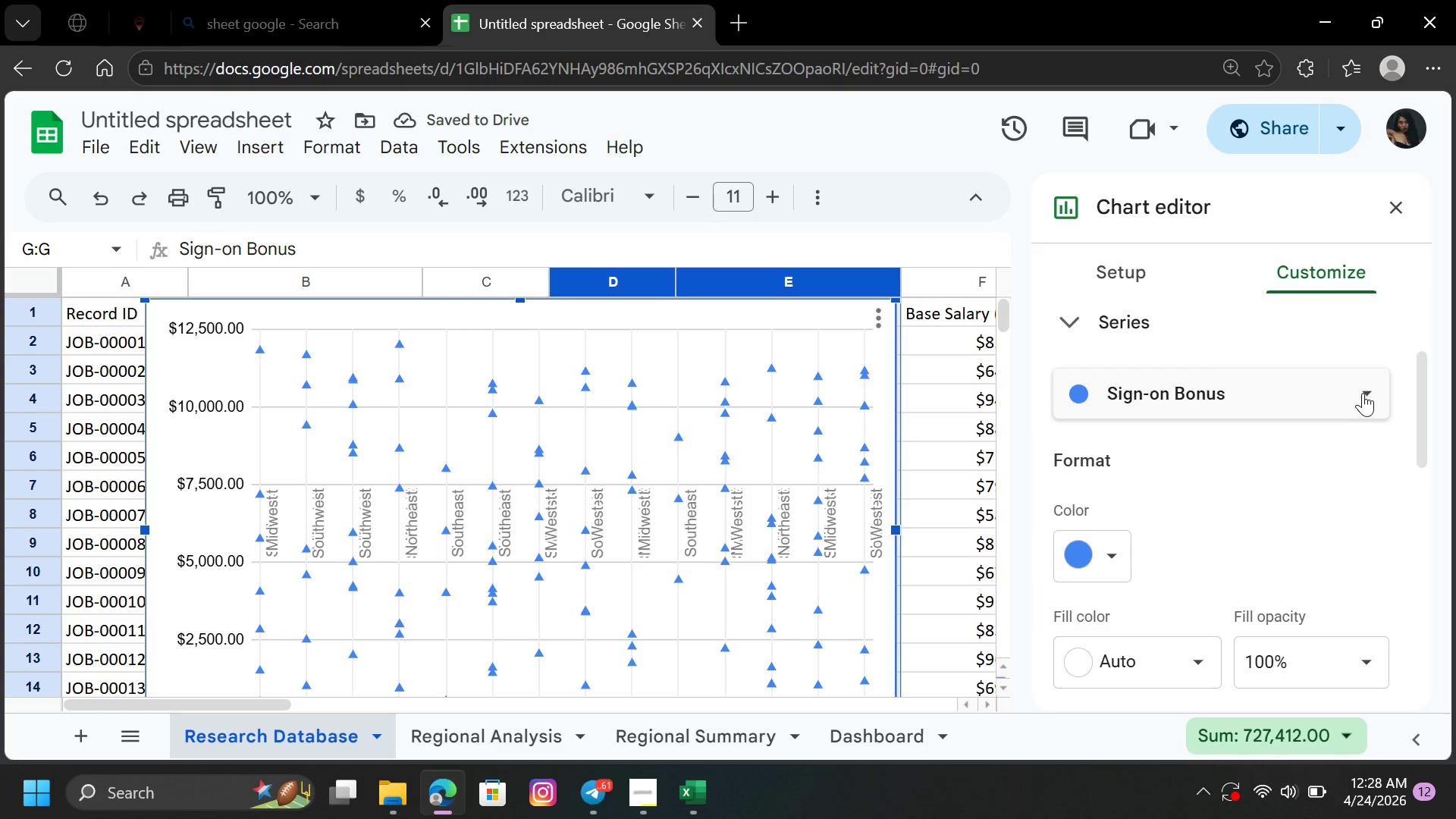 
left_click([1362, 394])
 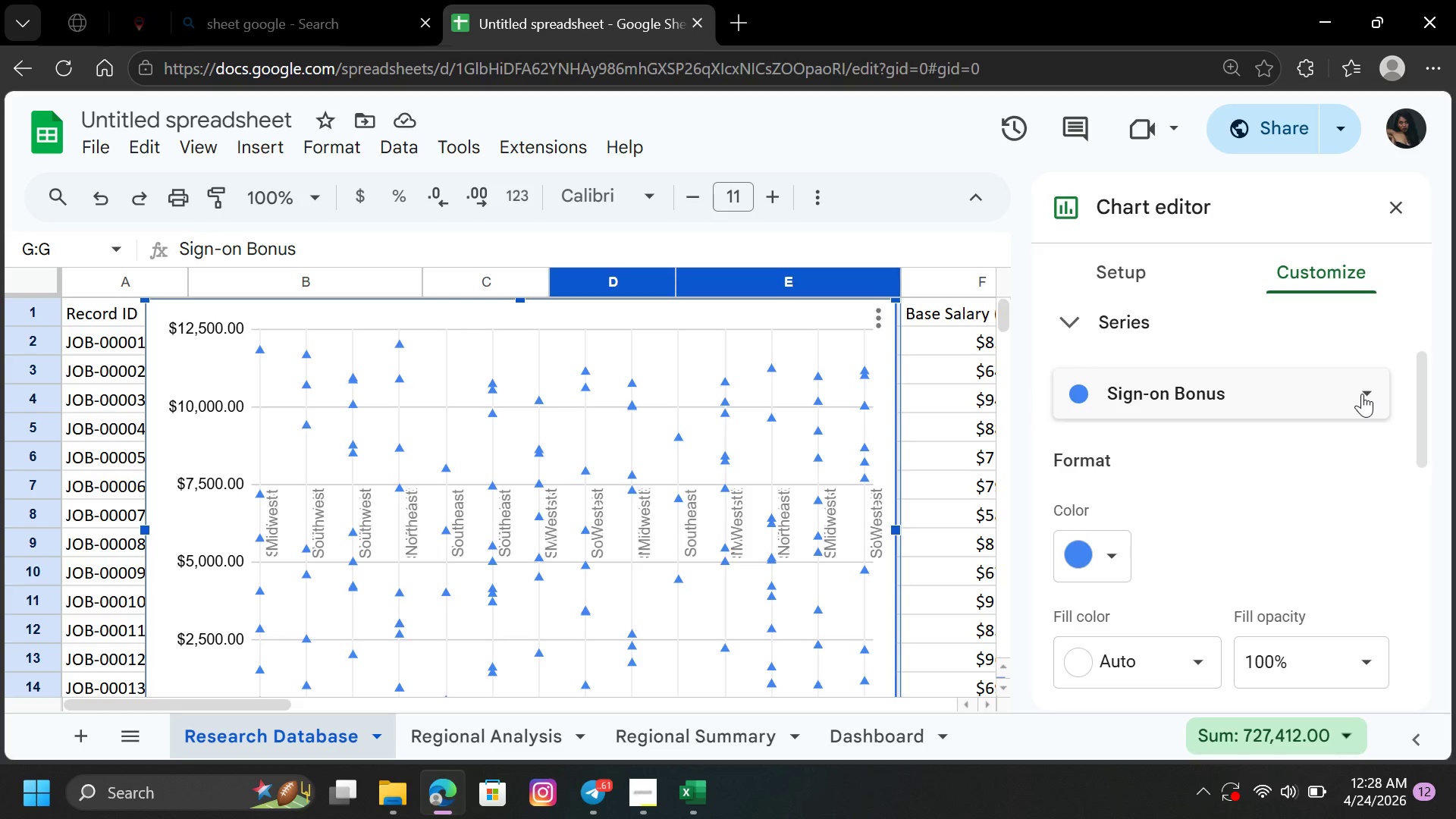 
double_click([1362, 394])
 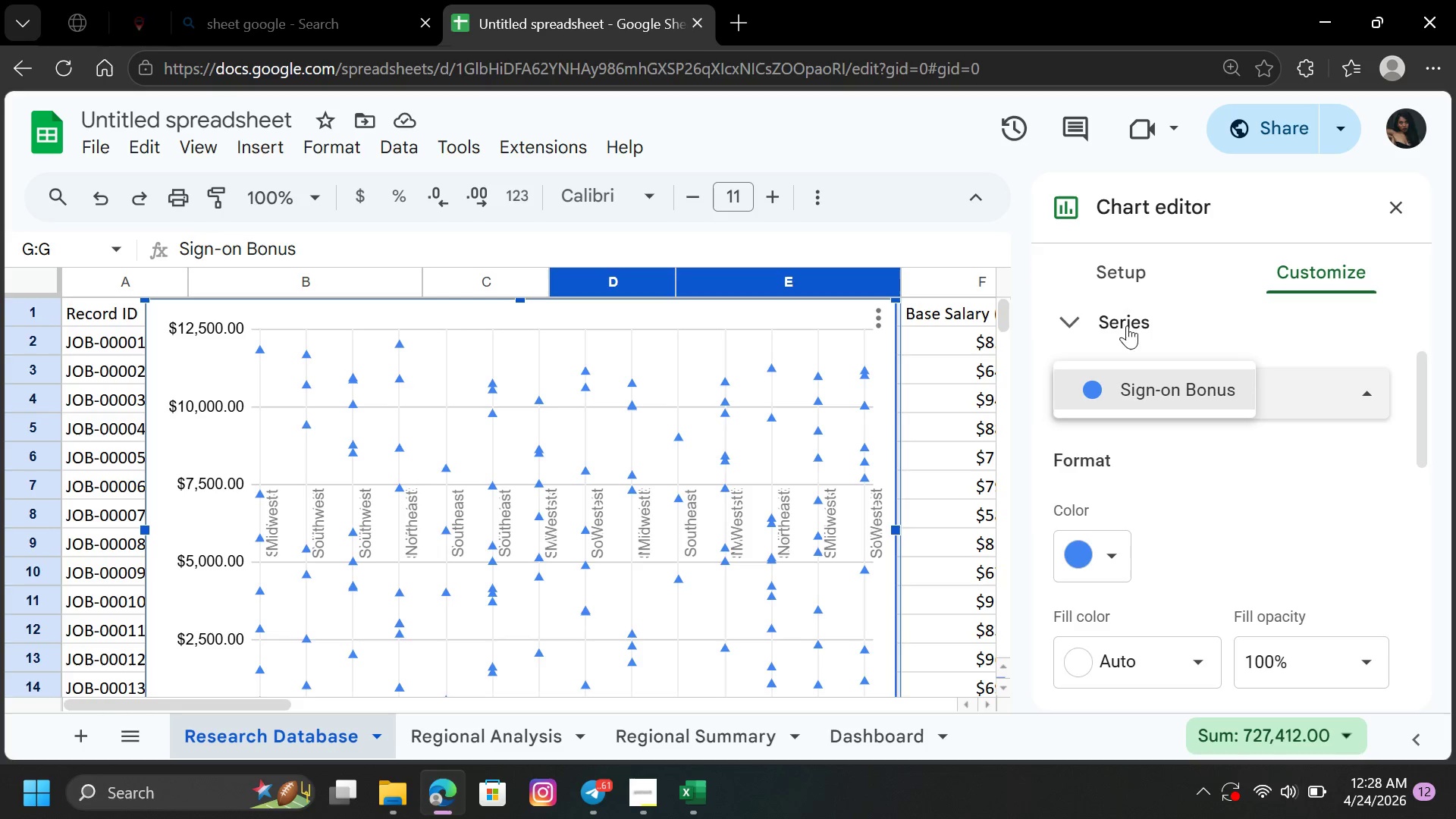 
left_click([1074, 307])
 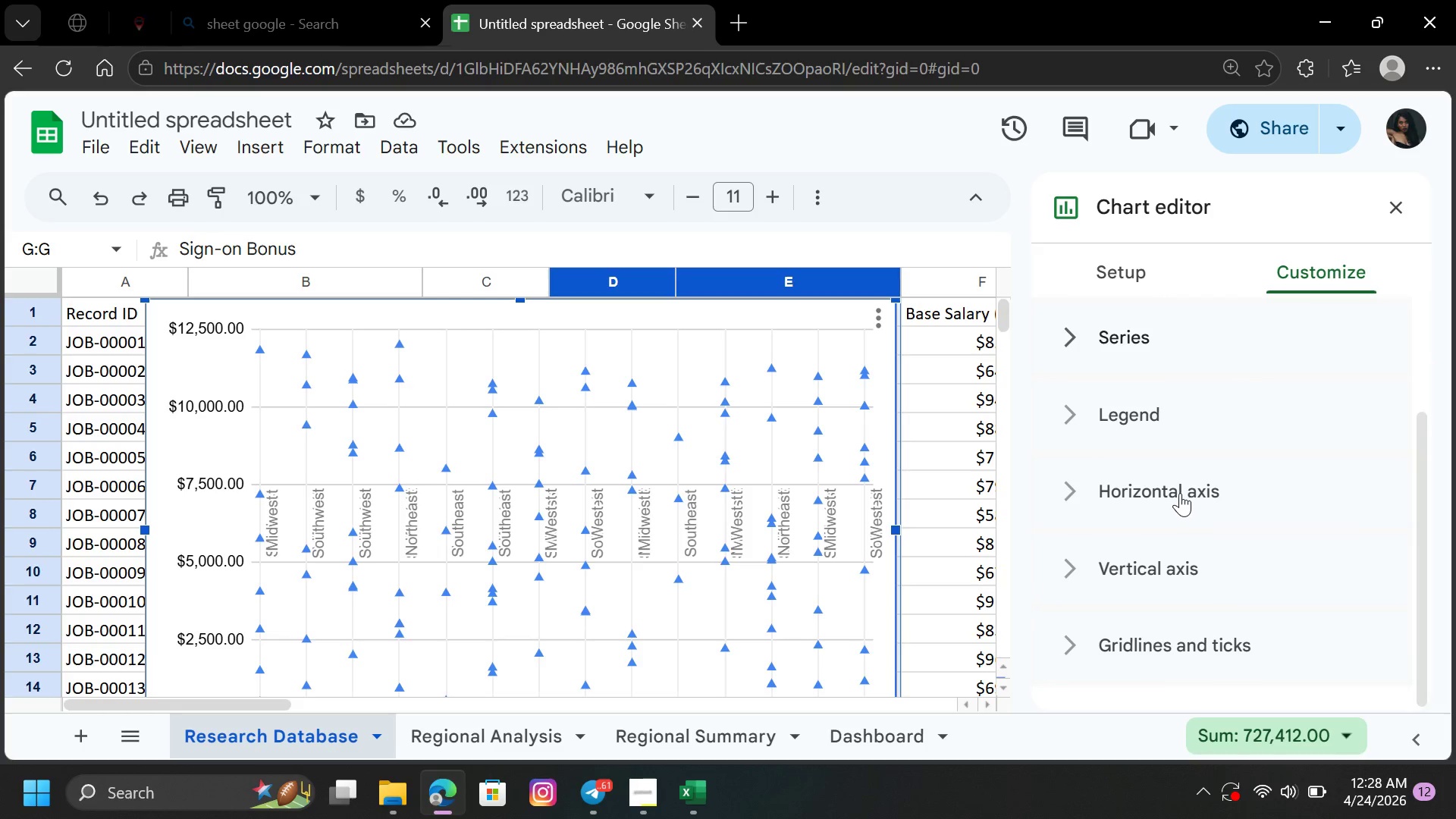 
left_click([1180, 479])
 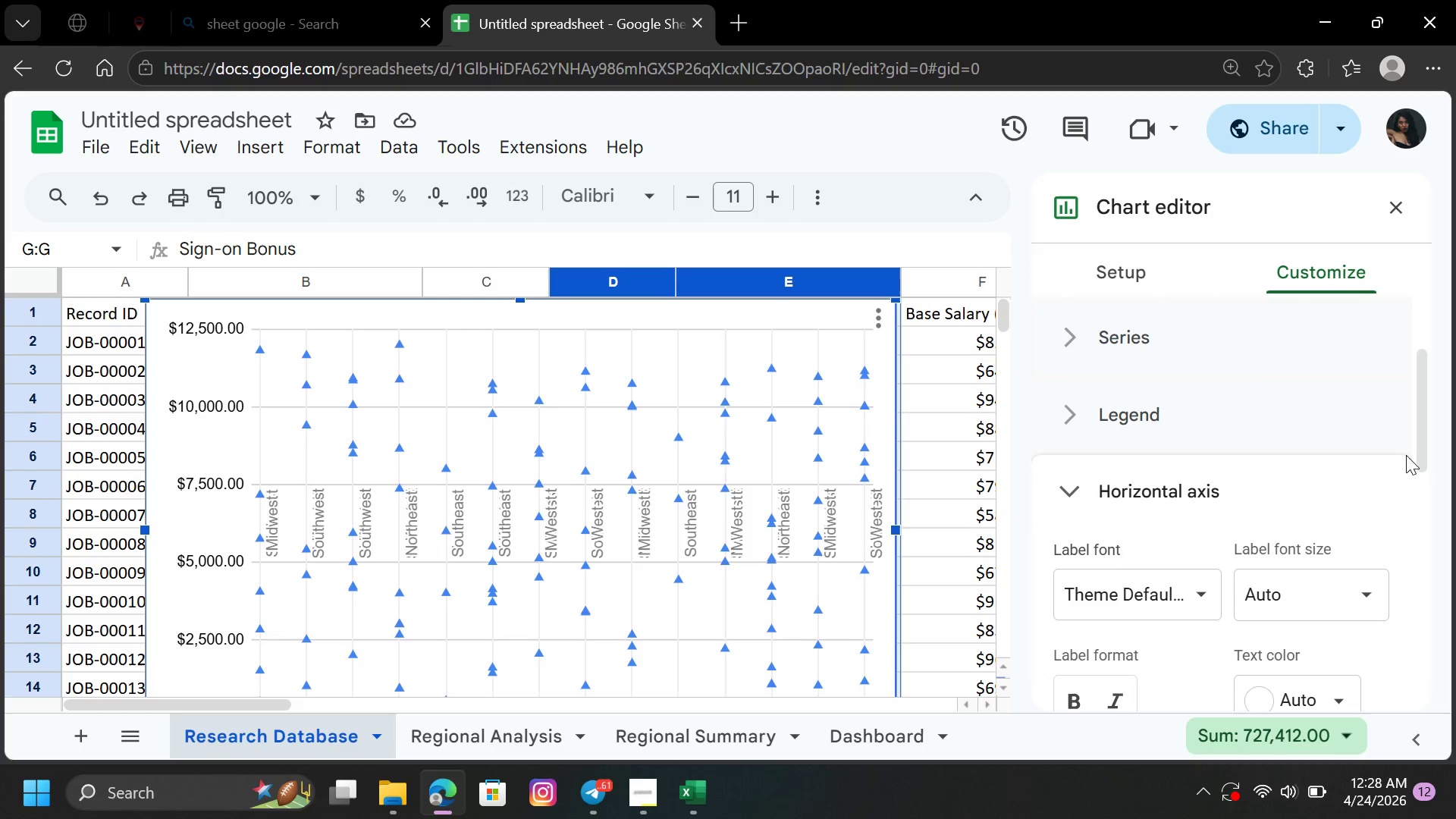 
left_click_drag(start_coordinate=[1422, 447], to_coordinate=[1437, 600])
 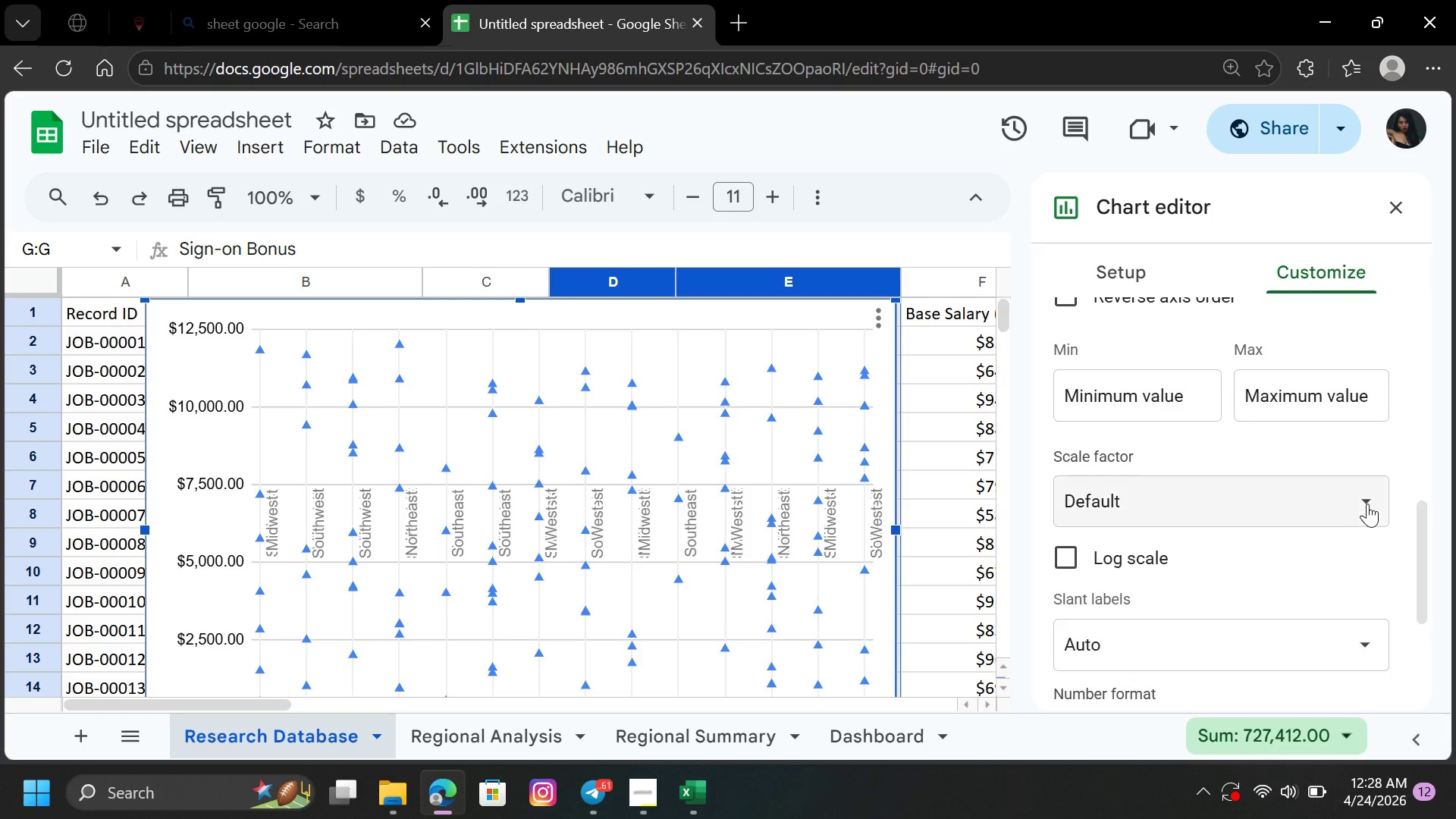 
left_click([1367, 497])
 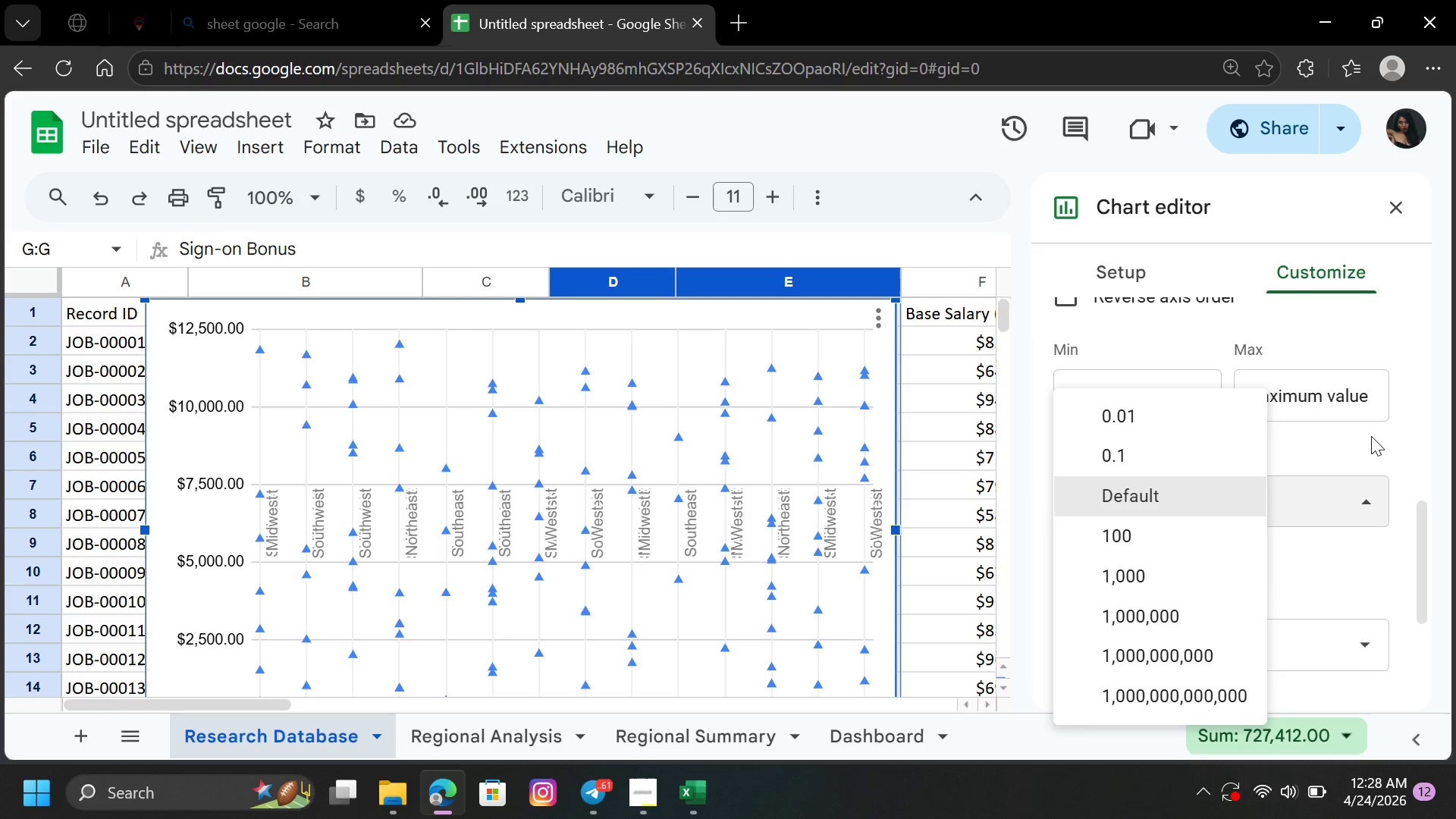 
left_click([1372, 436])
 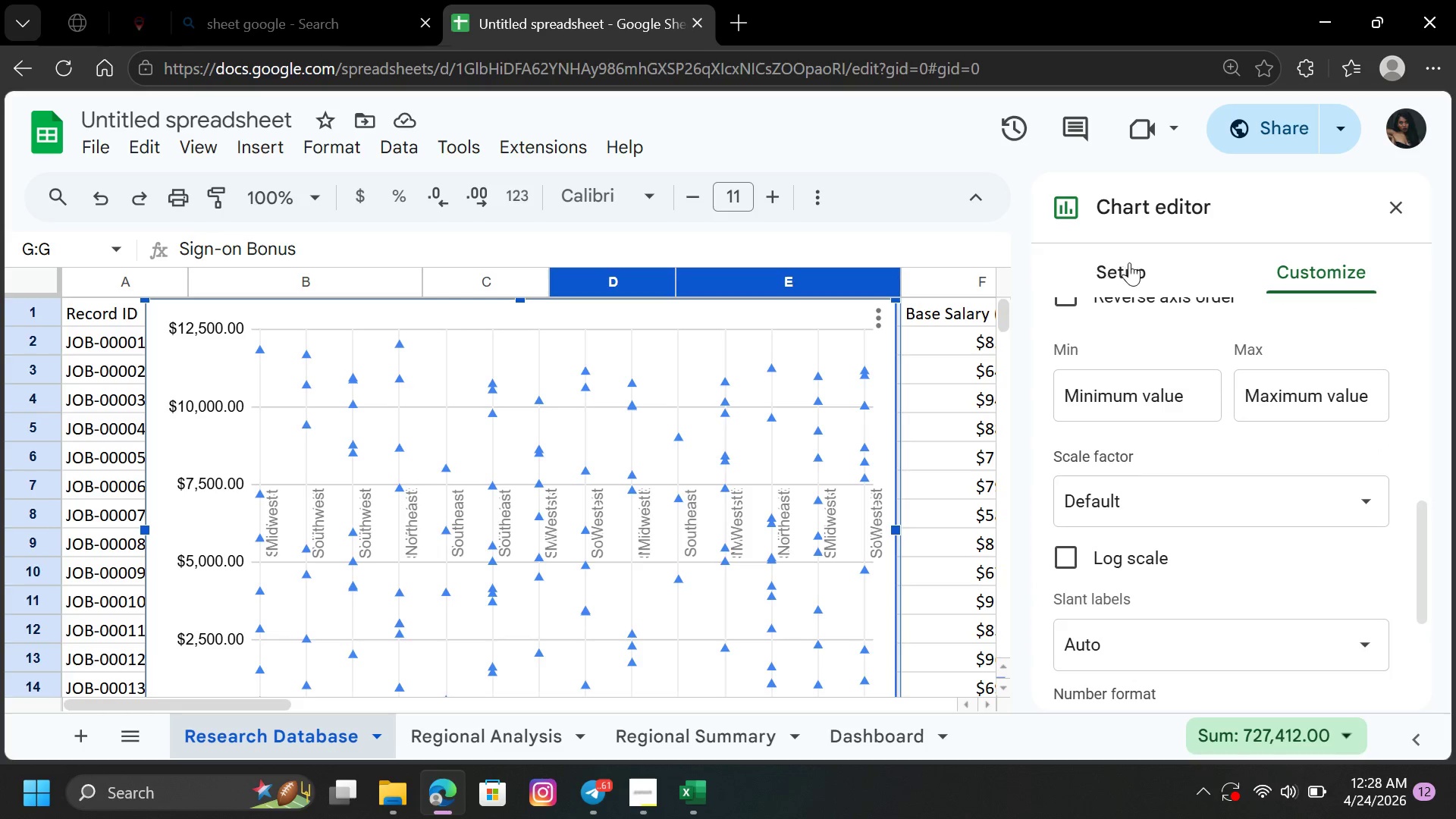 
left_click([1131, 262])
 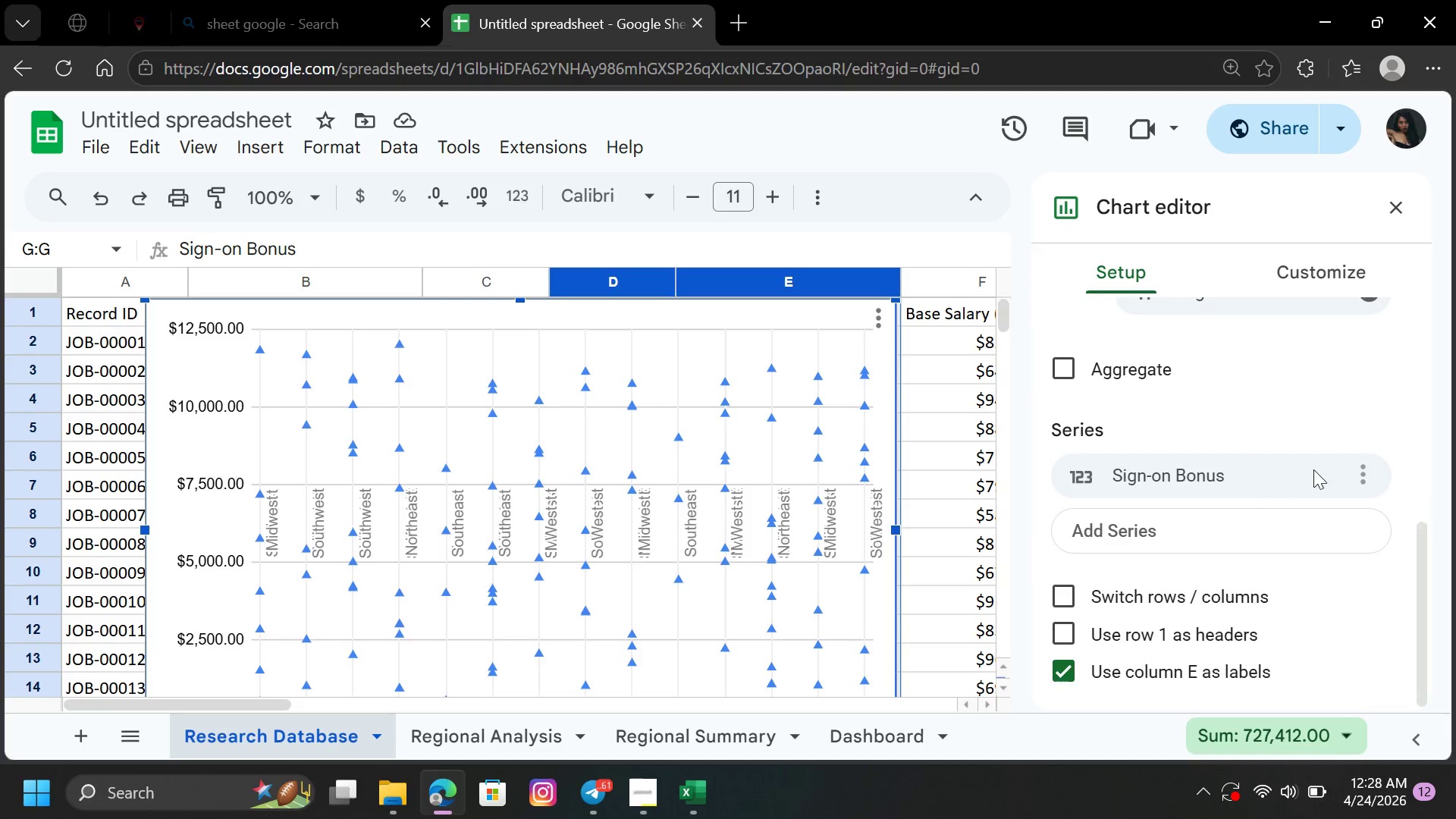 
left_click([1357, 474])
 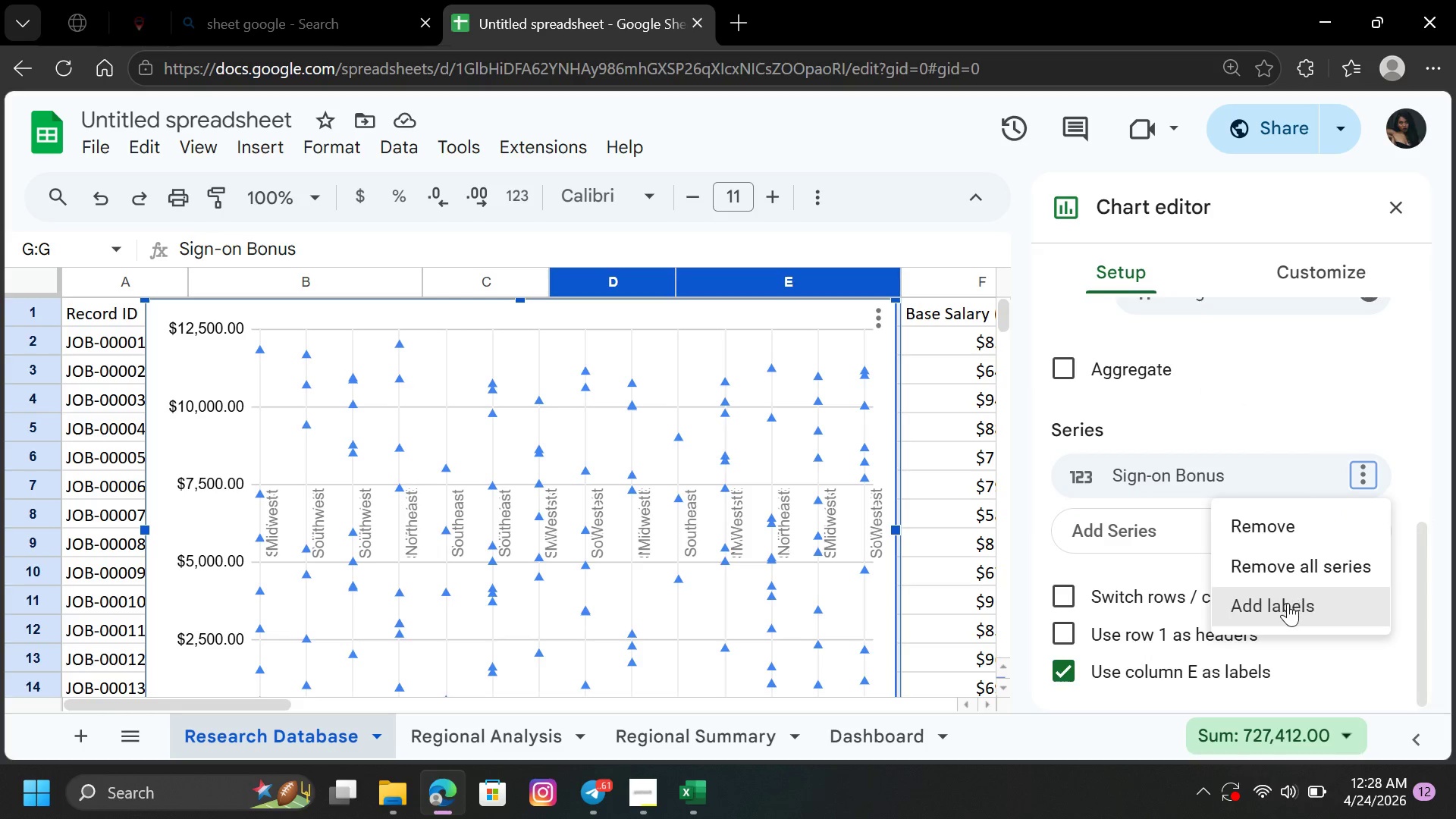 
left_click([1288, 604])
 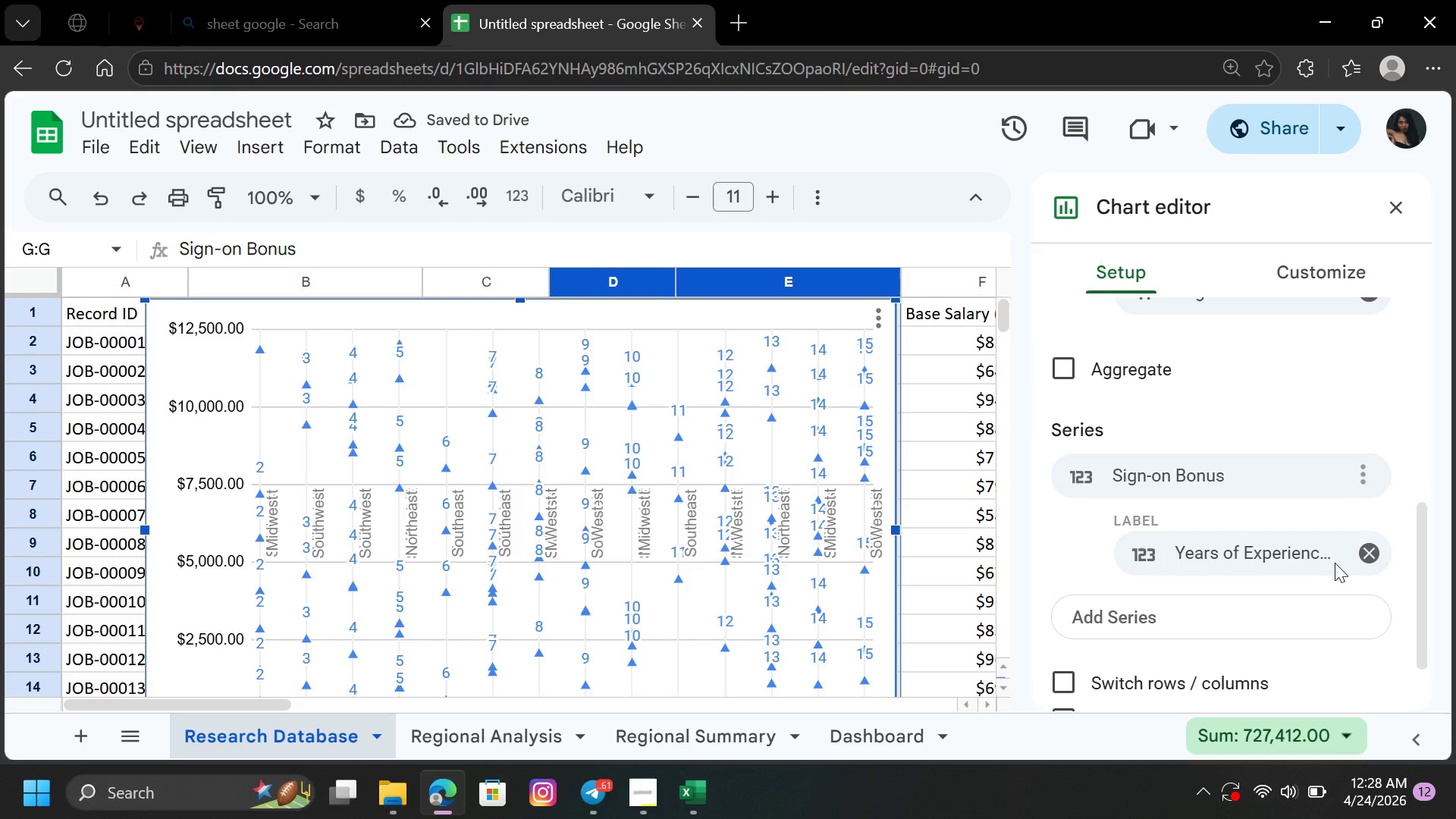 
left_click([1367, 552])
 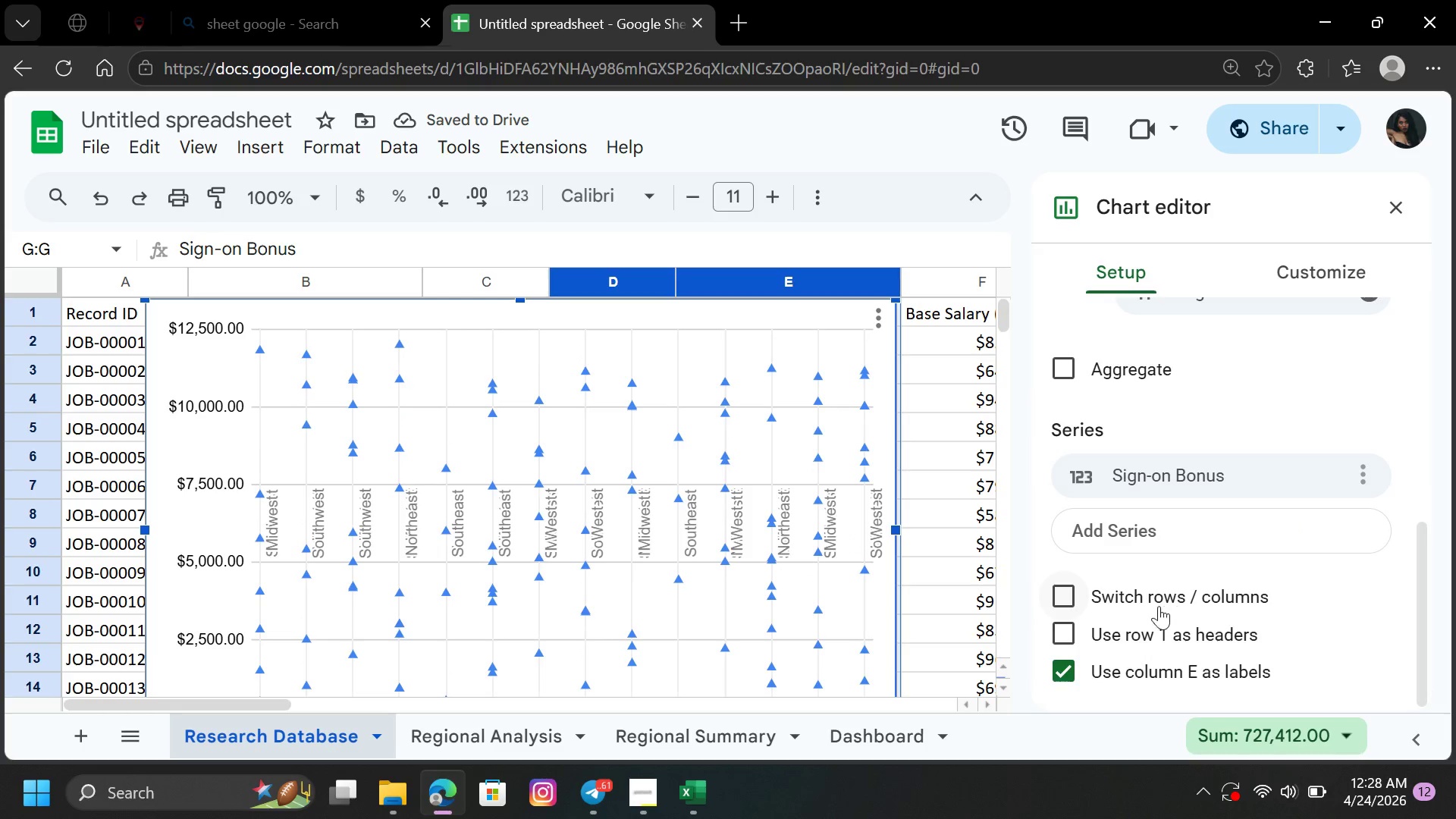 
left_click([1070, 597])
 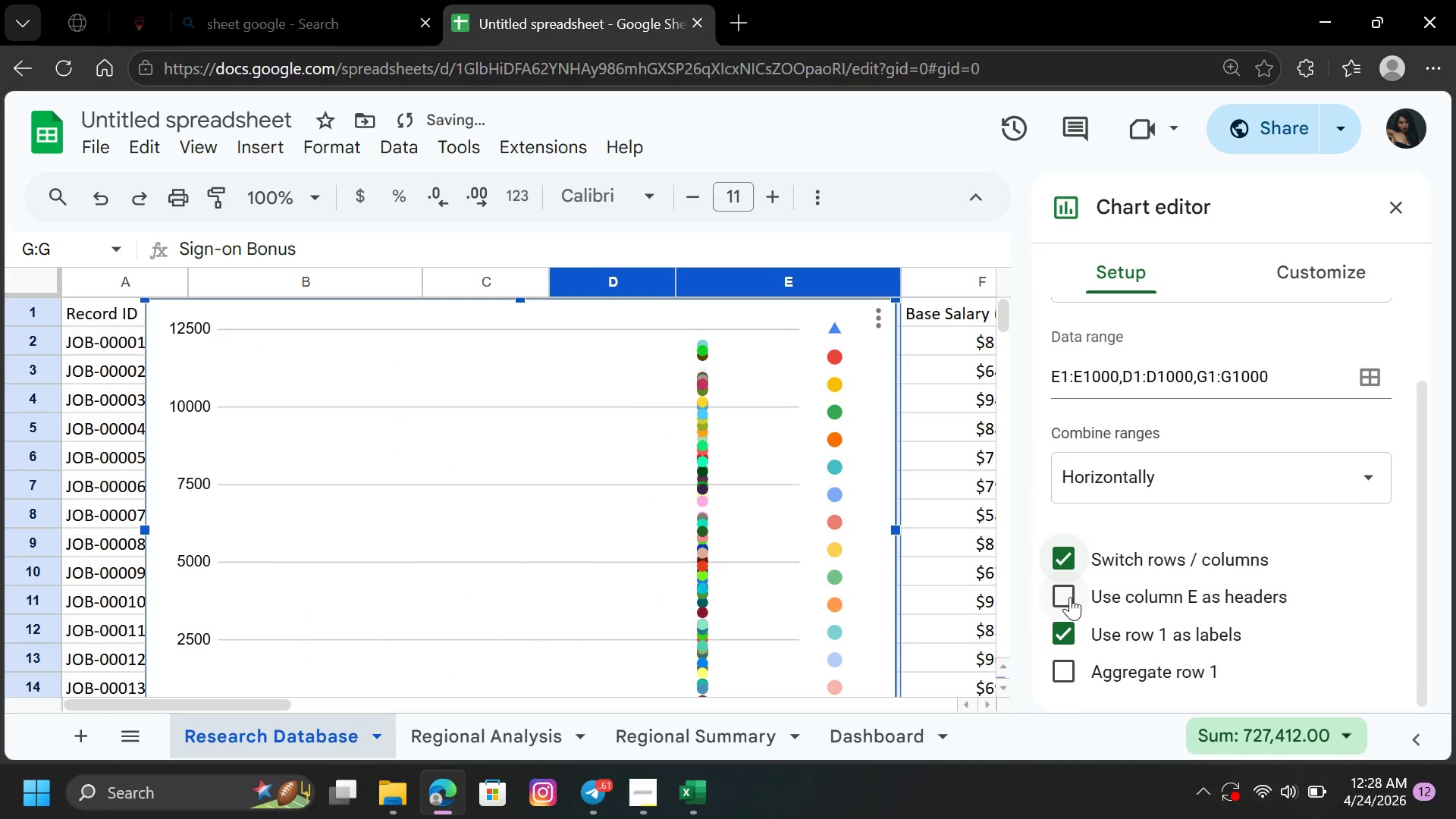 
left_click([1070, 597])
 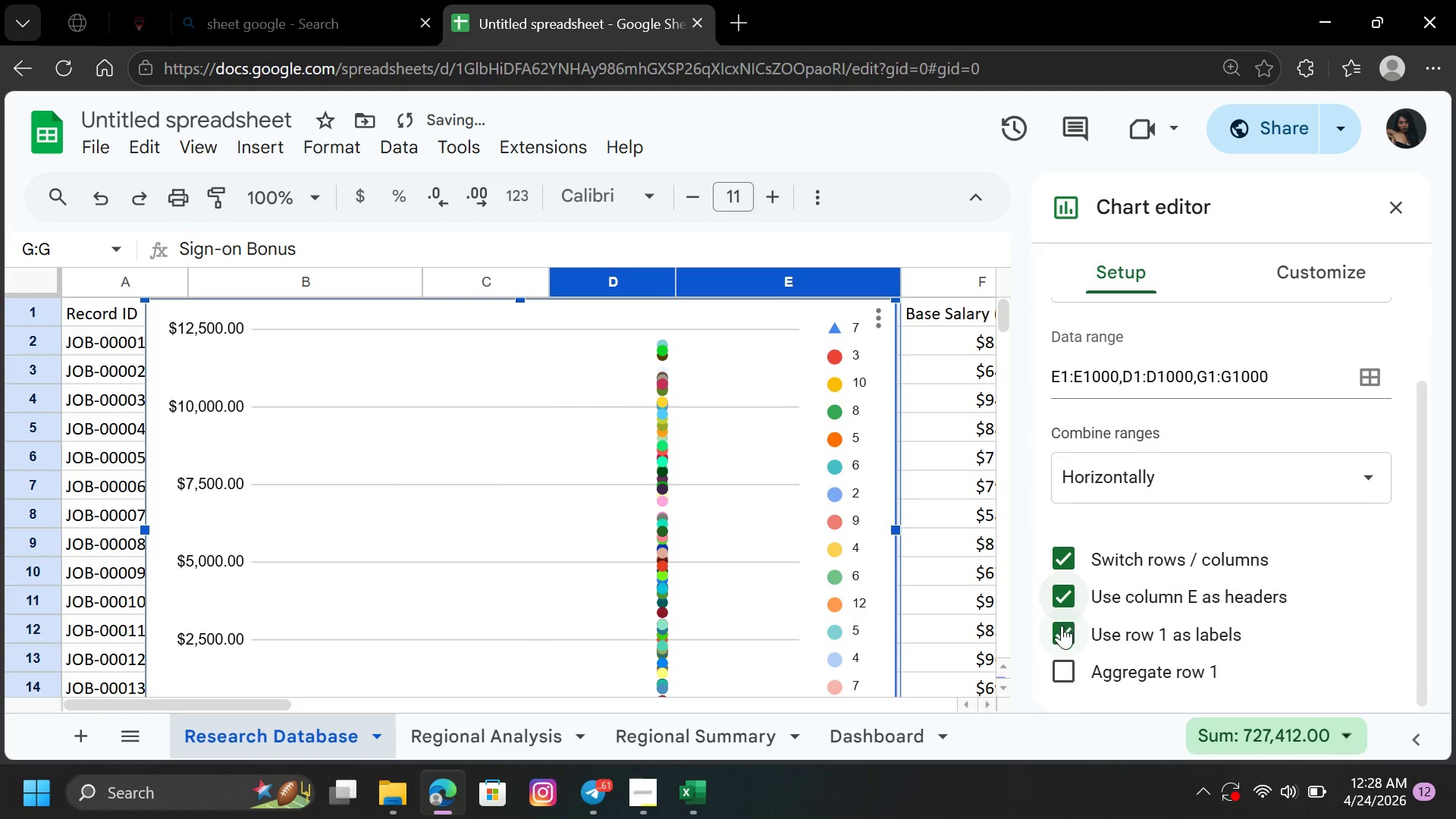 
left_click([1061, 630])
 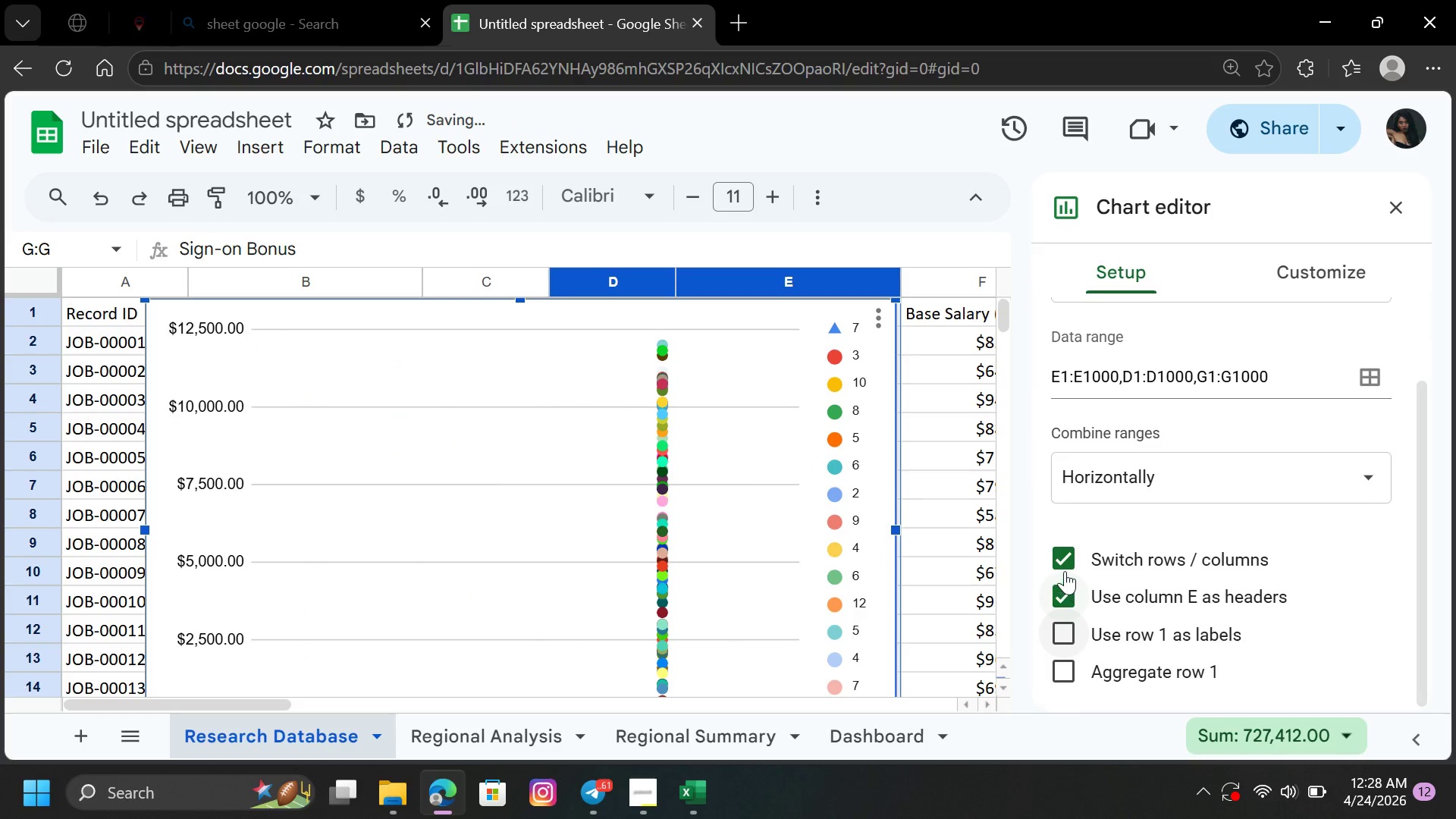 
left_click([1070, 561])
 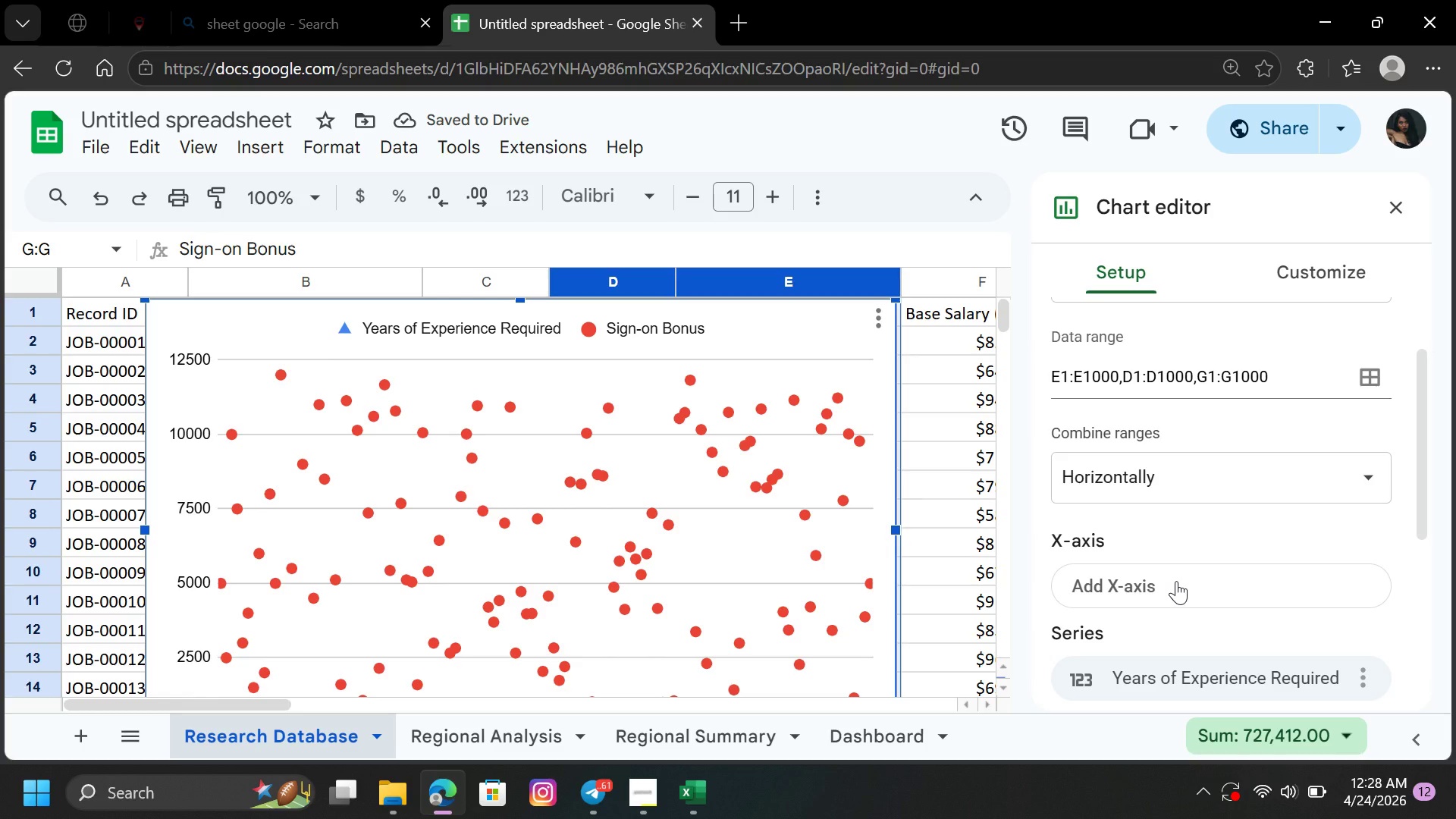 
wait(8.34)
 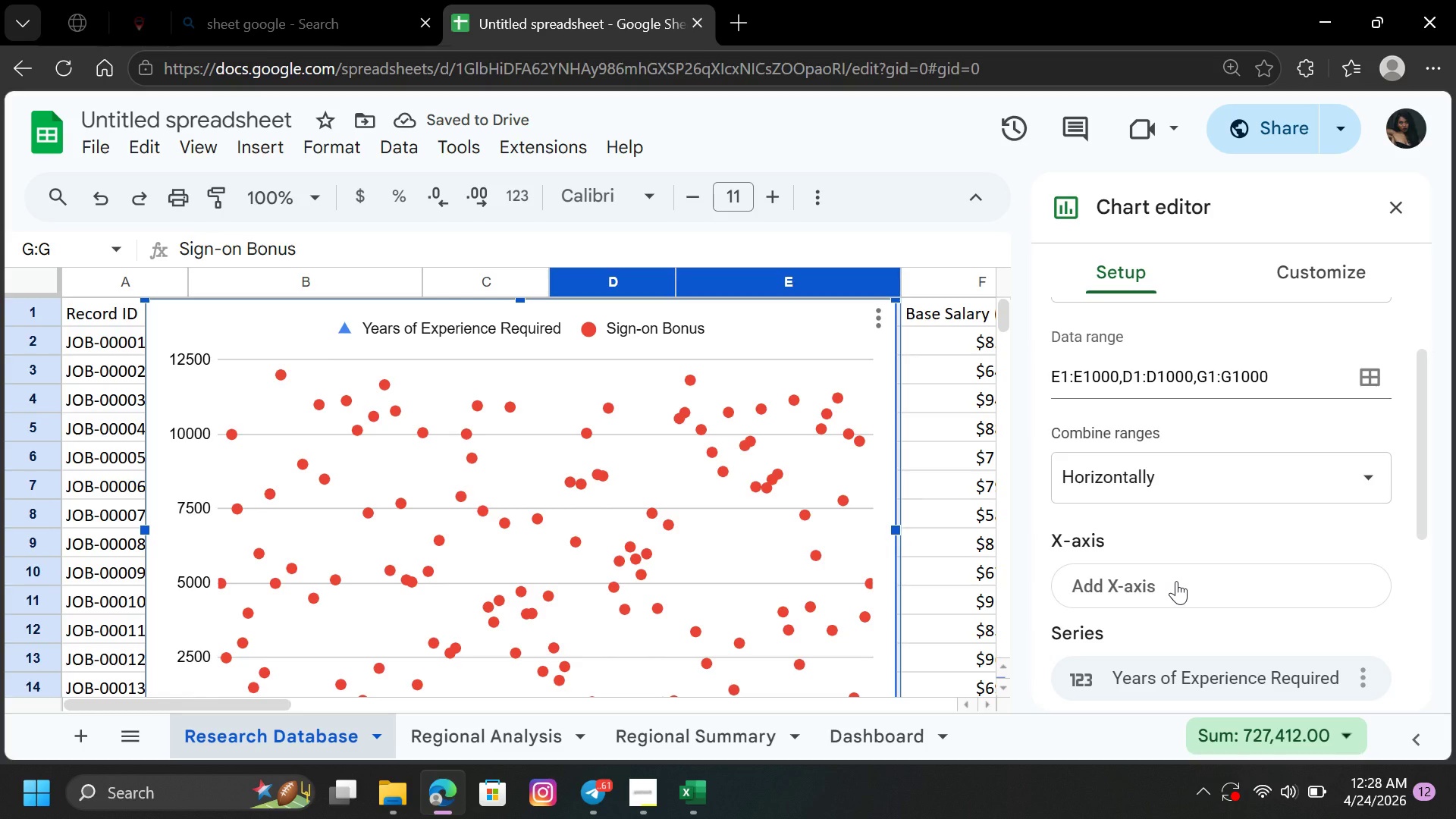 
left_click_drag(start_coordinate=[1426, 513], to_coordinate=[1440, 666])
 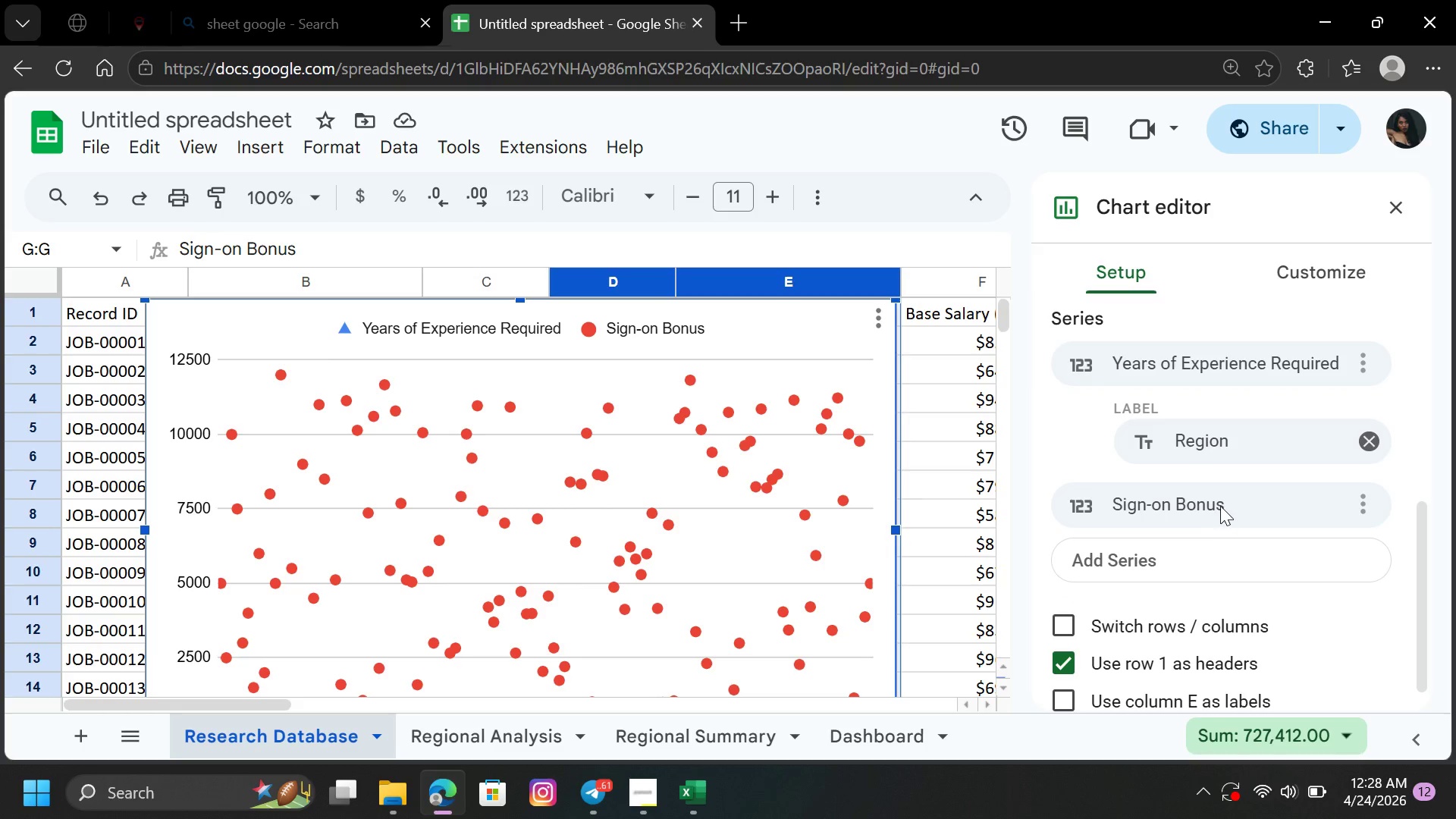 
left_click([1220, 506])
 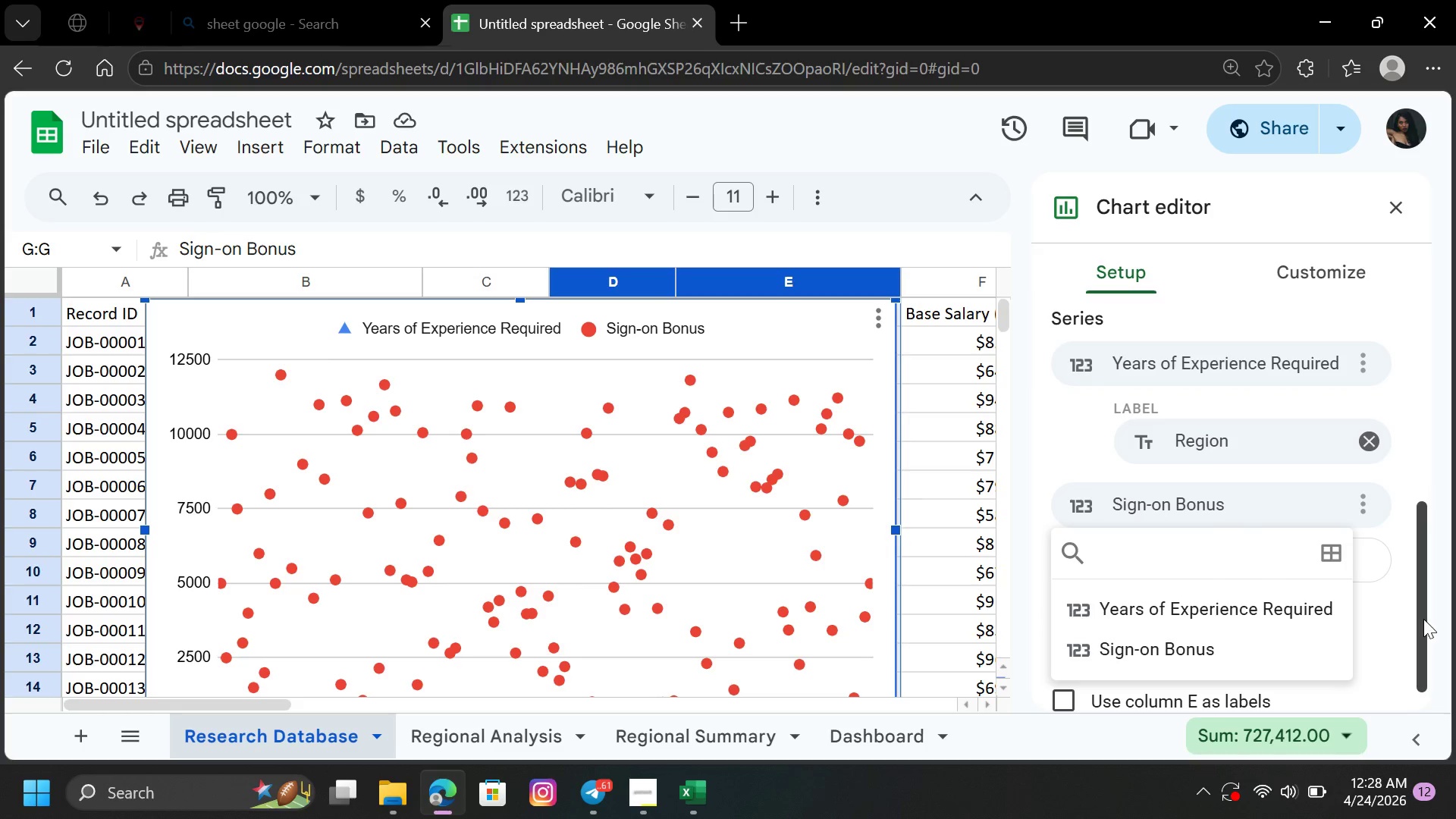 
left_click([1379, 620])
 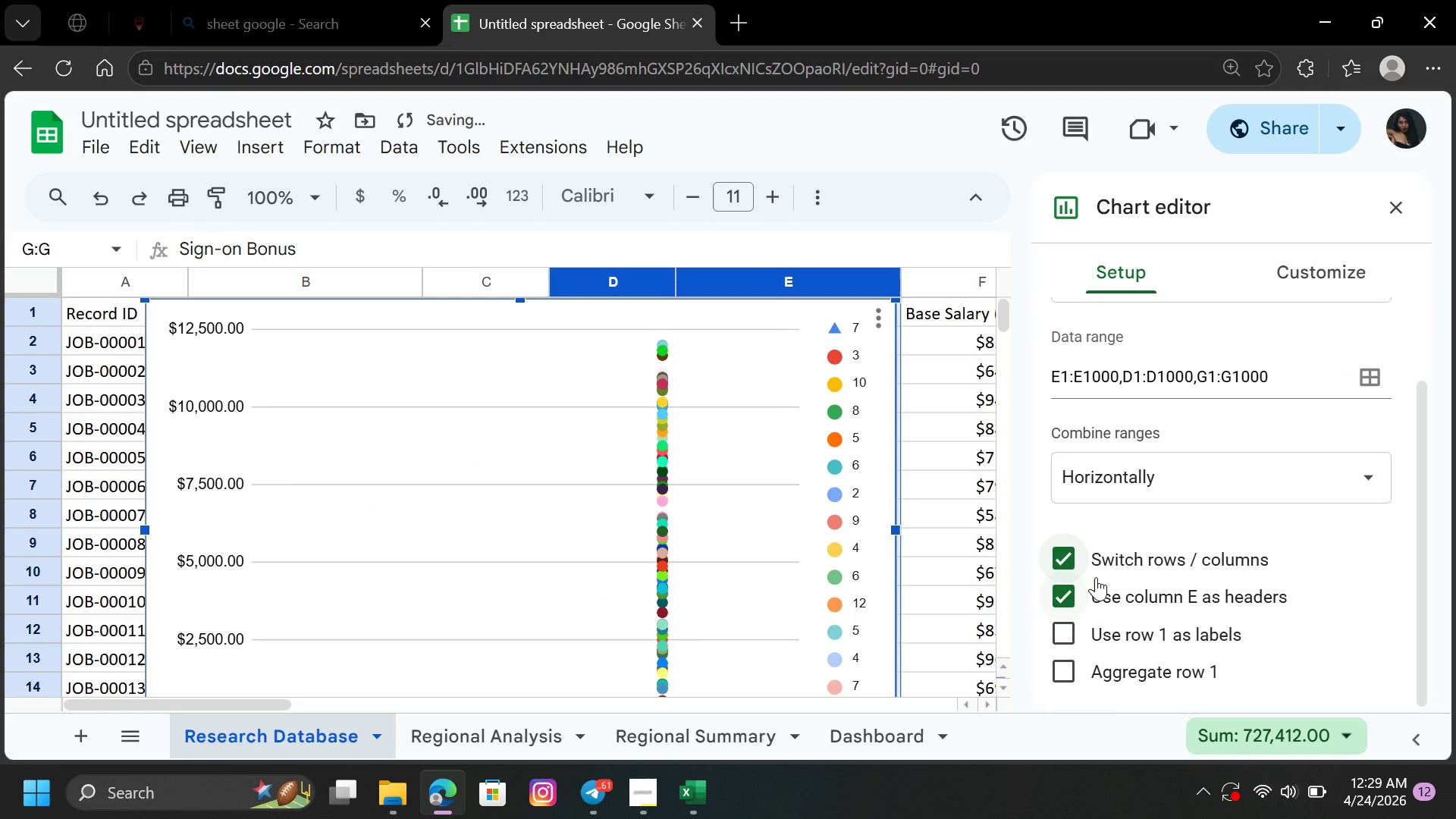 
left_click([1063, 591])
 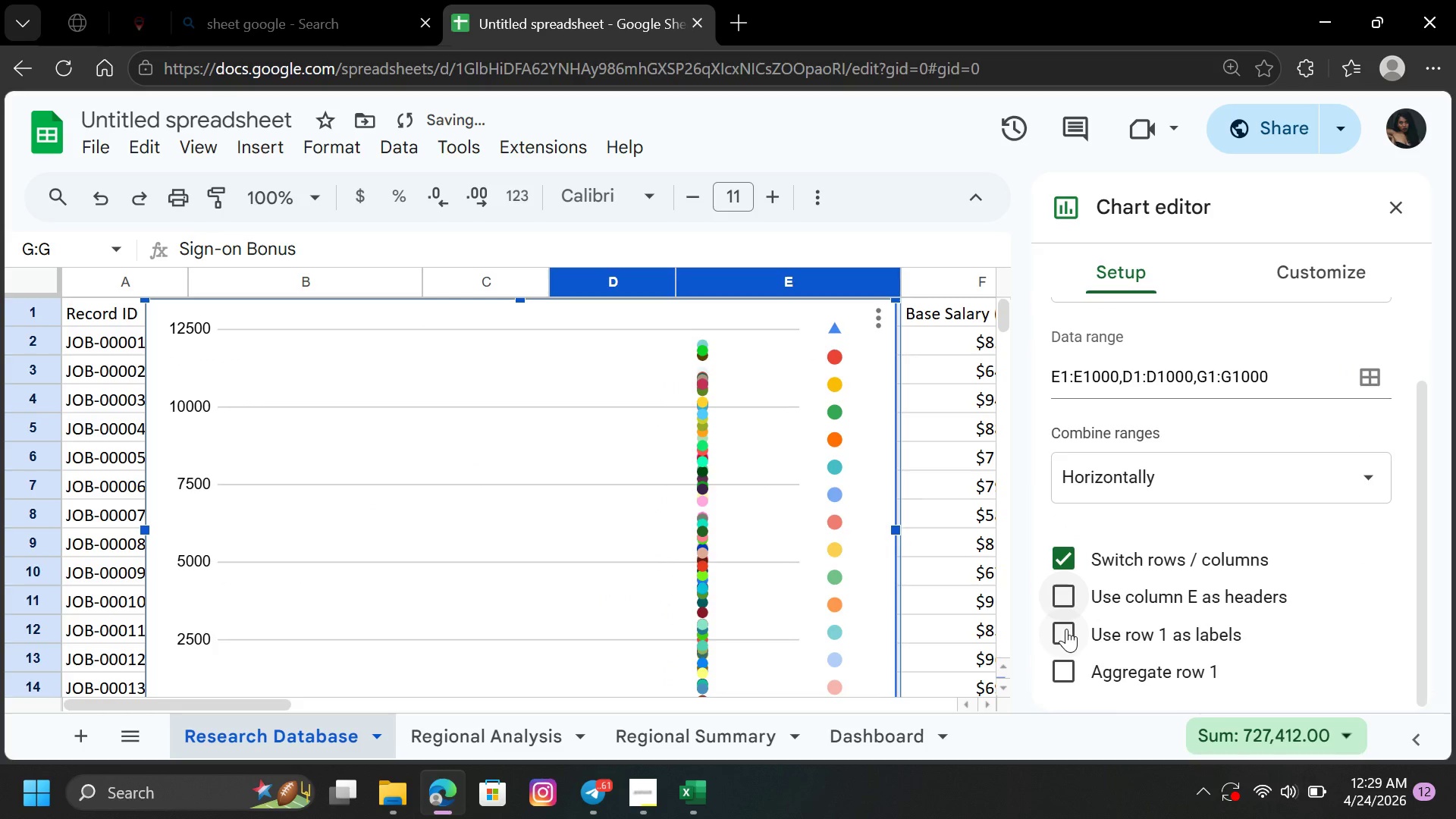 
left_click([1066, 629])
 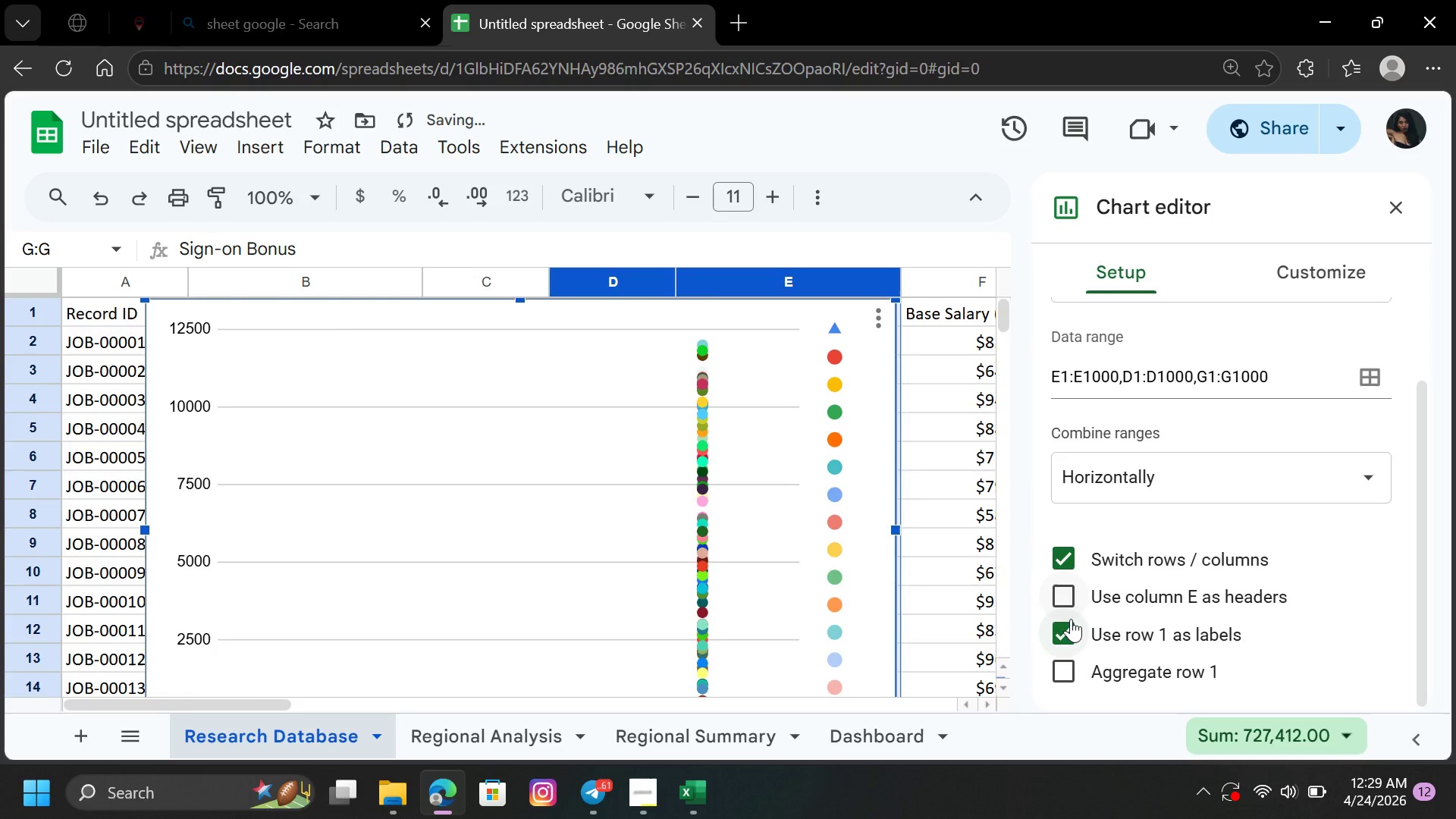 
left_click([1068, 628])
 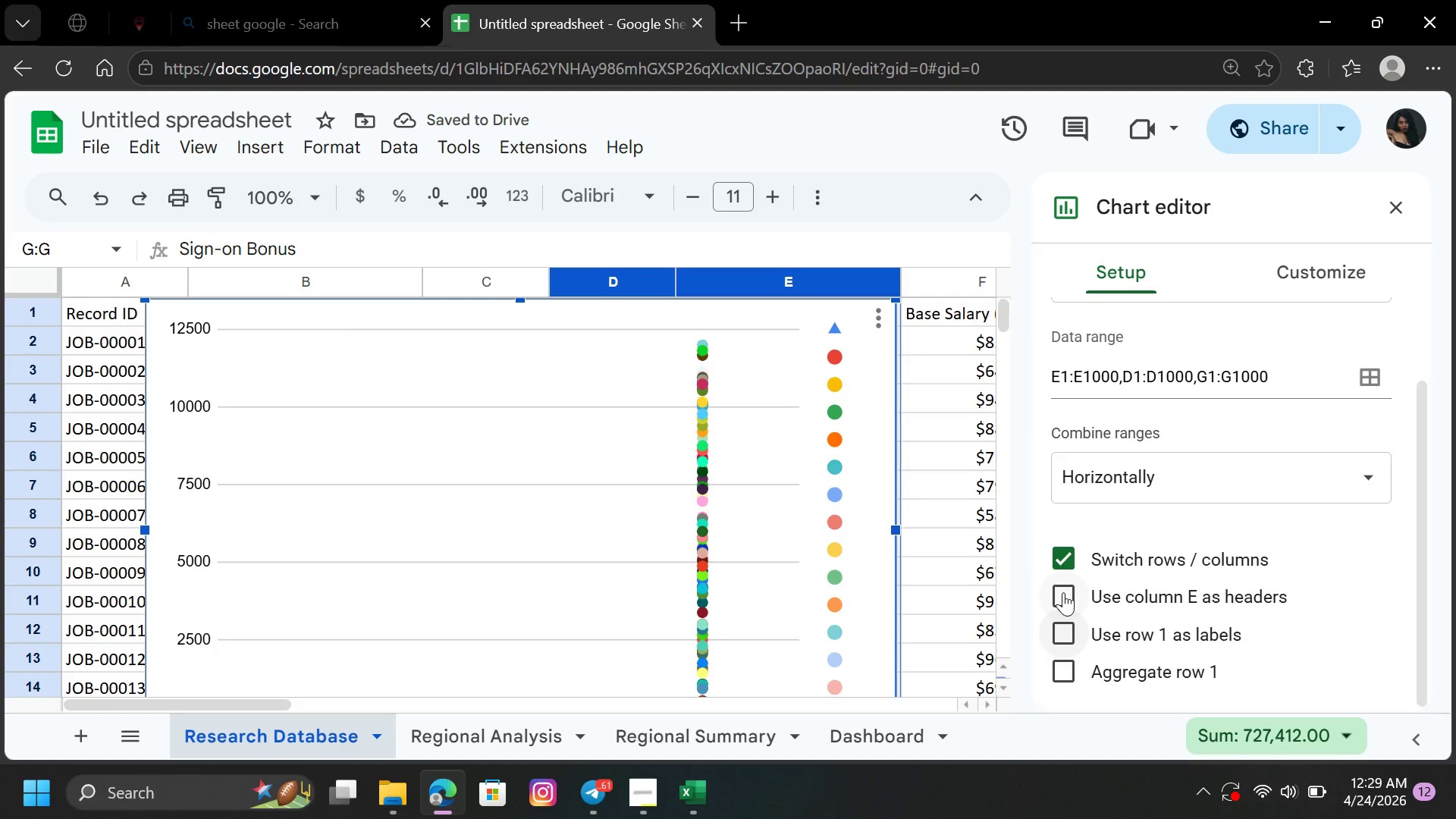 
left_click([1059, 666])
 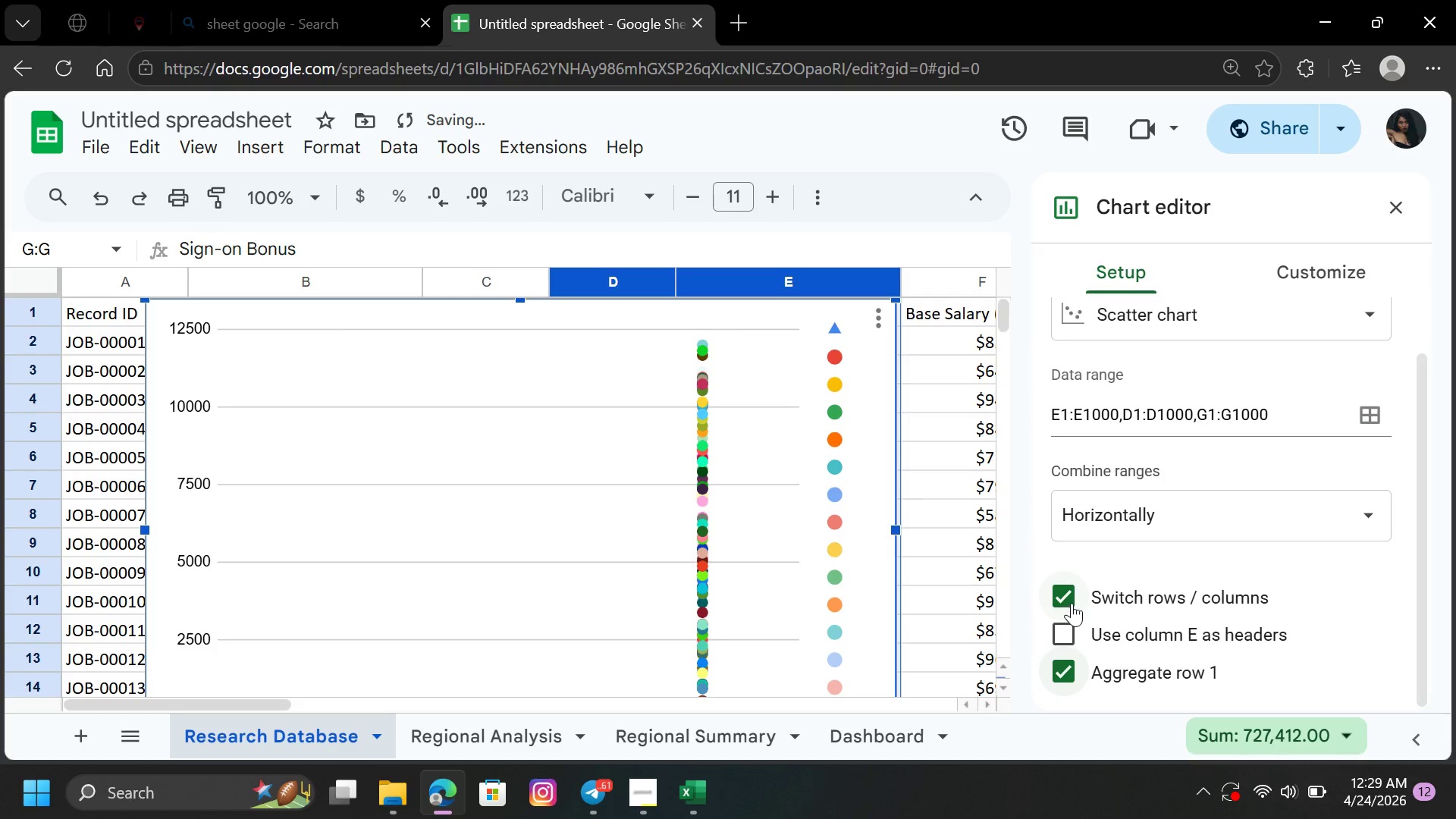 
left_click([1072, 597])
 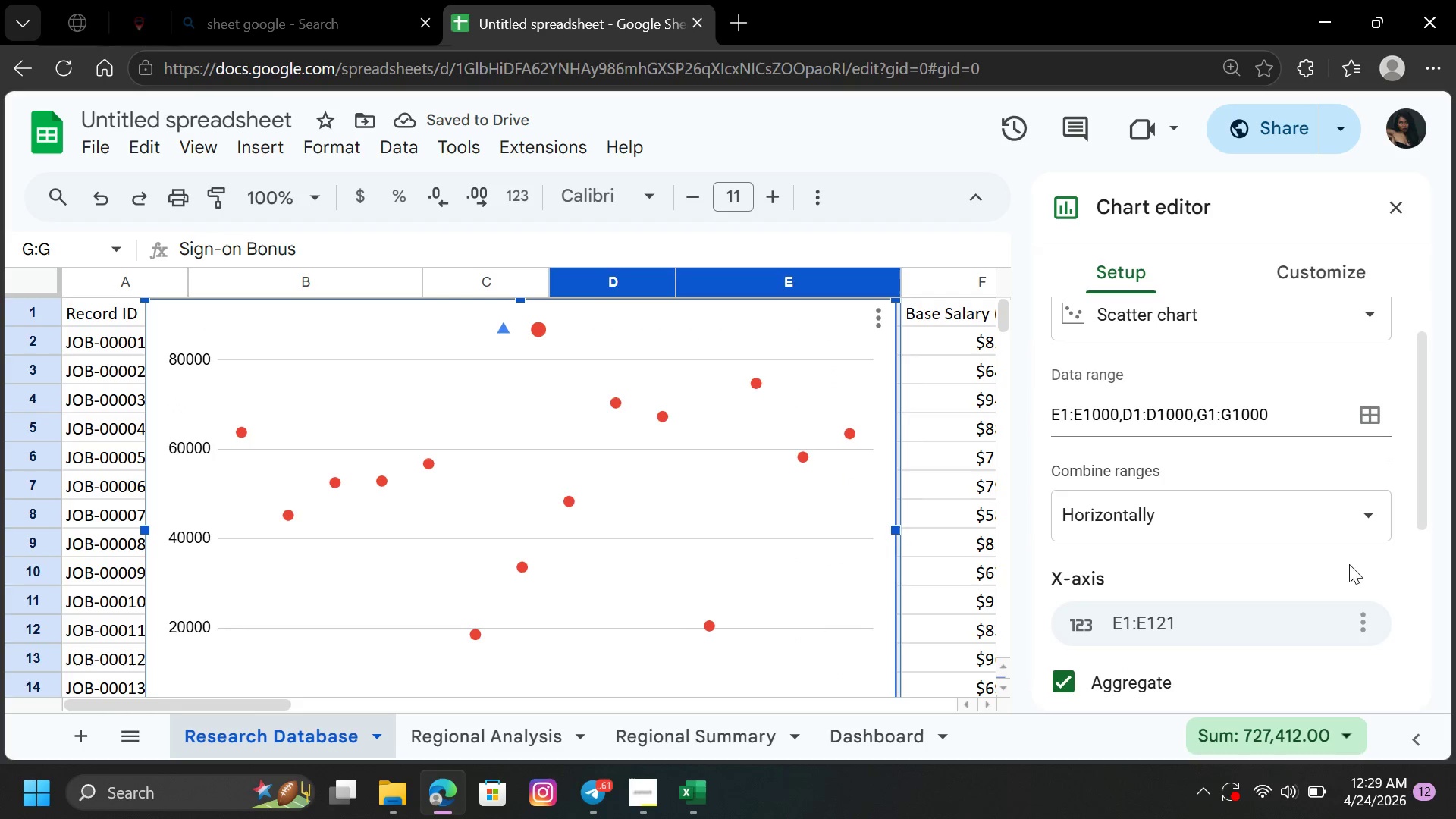 
left_click_drag(start_coordinate=[1420, 507], to_coordinate=[1455, 677])
 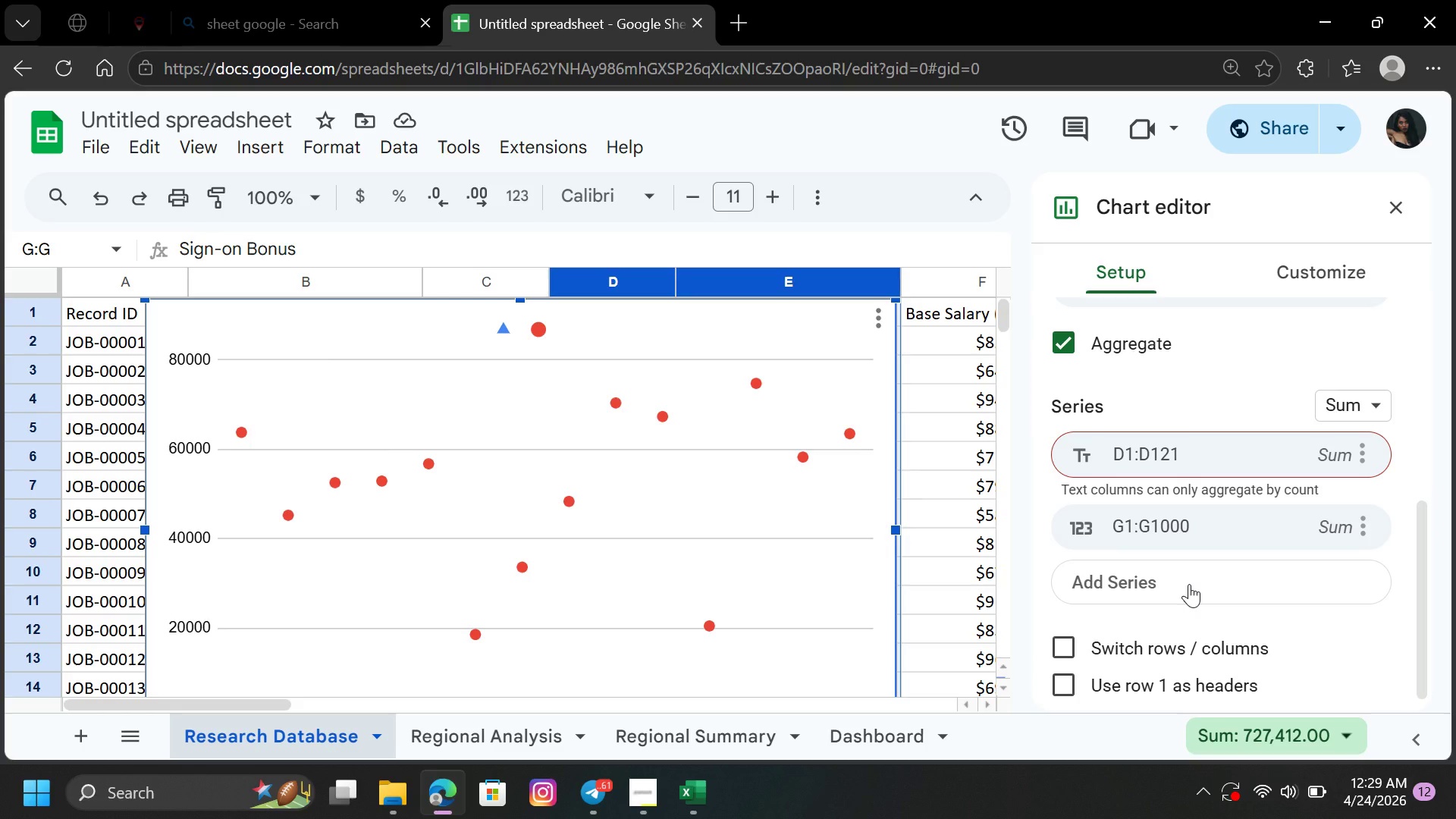 
left_click([1189, 584])
 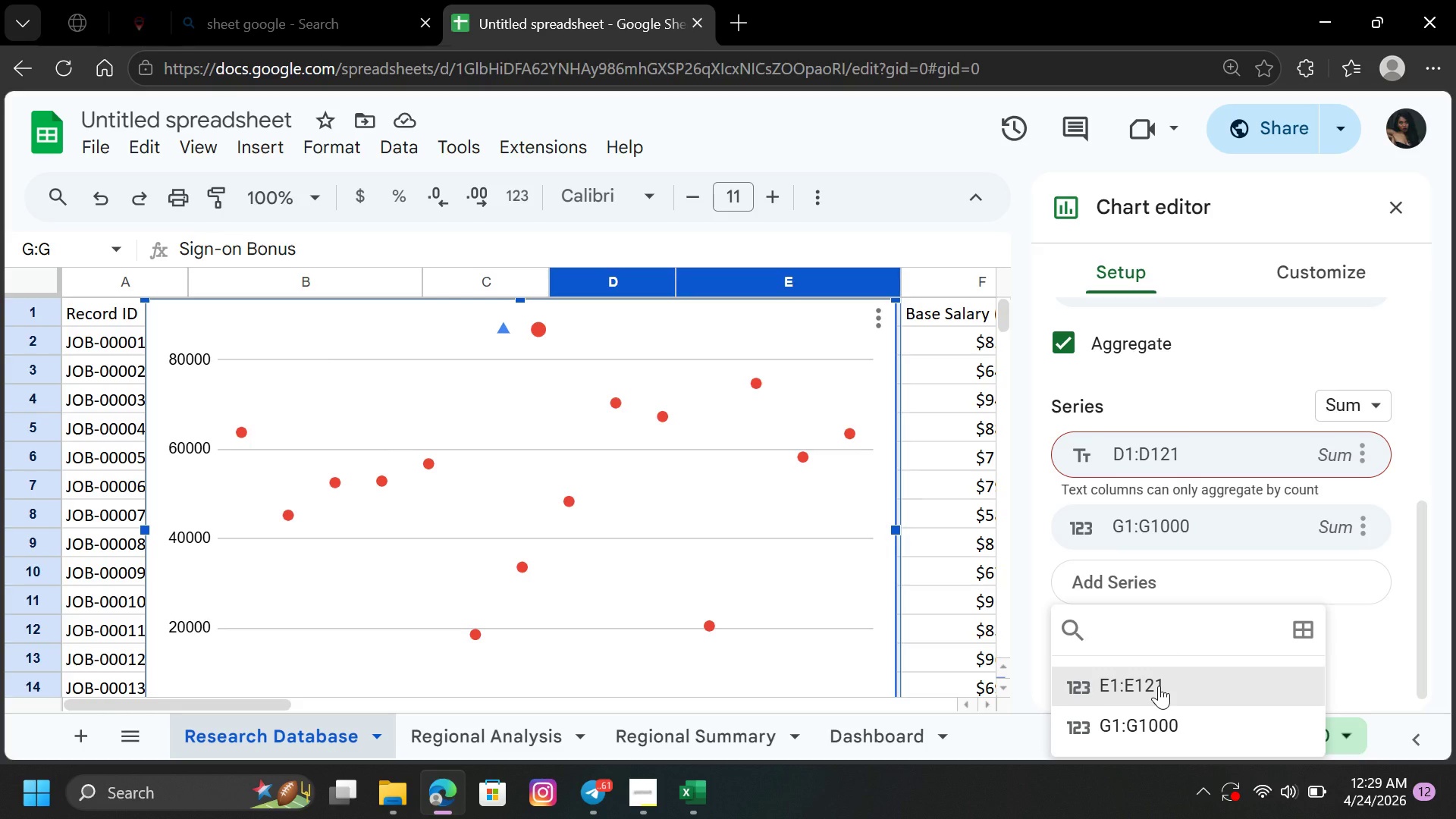 
left_click([1159, 686])
 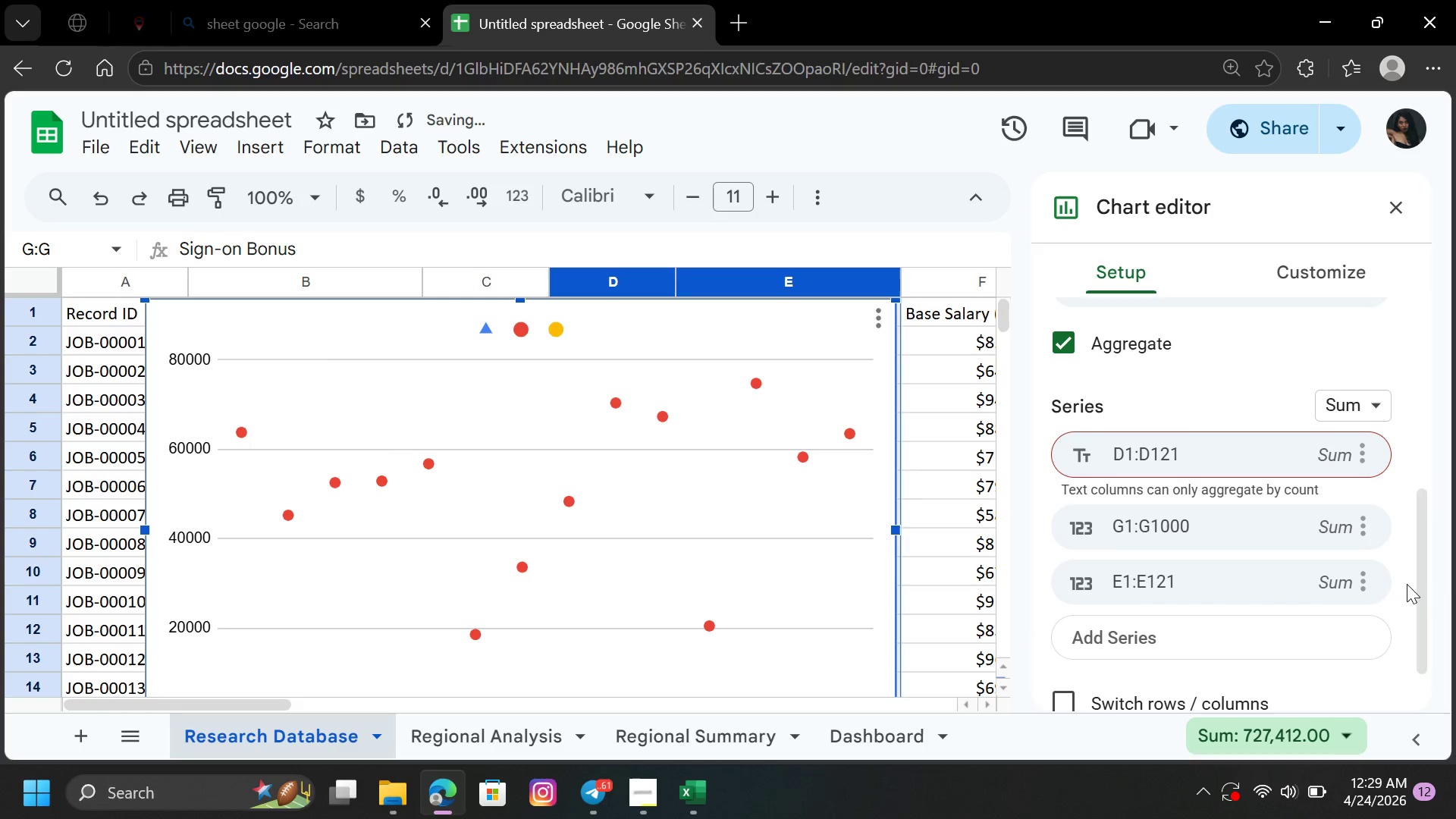 
left_click_drag(start_coordinate=[1426, 584], to_coordinate=[1436, 657])
 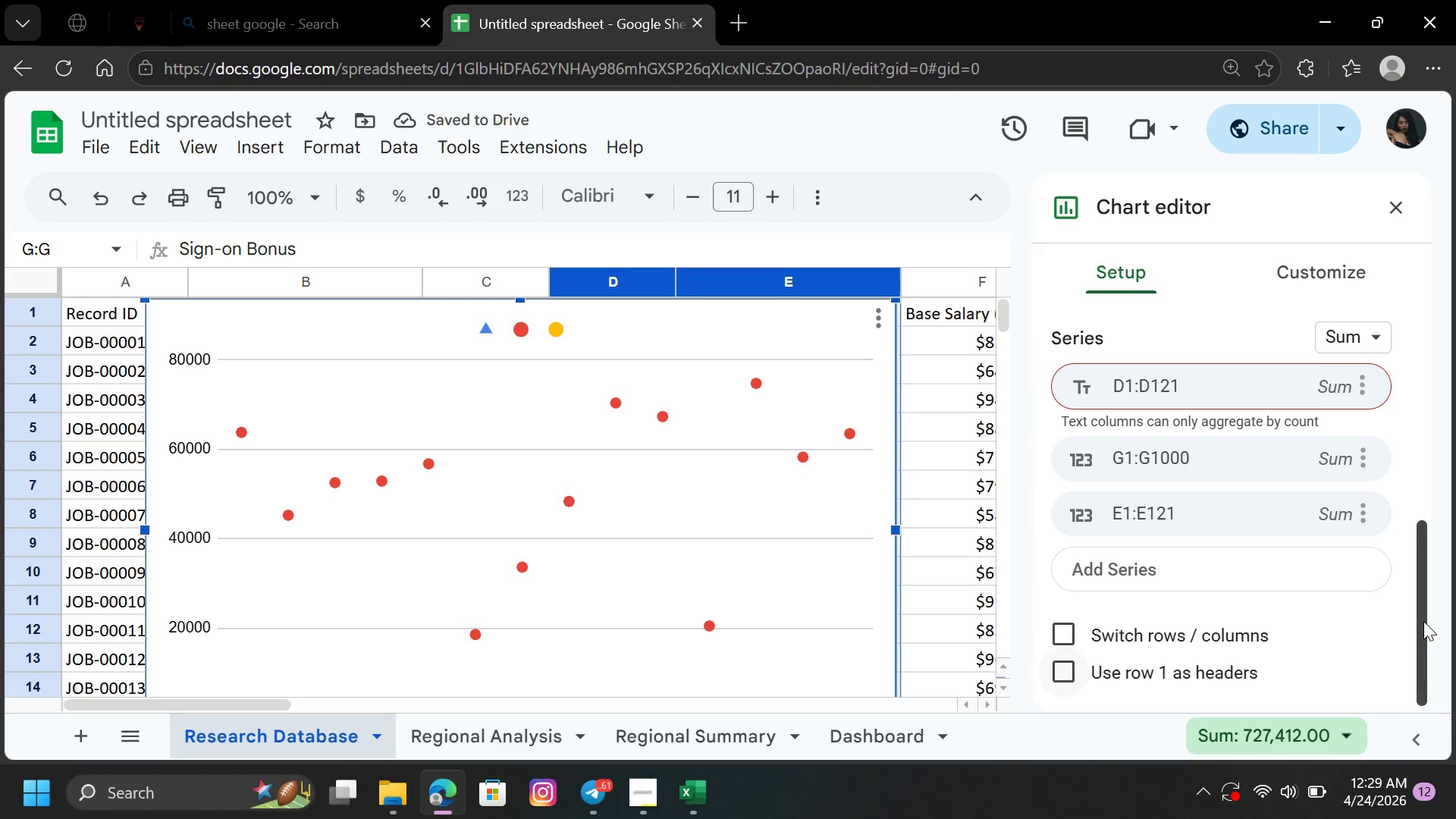 
left_click_drag(start_coordinate=[1423, 621], to_coordinate=[1433, 628])
 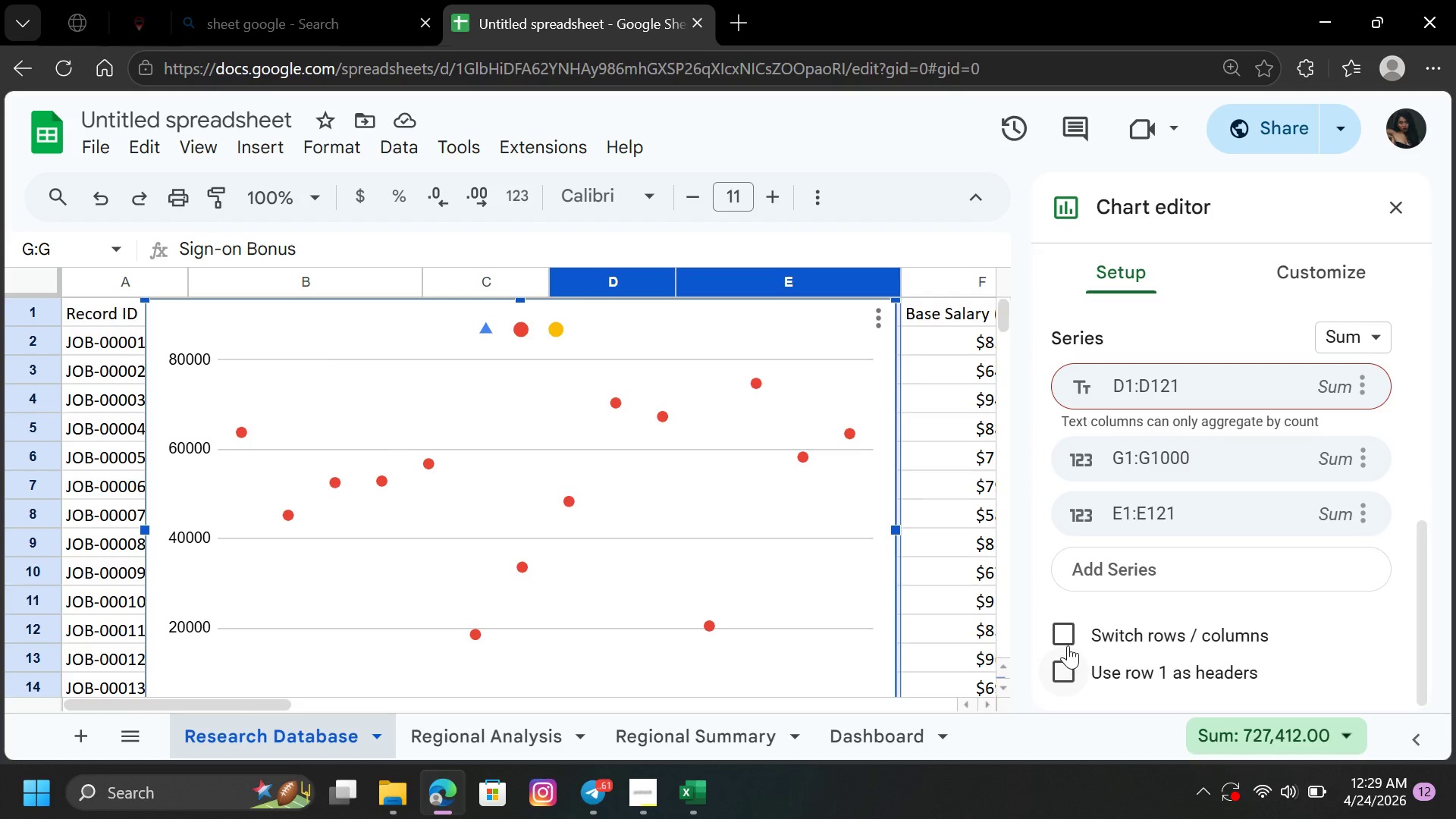 
left_click([1064, 642])
 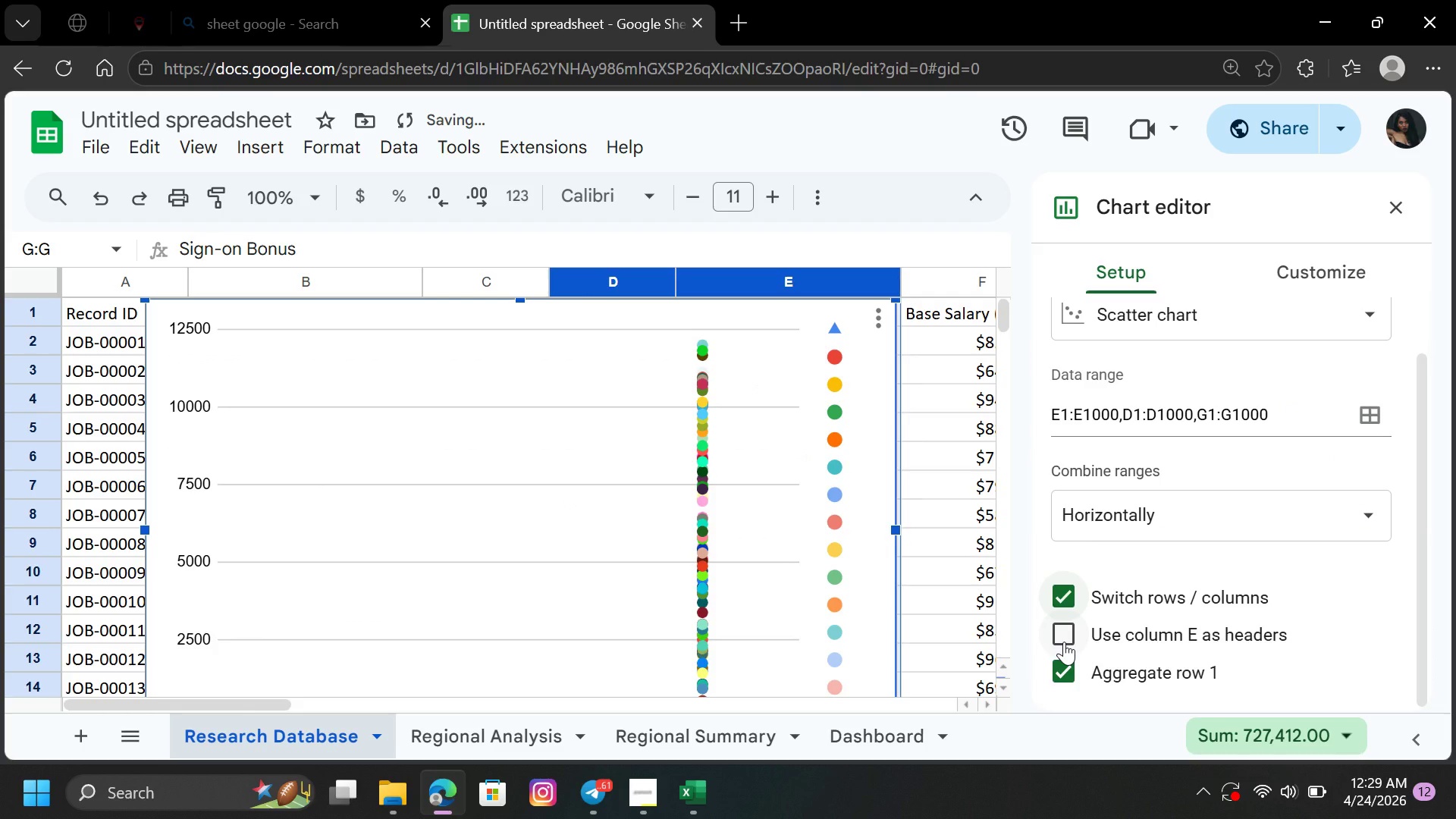 
left_click([1064, 642])
 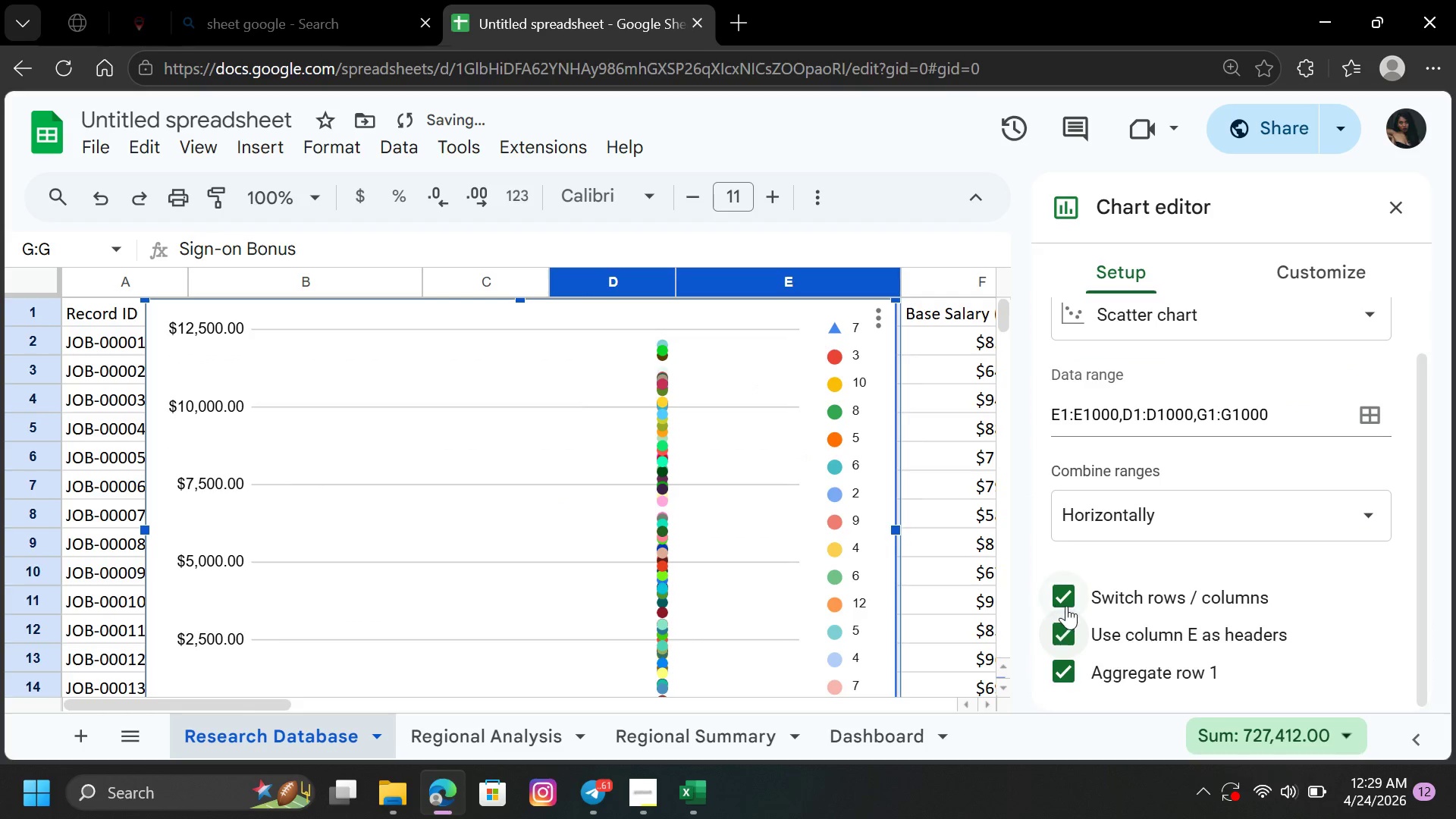 
left_click([1063, 600])
 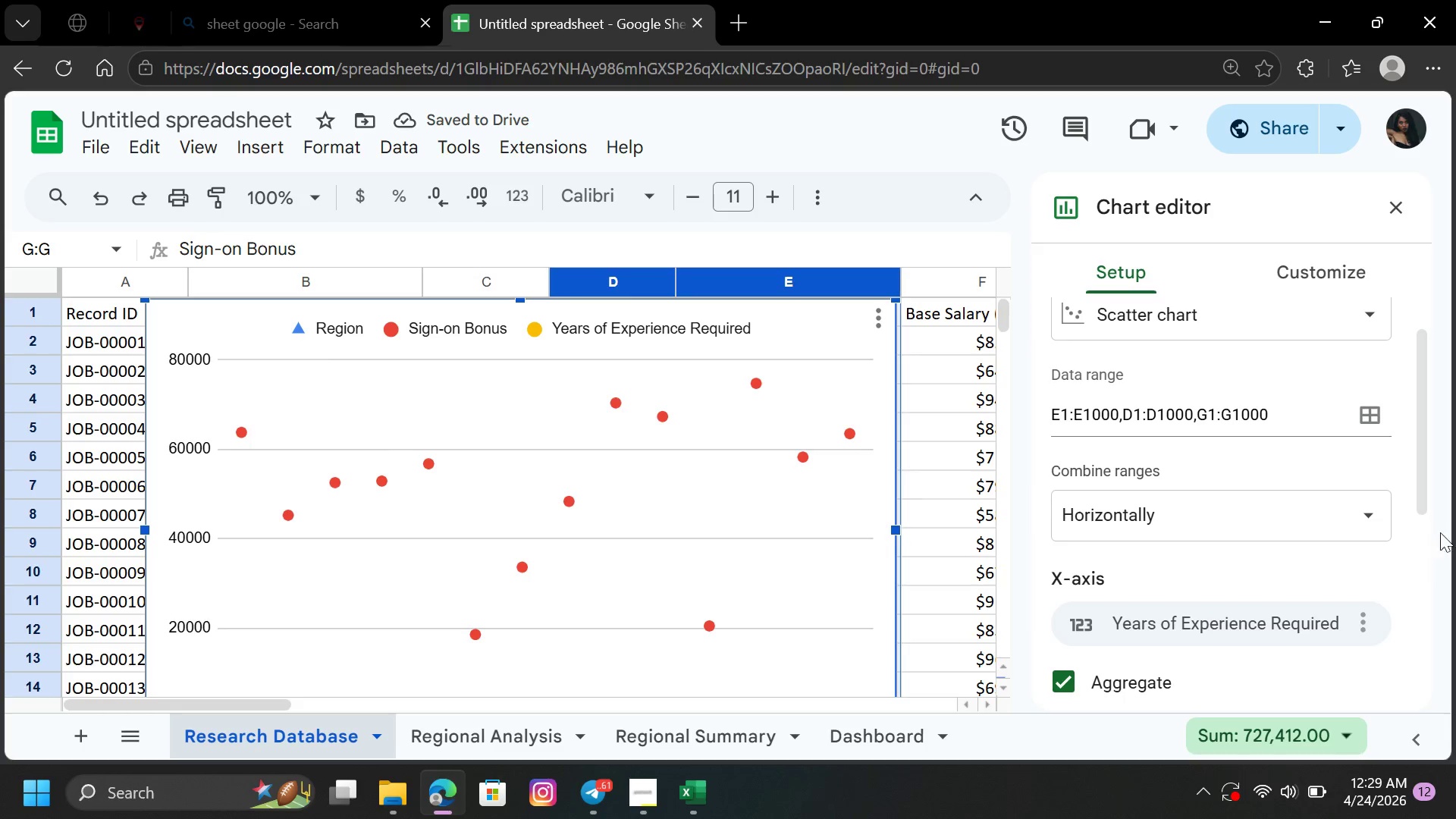 
left_click_drag(start_coordinate=[1420, 485], to_coordinate=[1455, 704])
 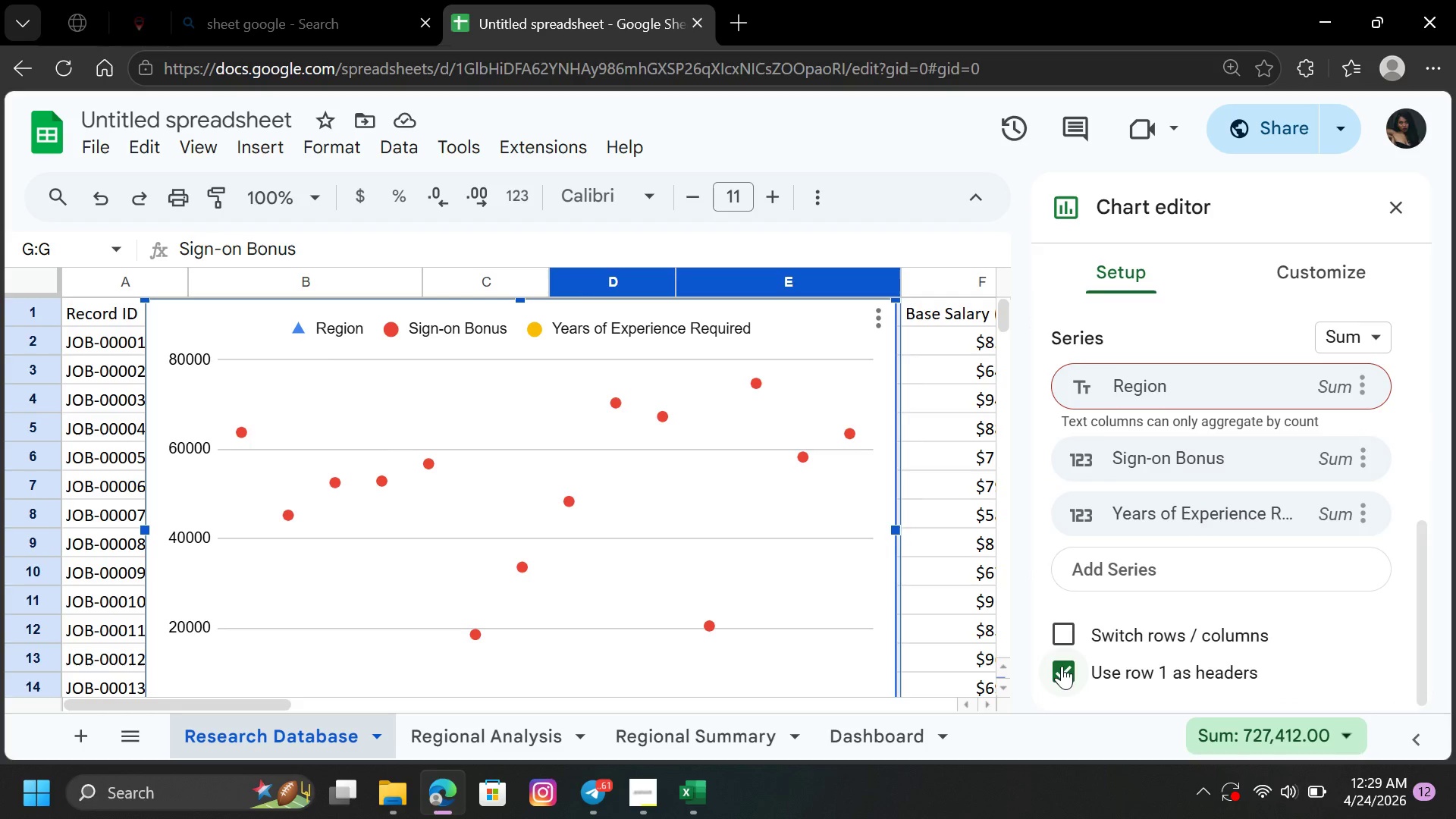 
left_click([1059, 666])
 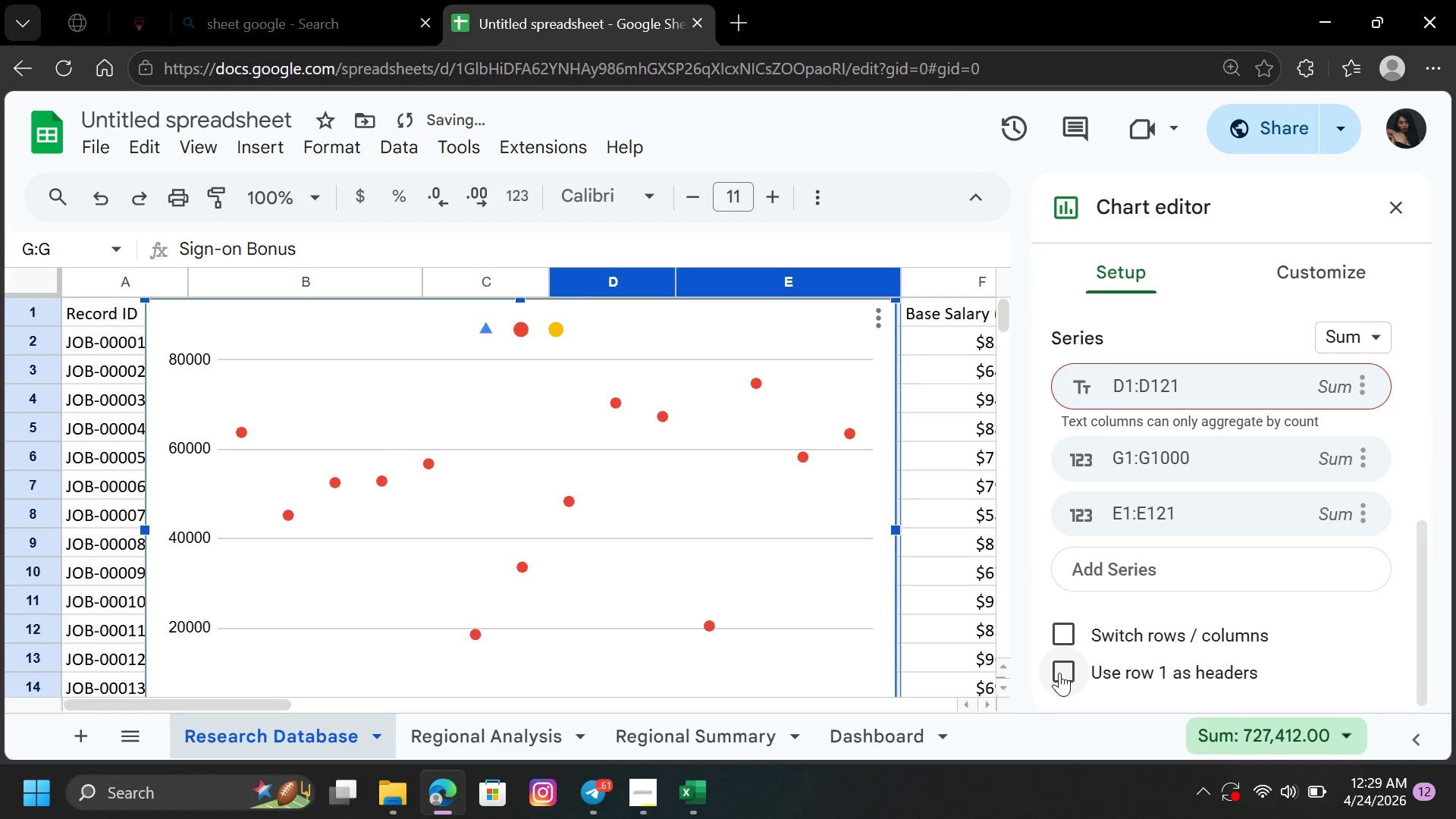 
left_click([1059, 673])
 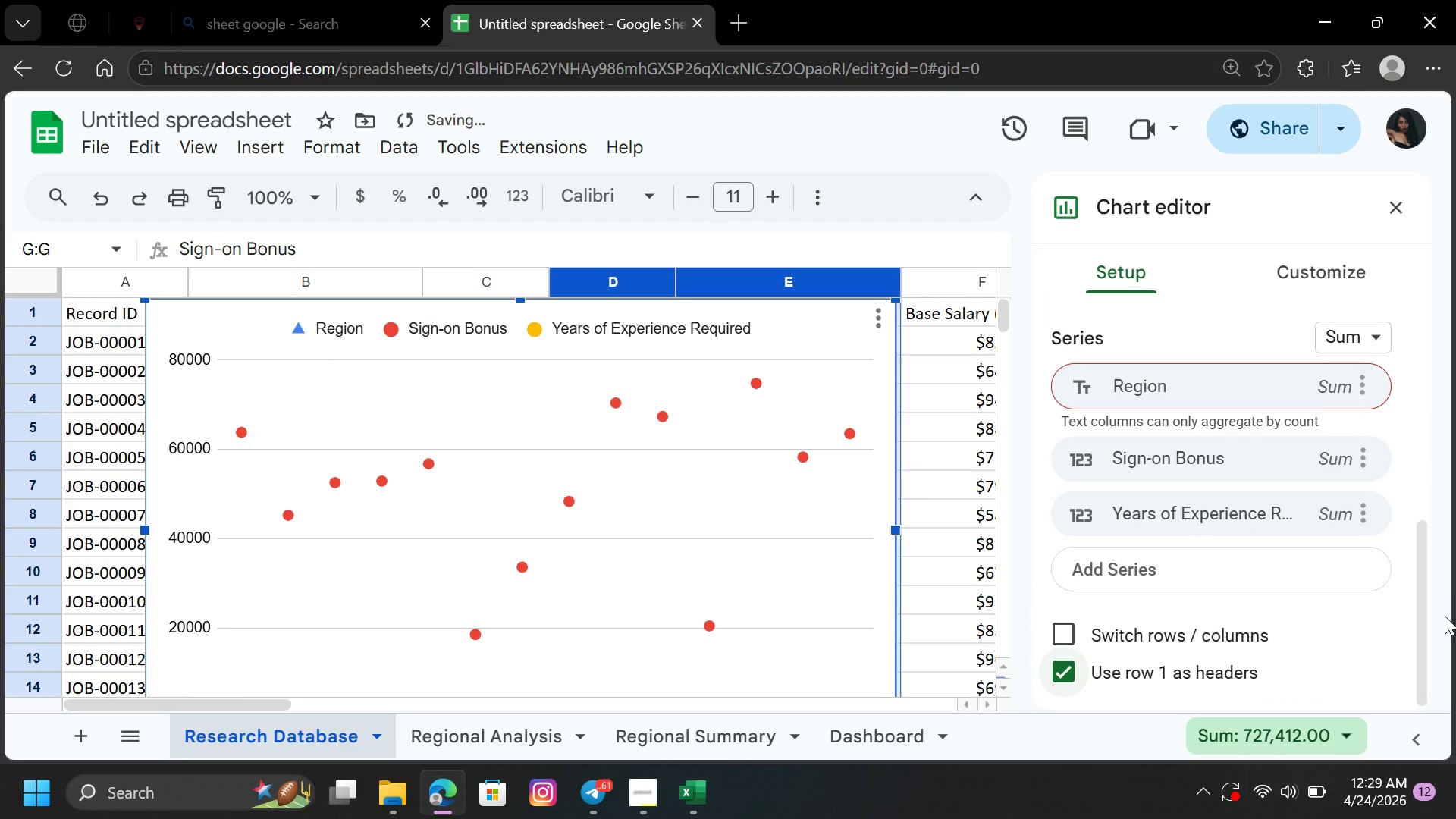 
left_click_drag(start_coordinate=[1420, 618], to_coordinate=[1452, 526])
 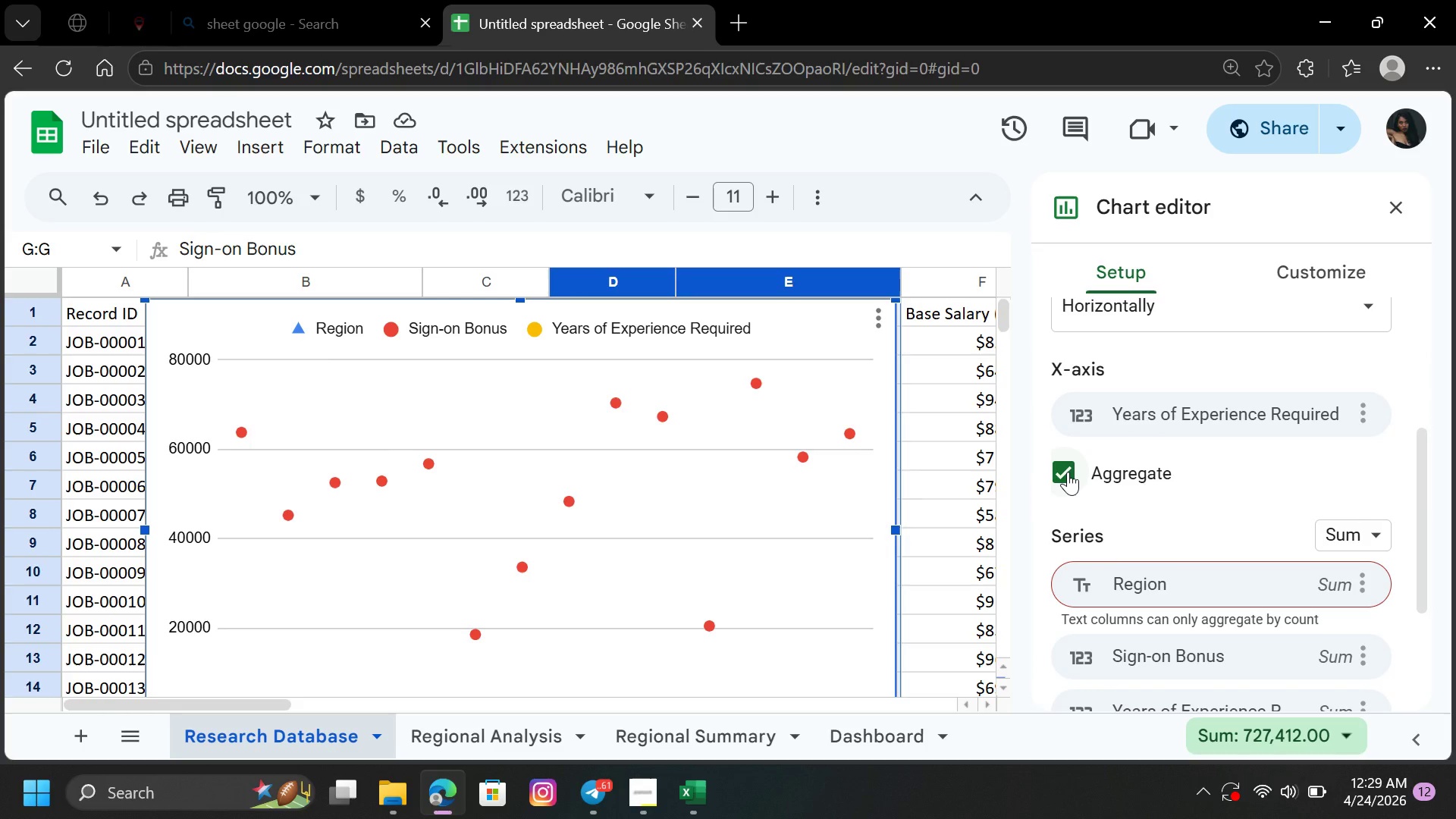 
left_click([1068, 472])
 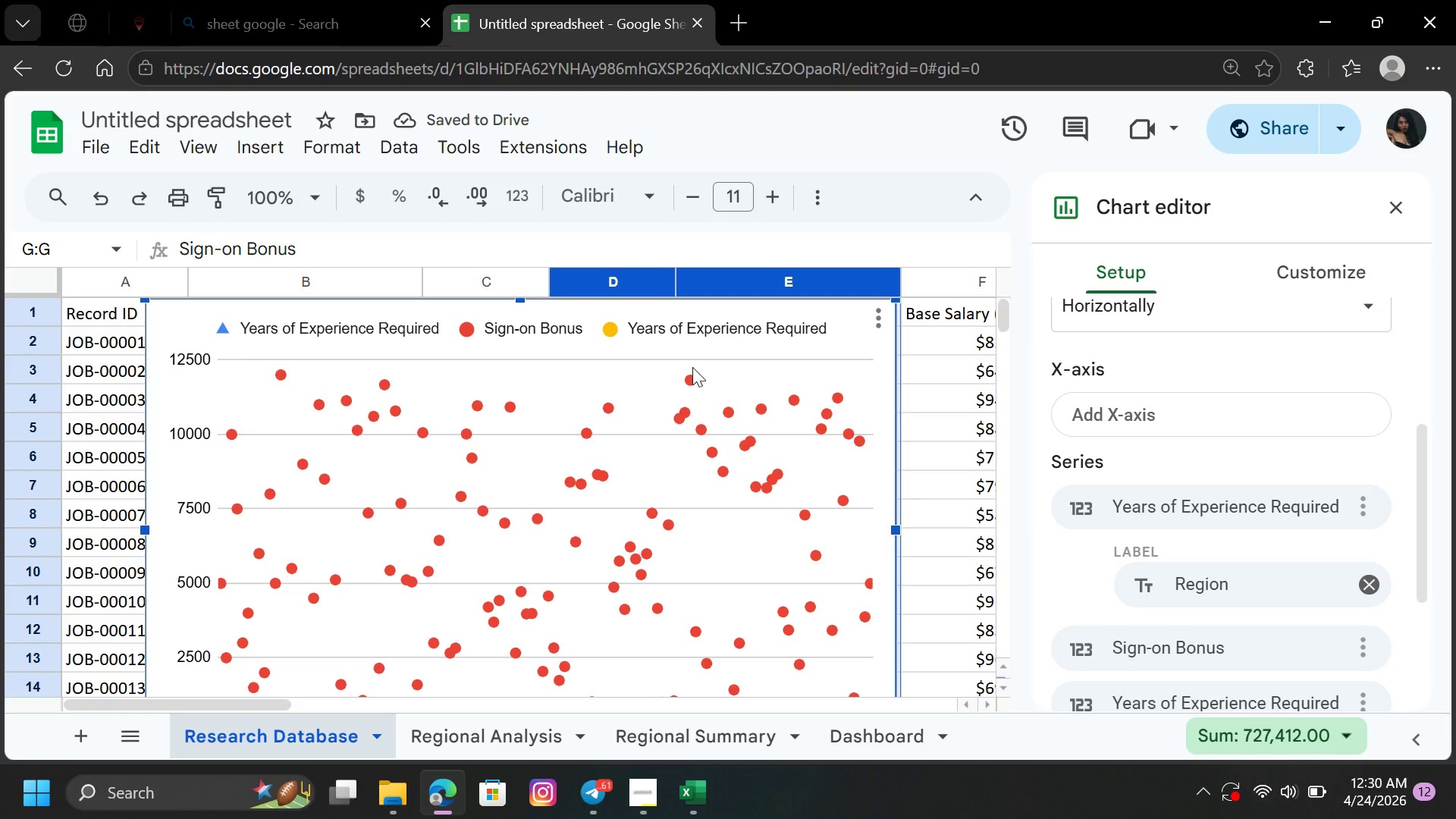 
wait(5.41)
 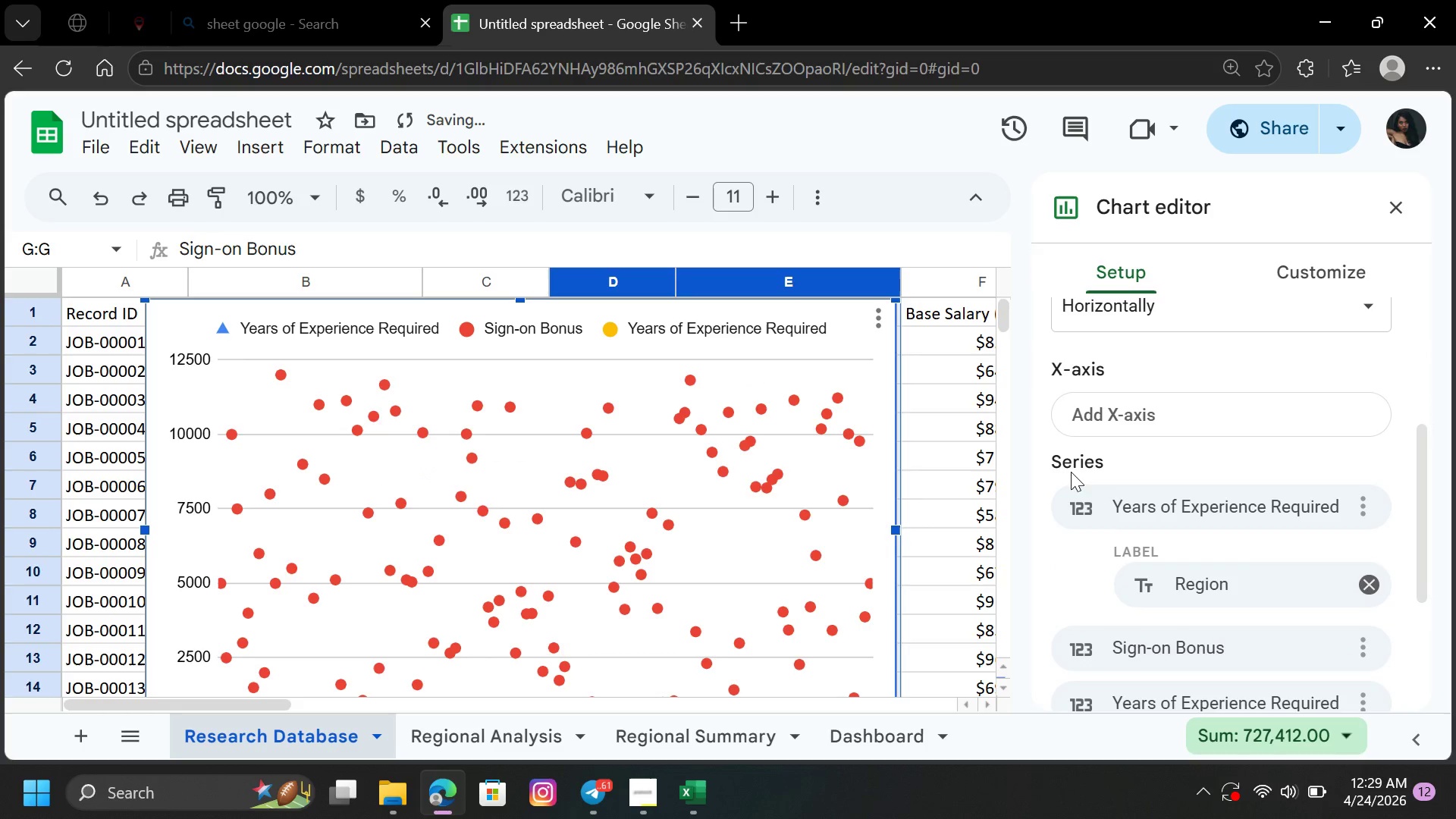 
left_click([613, 329])
 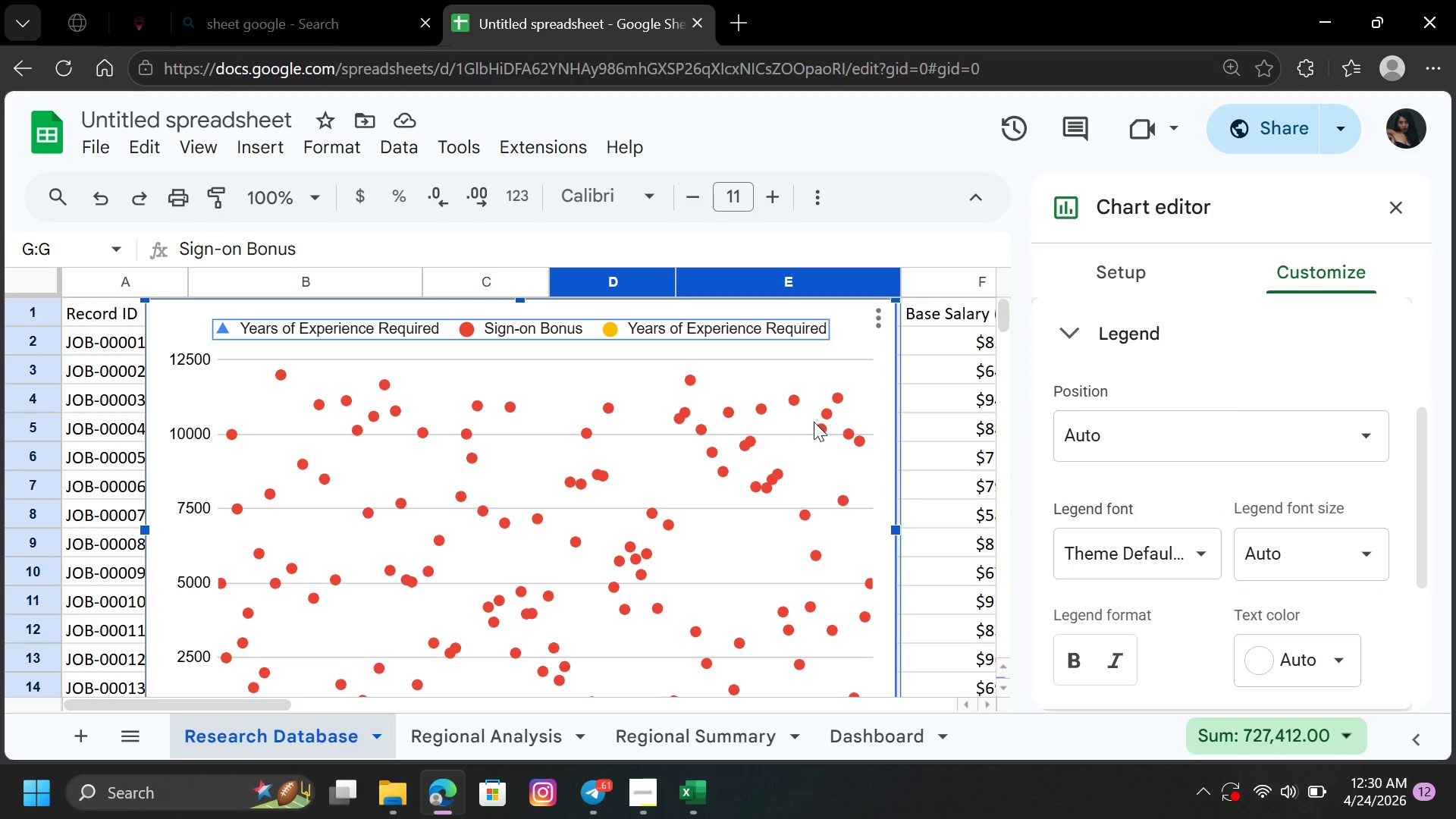 
wait(5.12)
 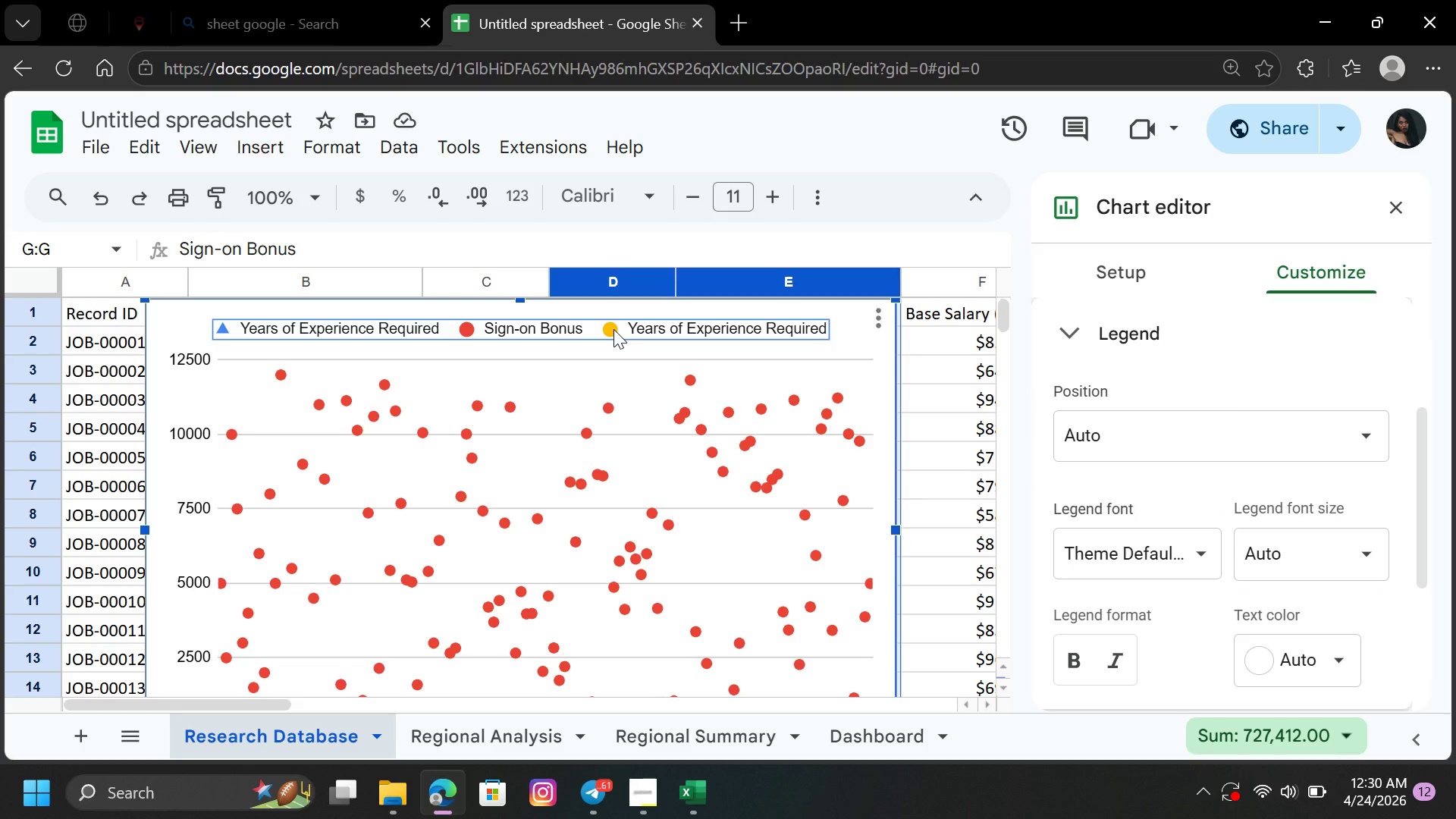 
double_click([610, 332])
 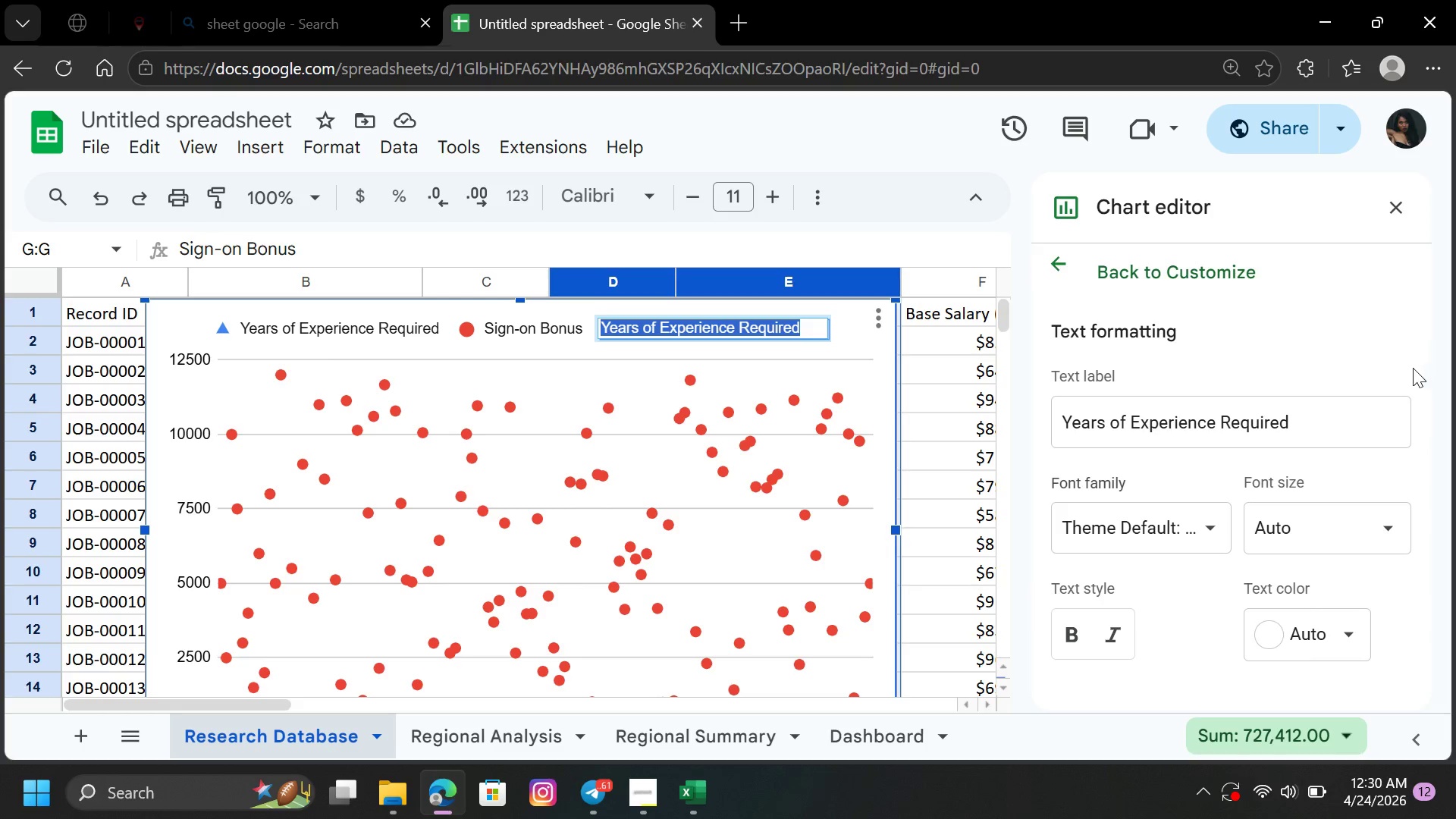 
wait(7.91)
 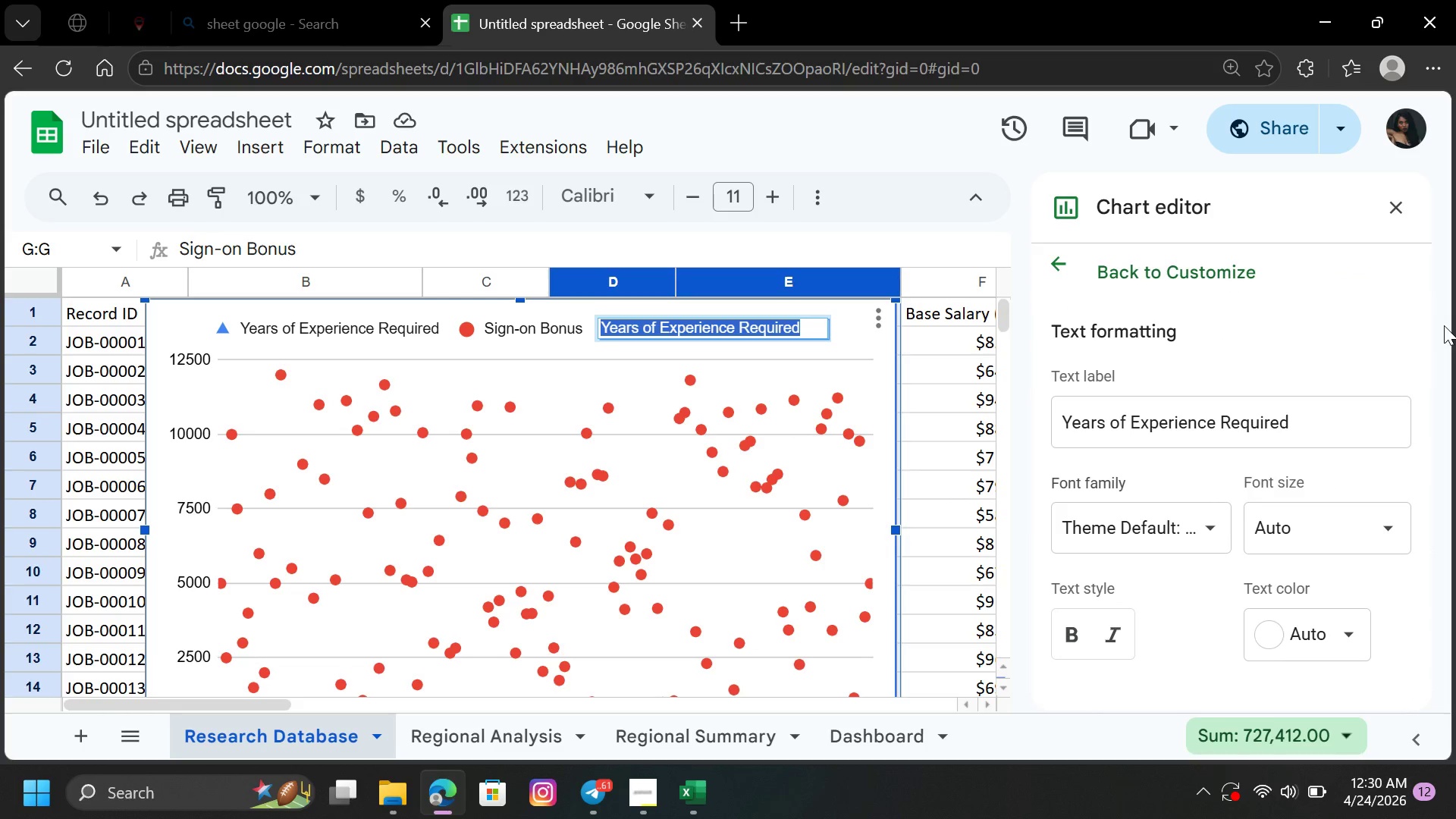 
key(ArrowDown)
 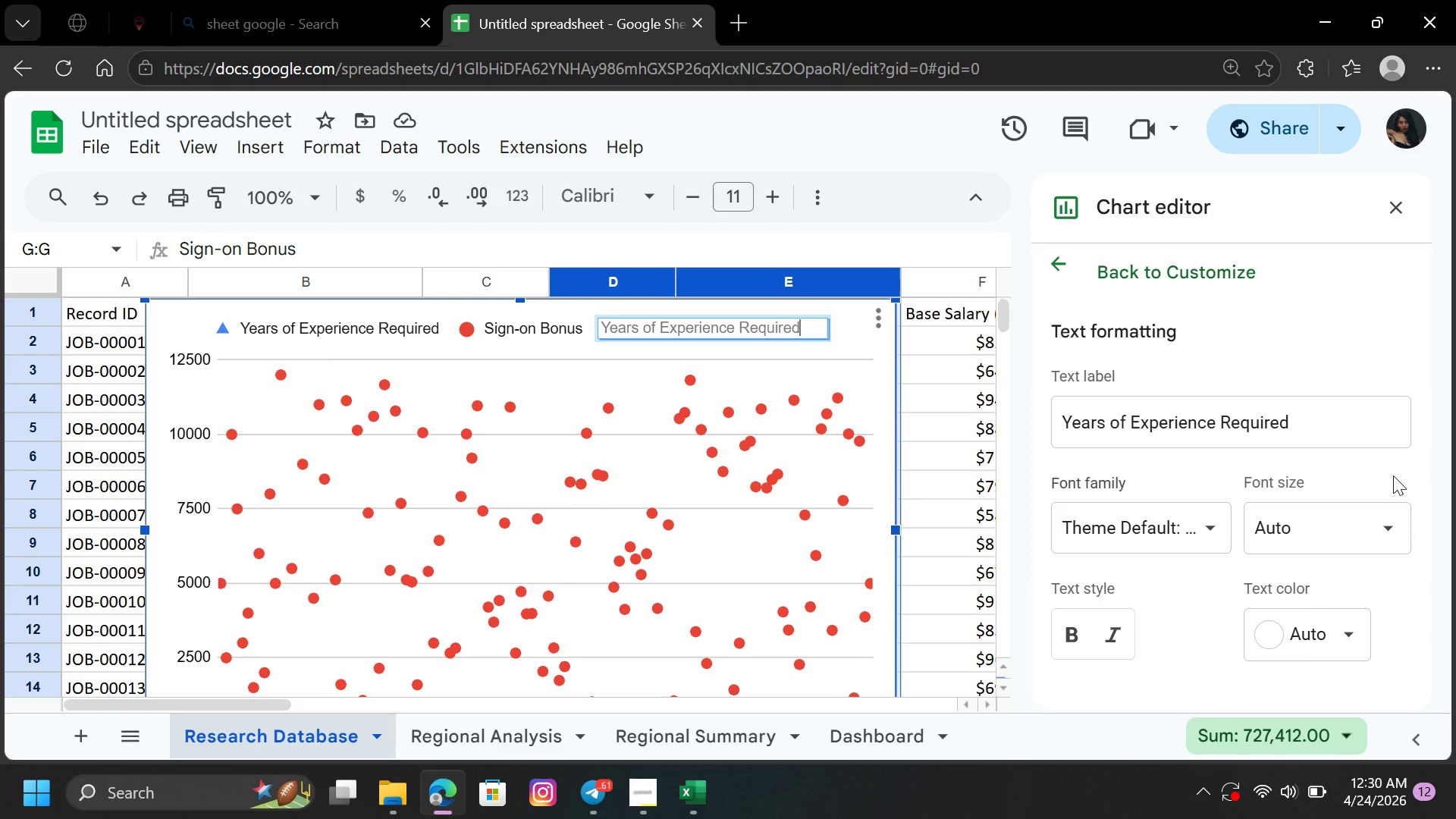 
key(ArrowDown)
 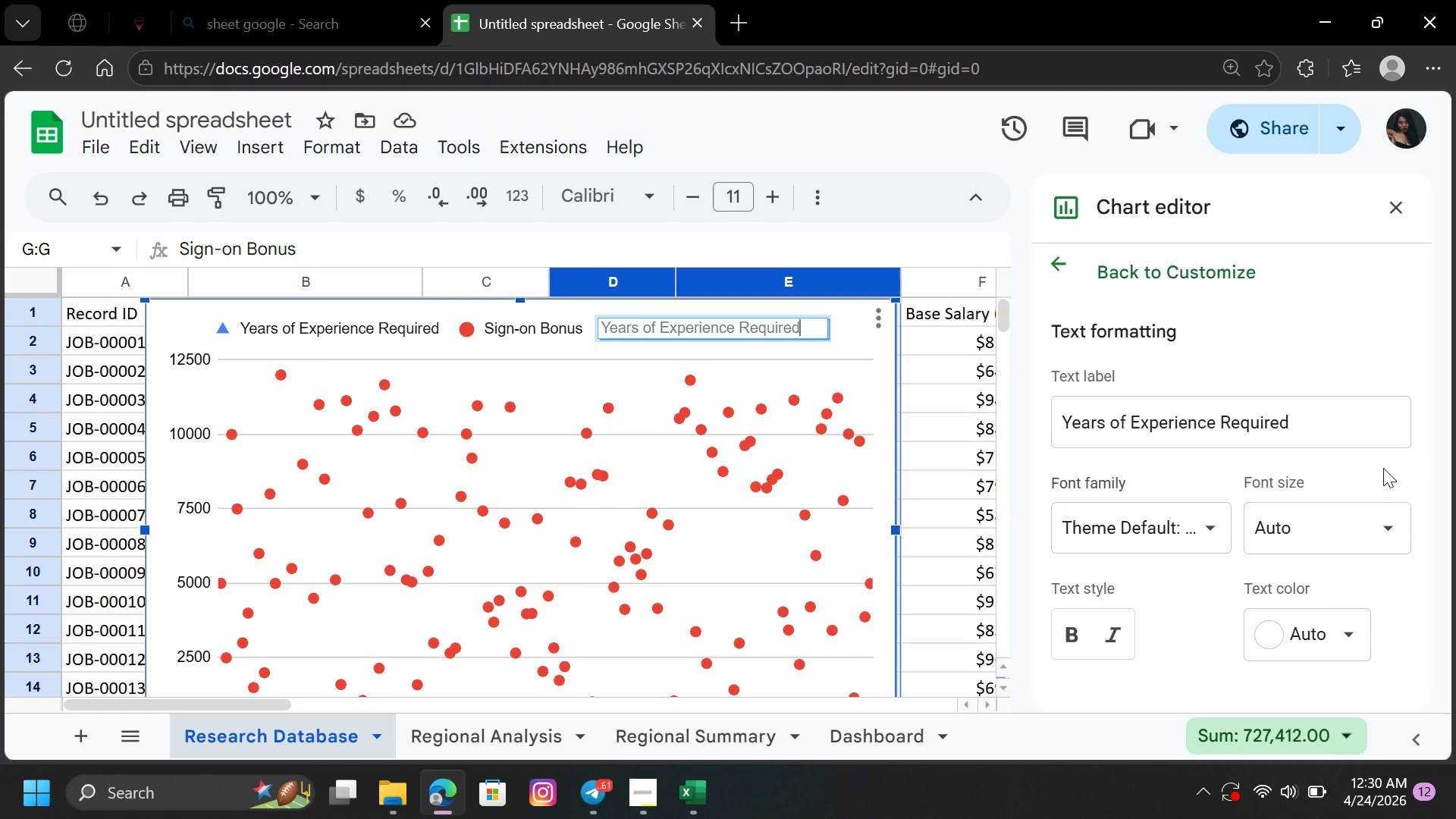 
left_click([1382, 466])
 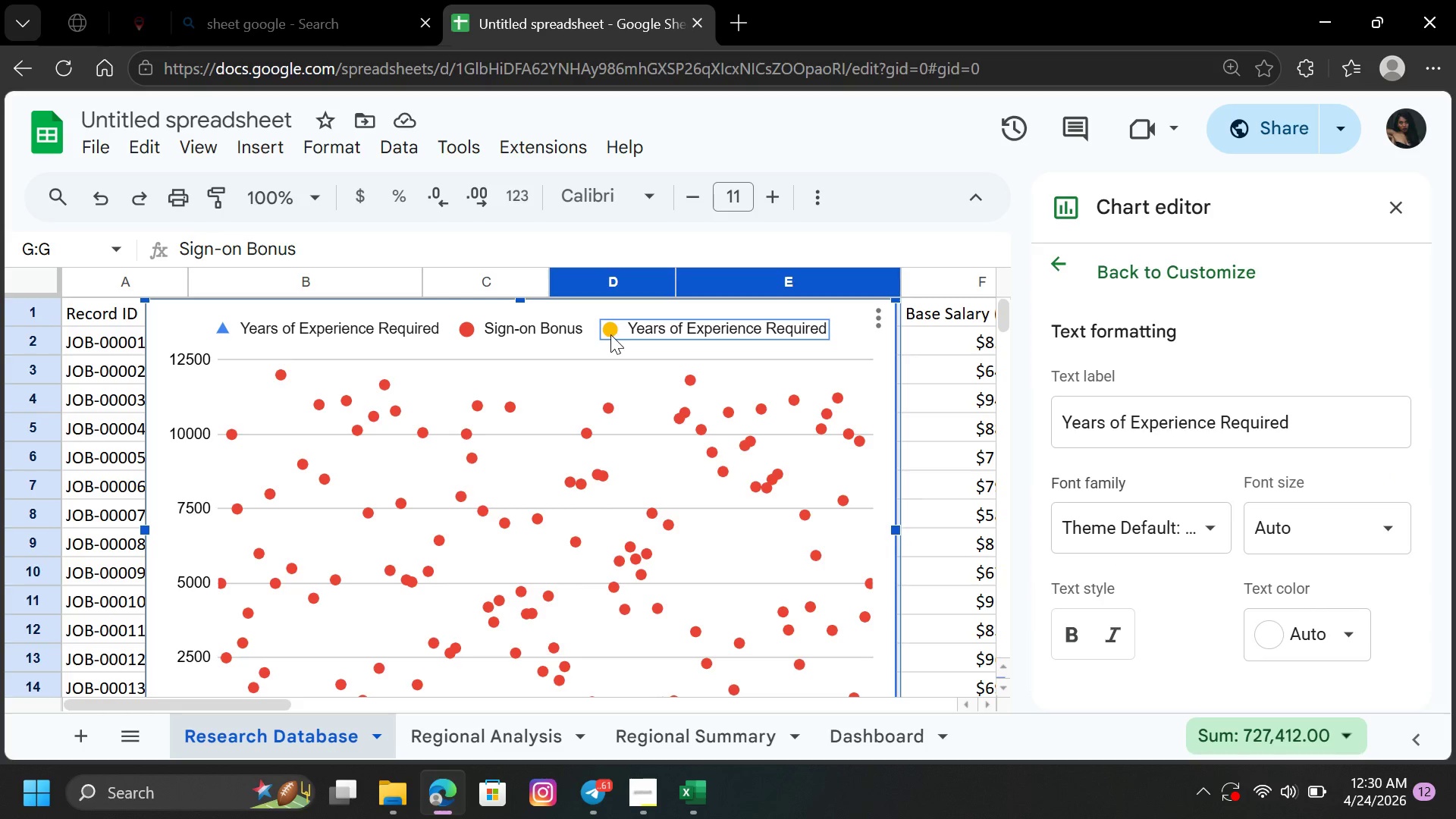 
double_click([607, 326])
 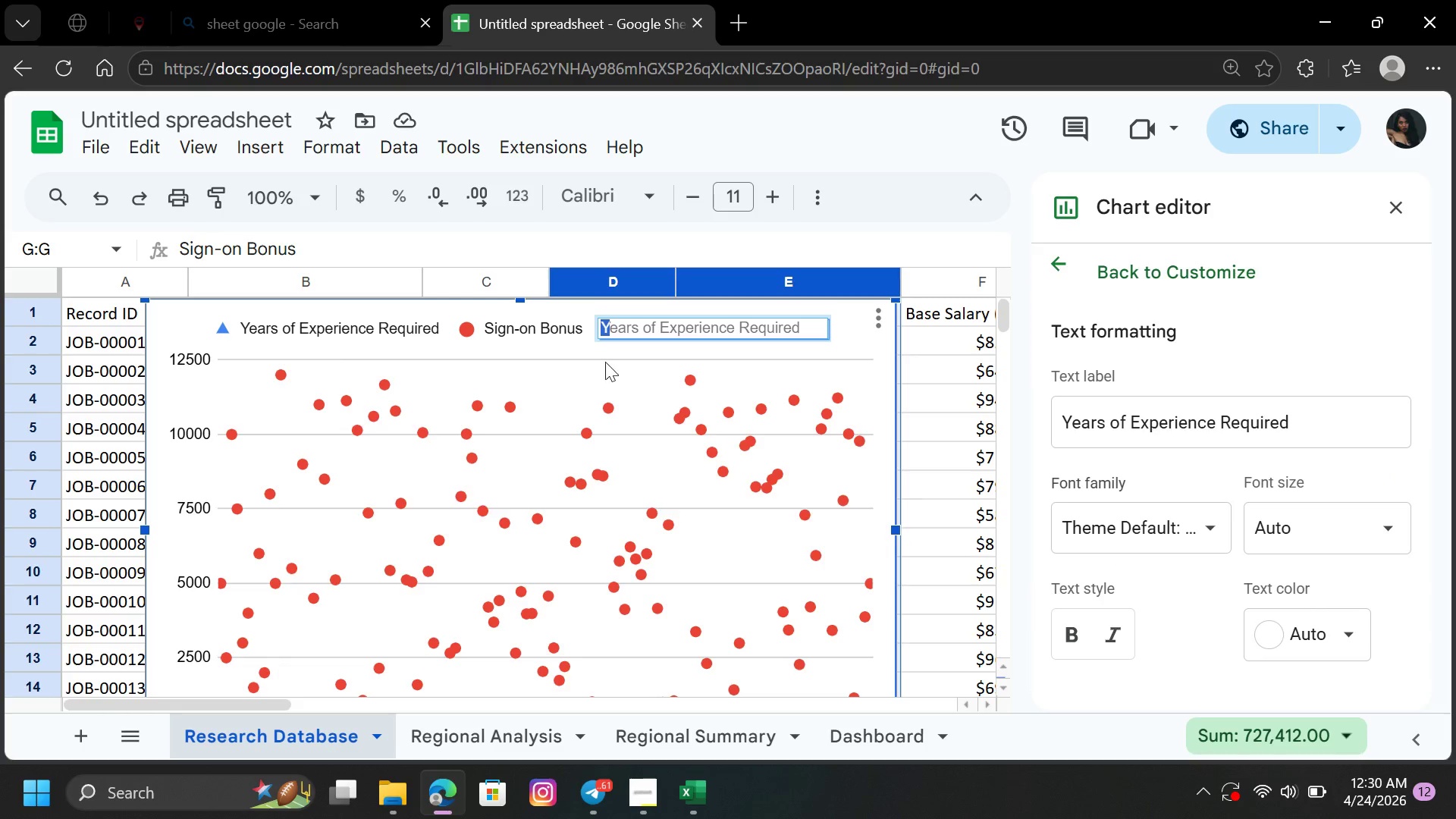 
left_click([605, 368])
 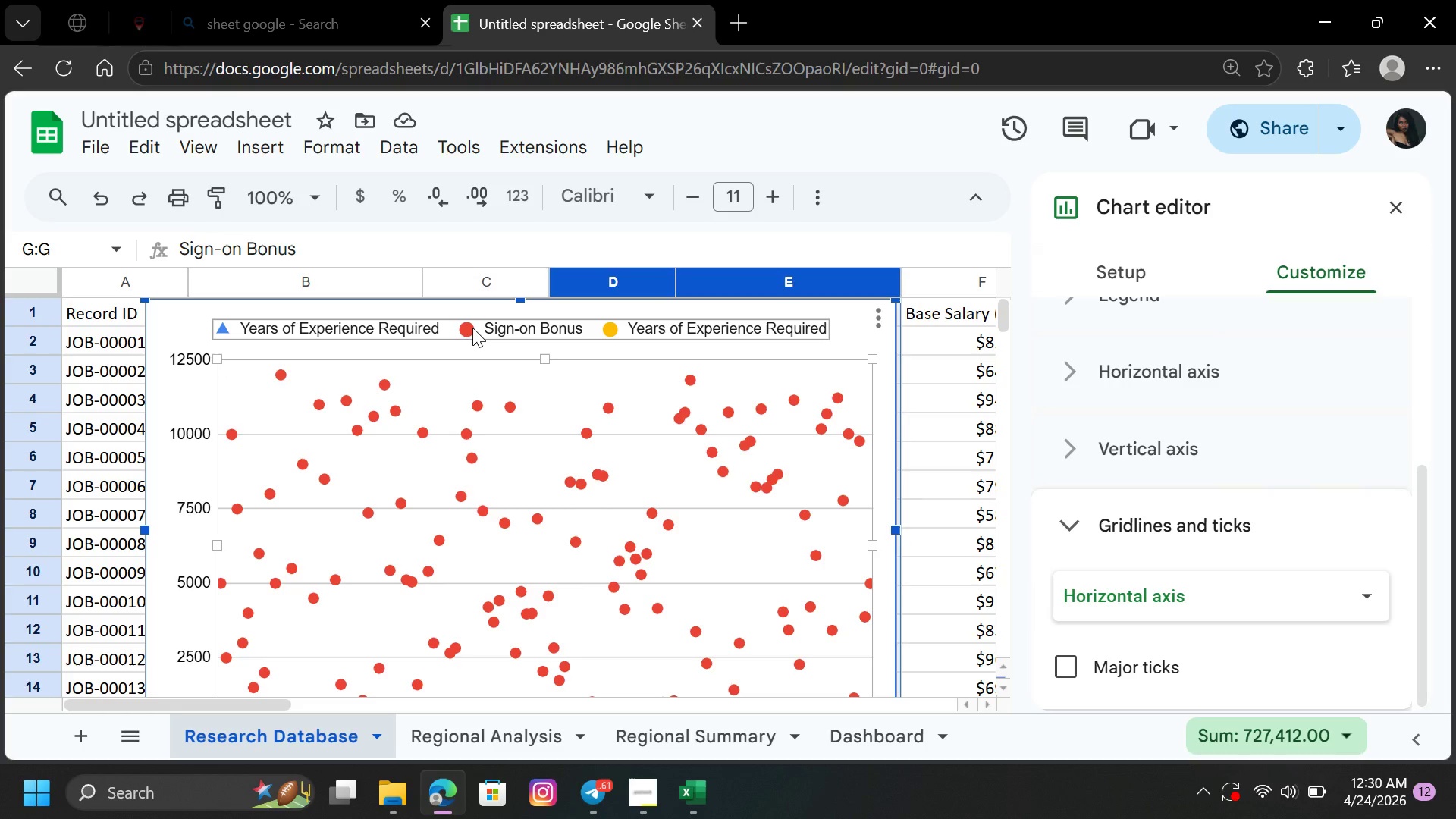 
double_click([467, 328])
 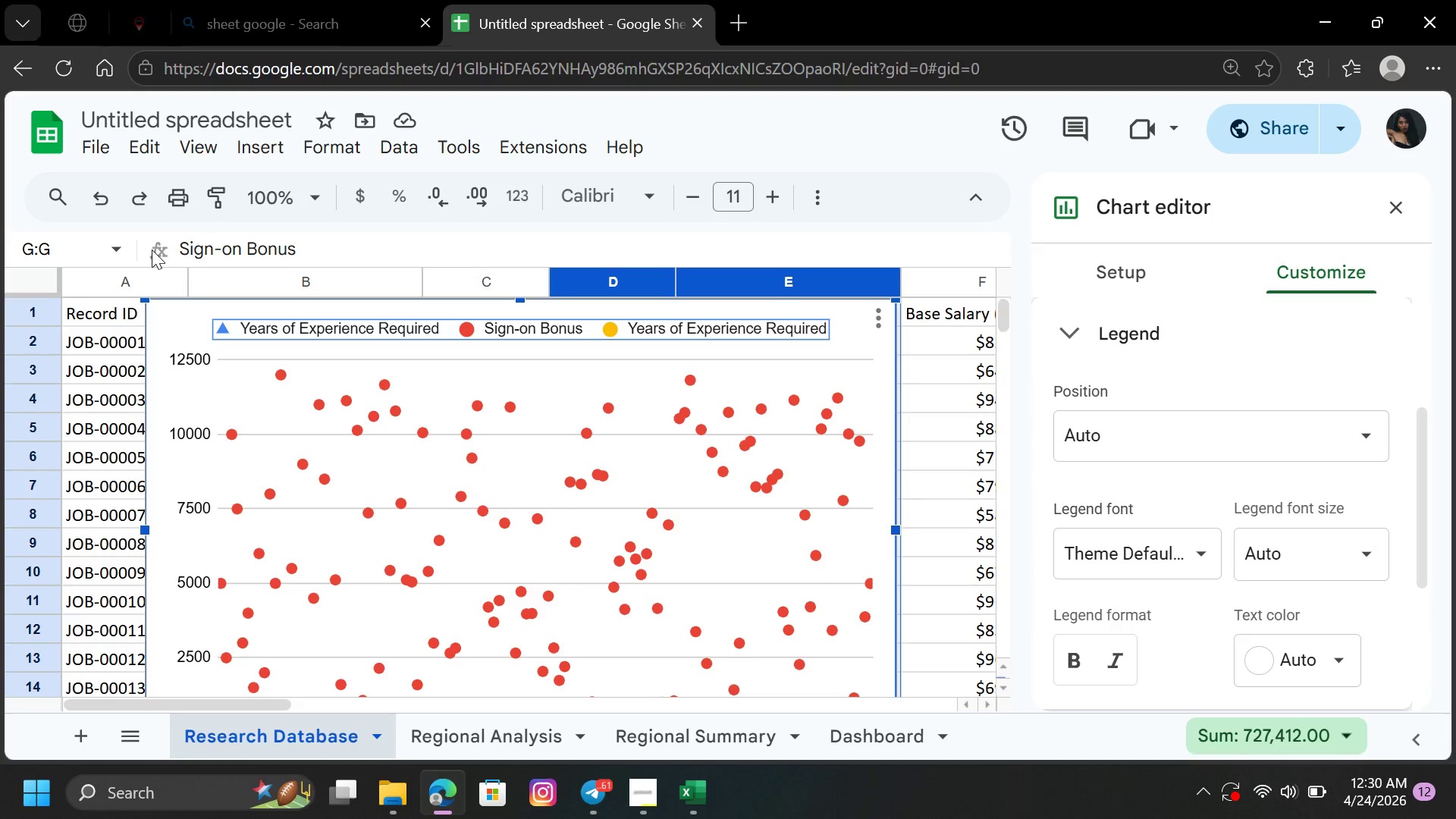 
left_click([102, 200])
 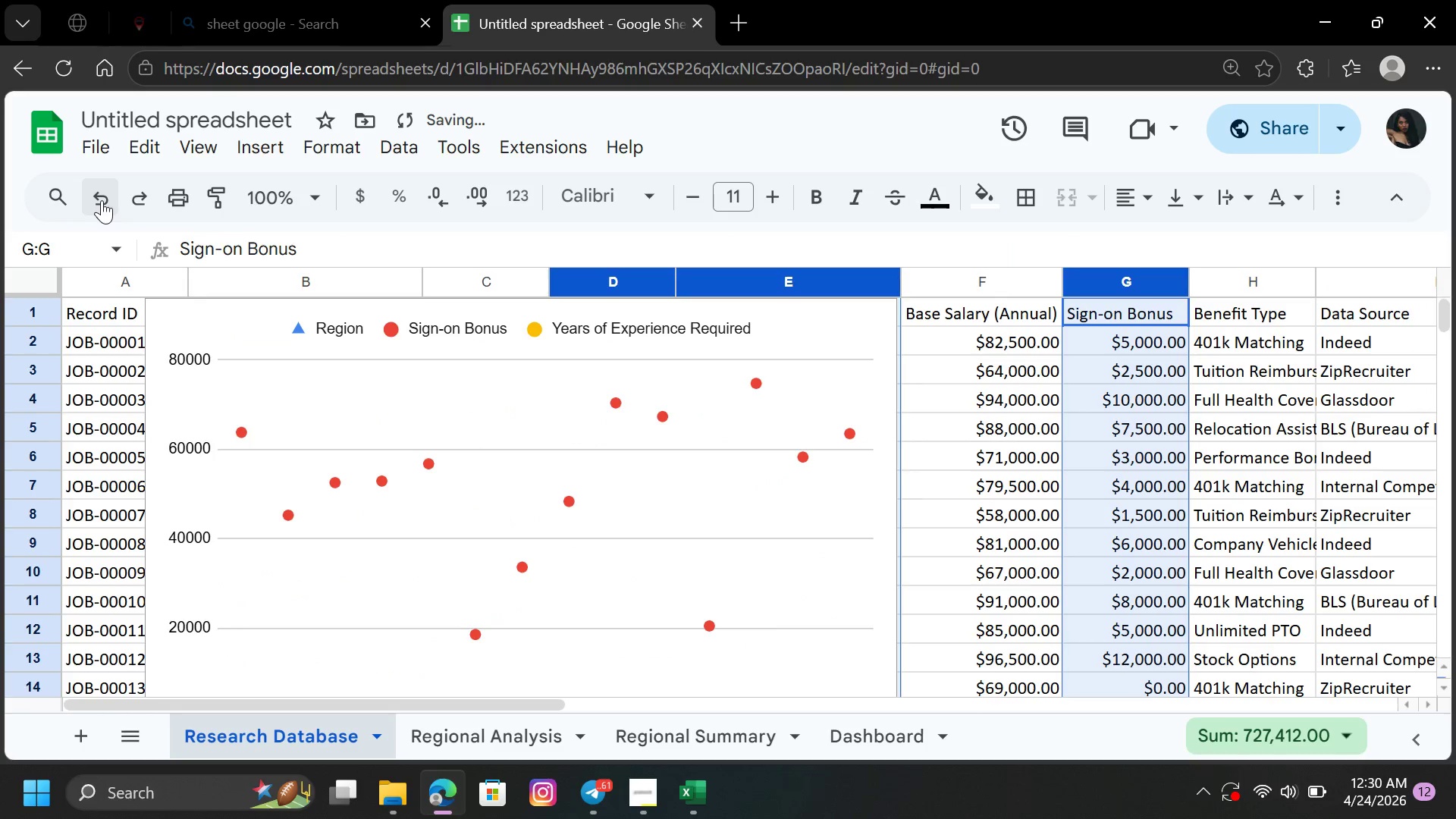 
left_click([102, 200])
 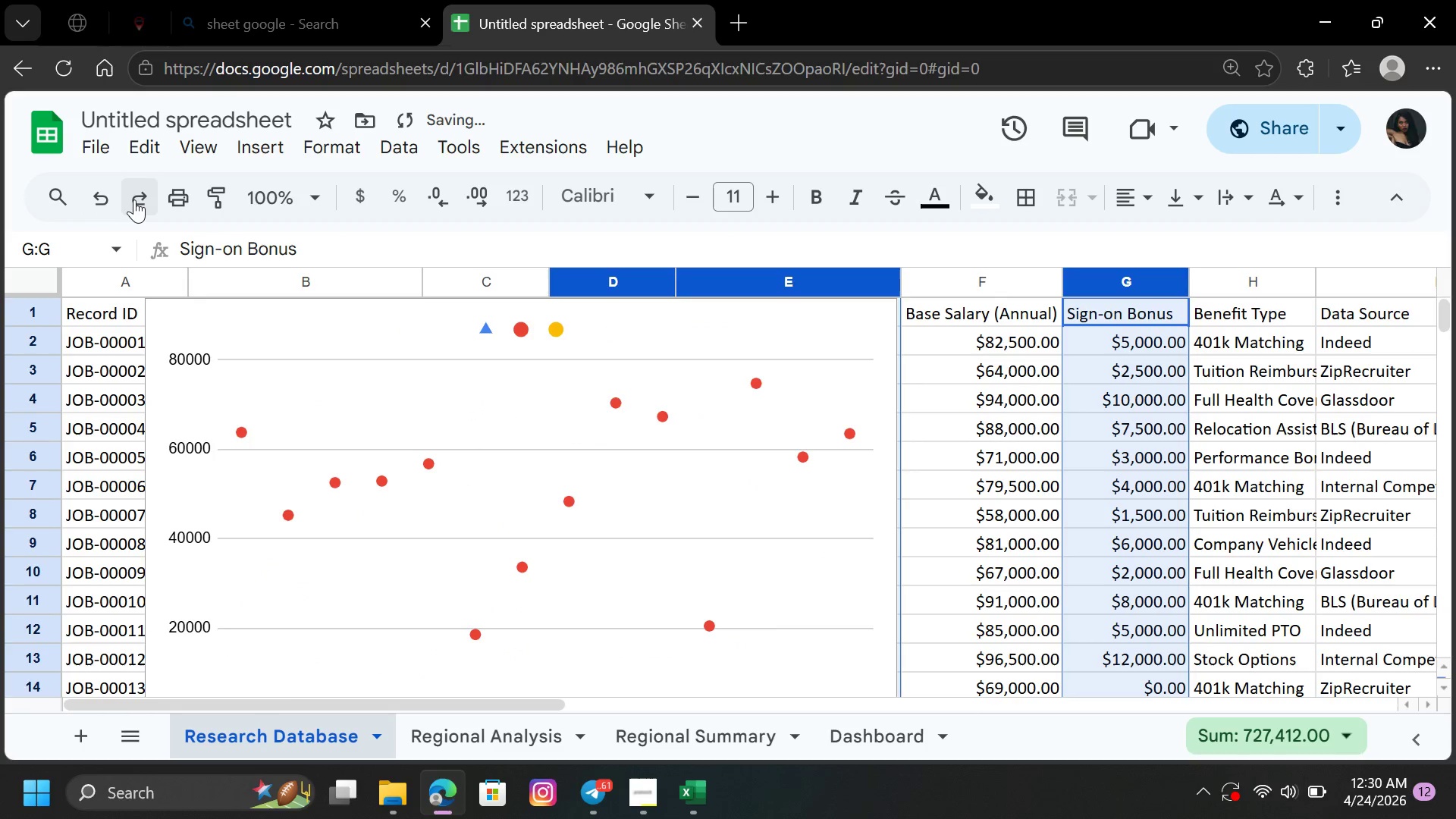 
left_click([139, 200])
 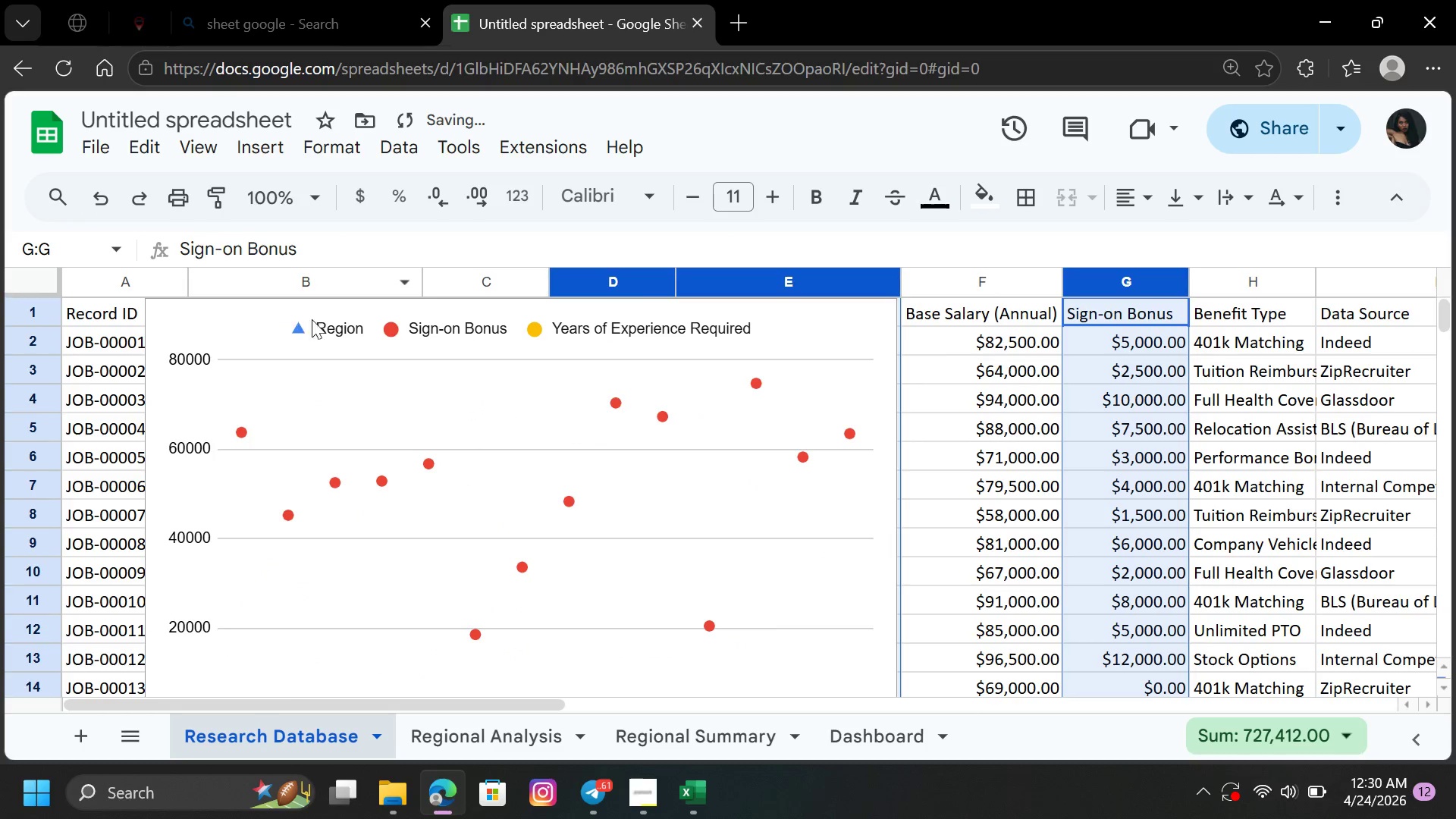 
left_click([327, 325])
 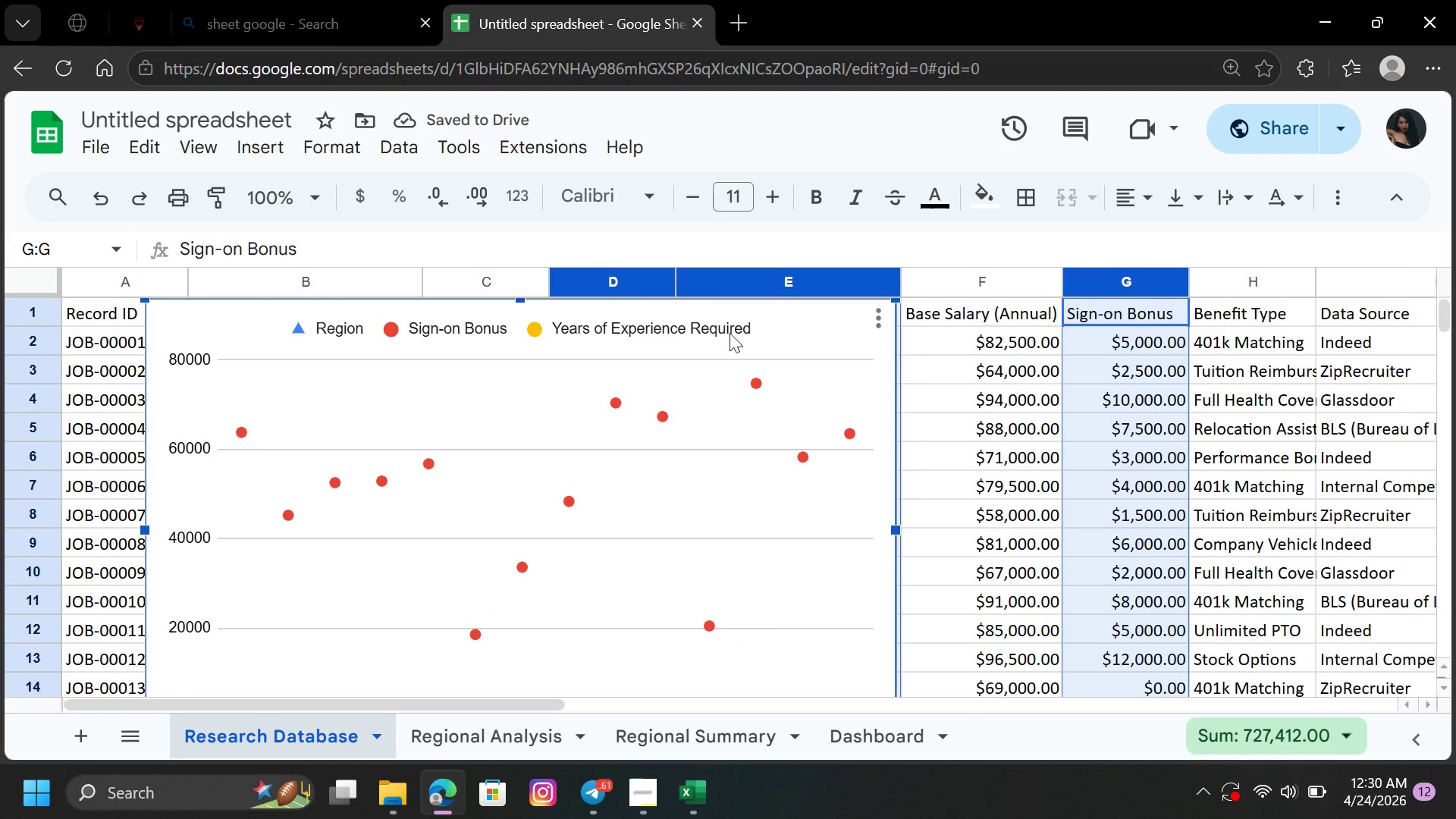 
left_click([876, 323])
 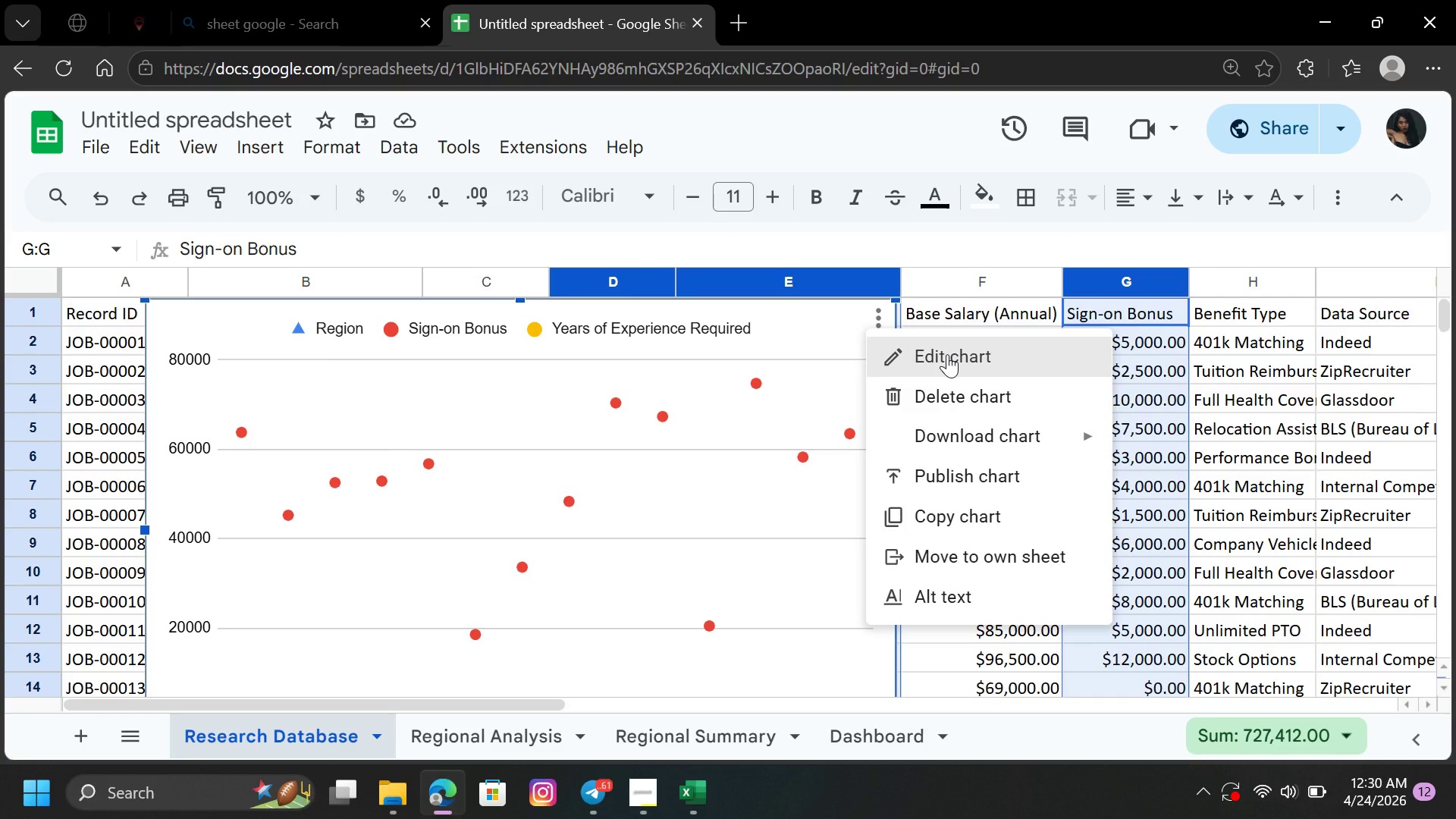 
left_click([947, 354])
 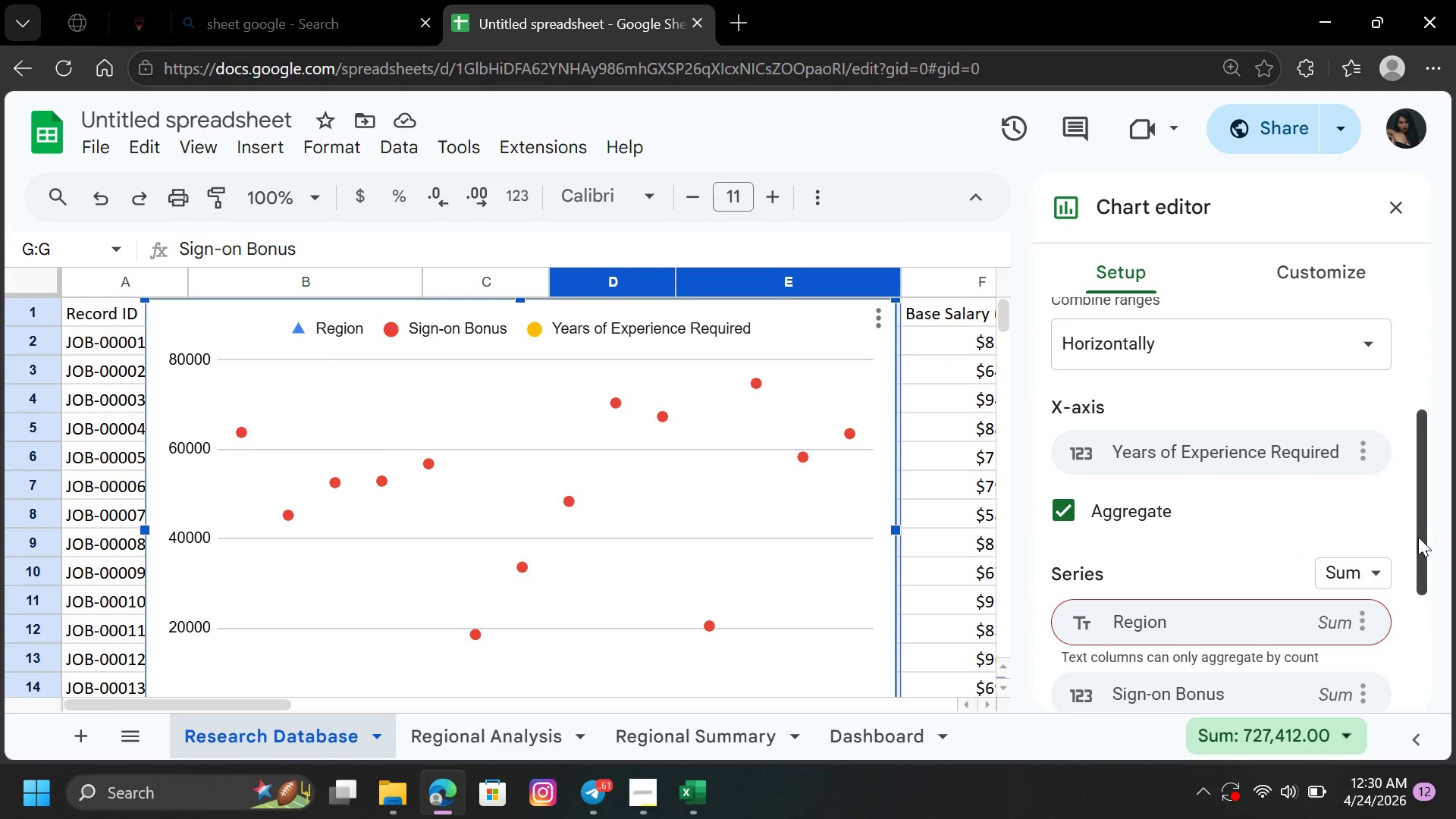 
left_click([1375, 566])
 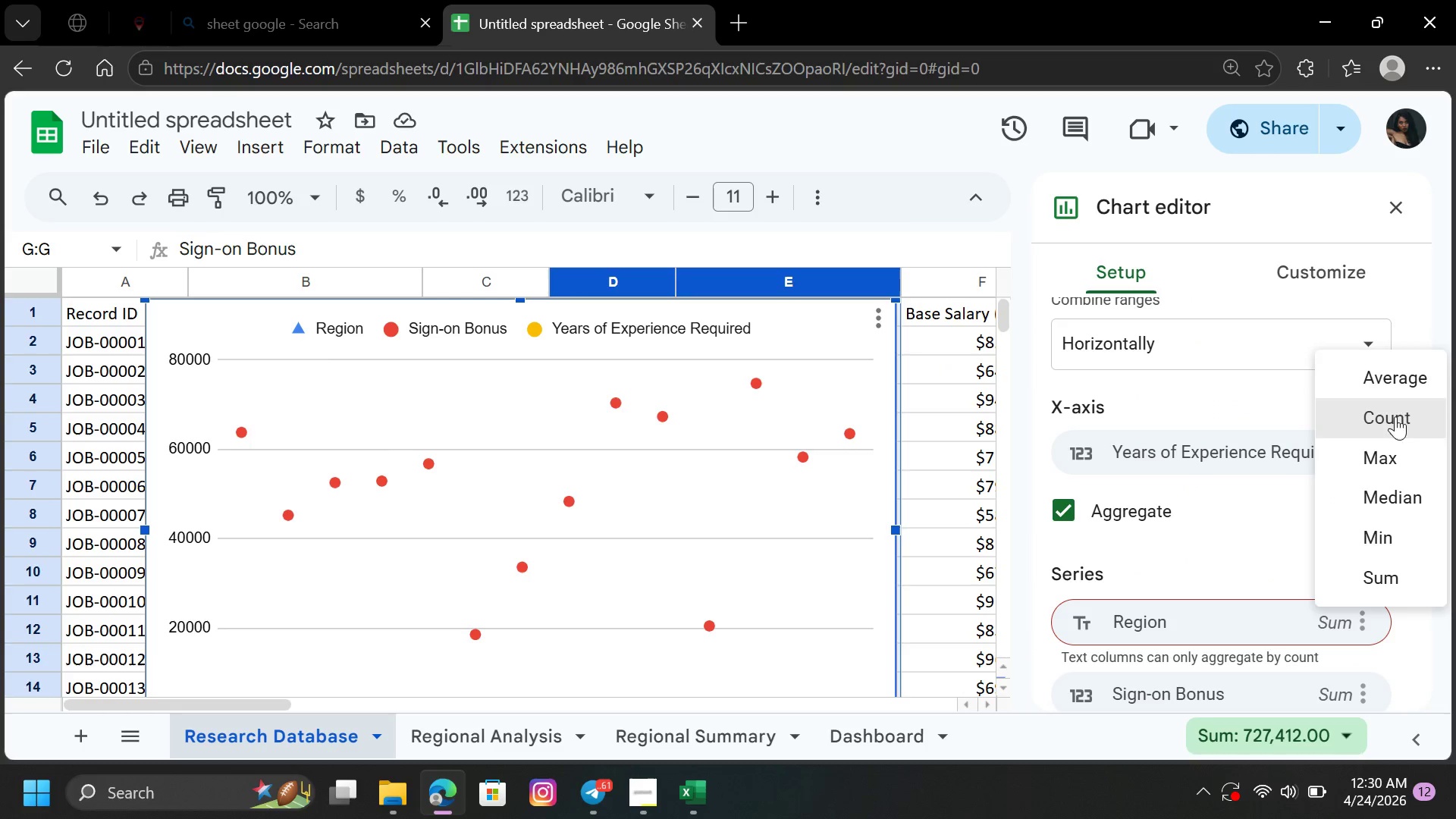 
left_click([1401, 378])
 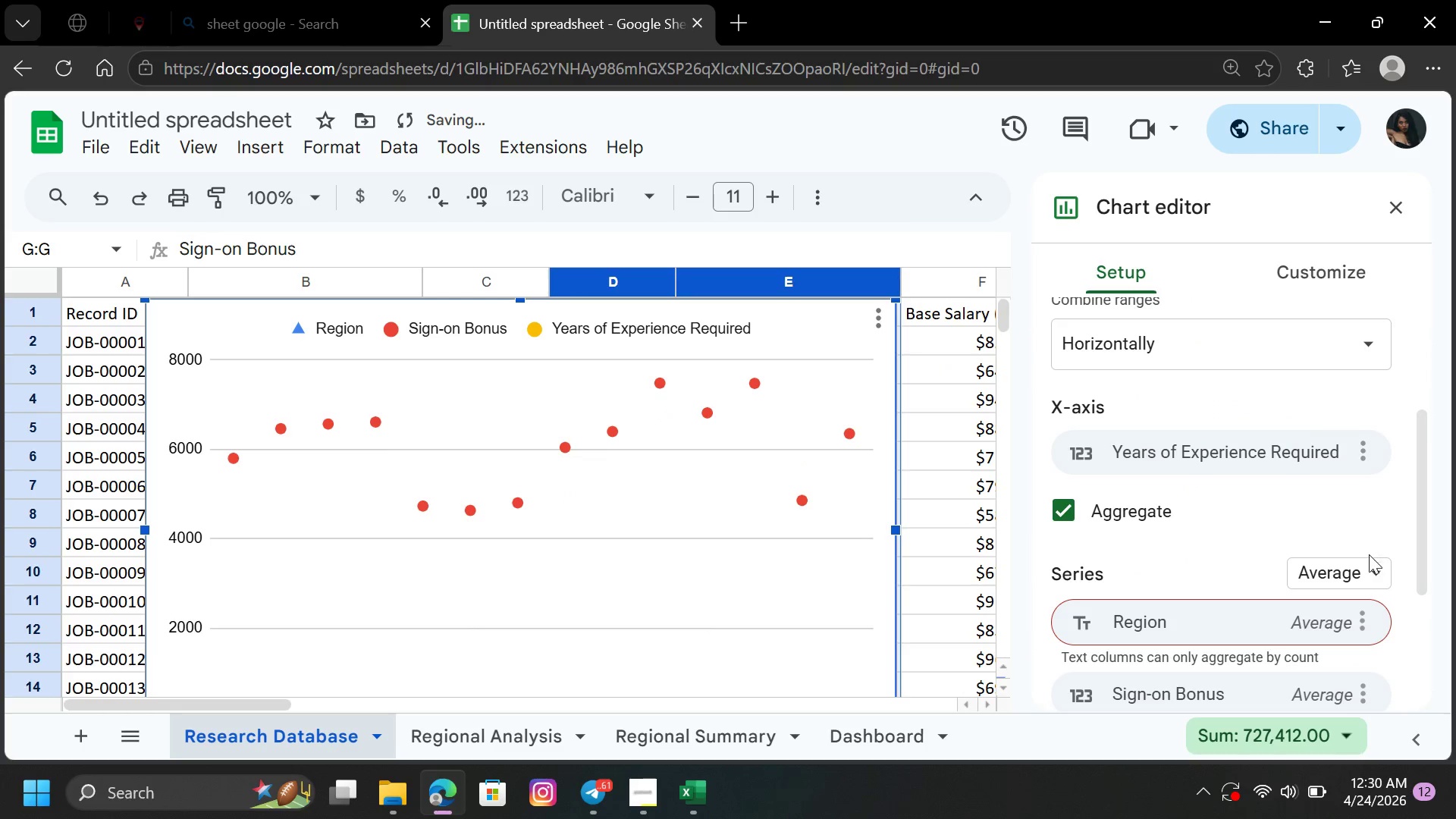 
left_click([1369, 567])
 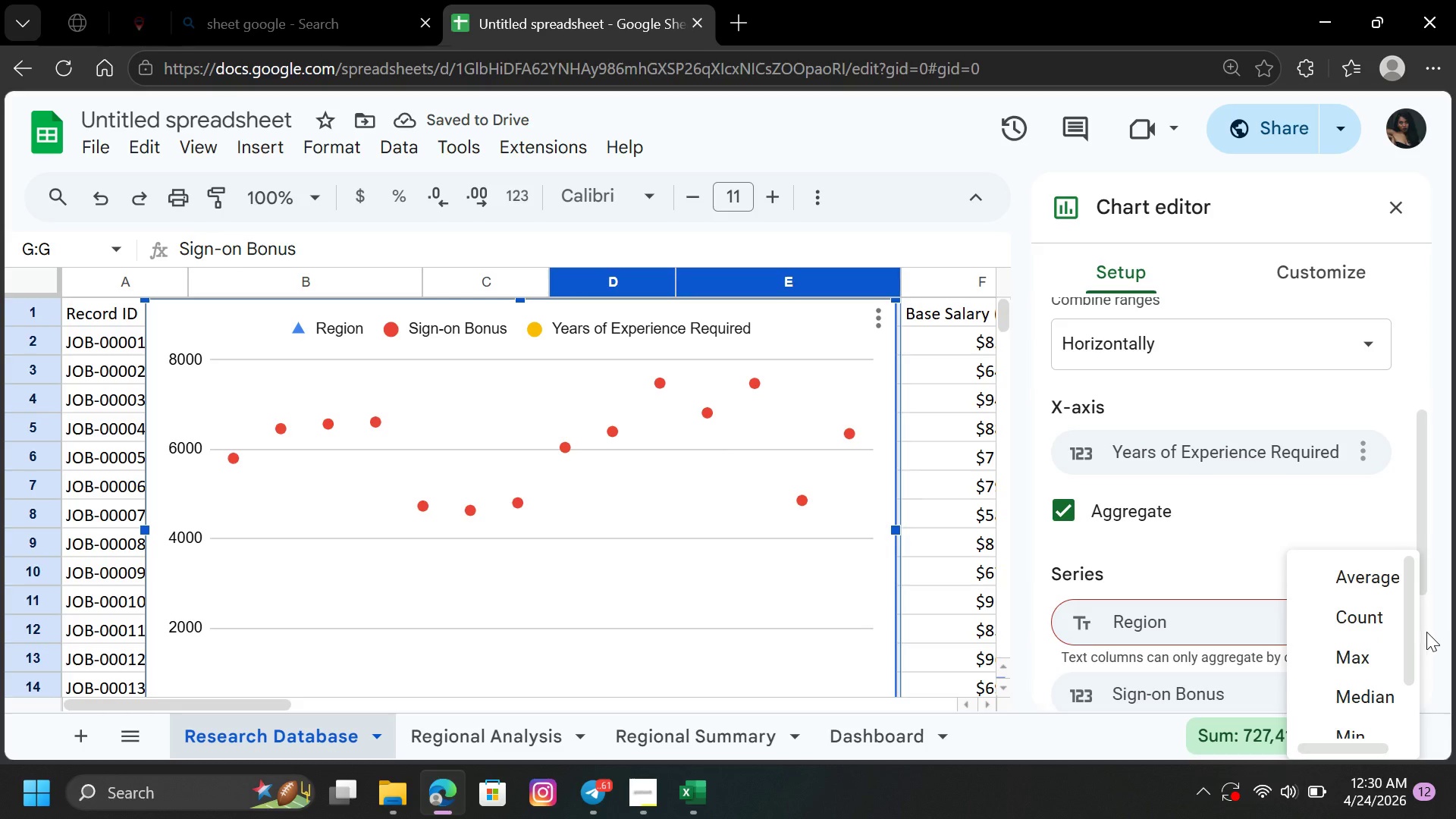 
left_click_drag(start_coordinate=[1412, 639], to_coordinate=[1414, 710])
 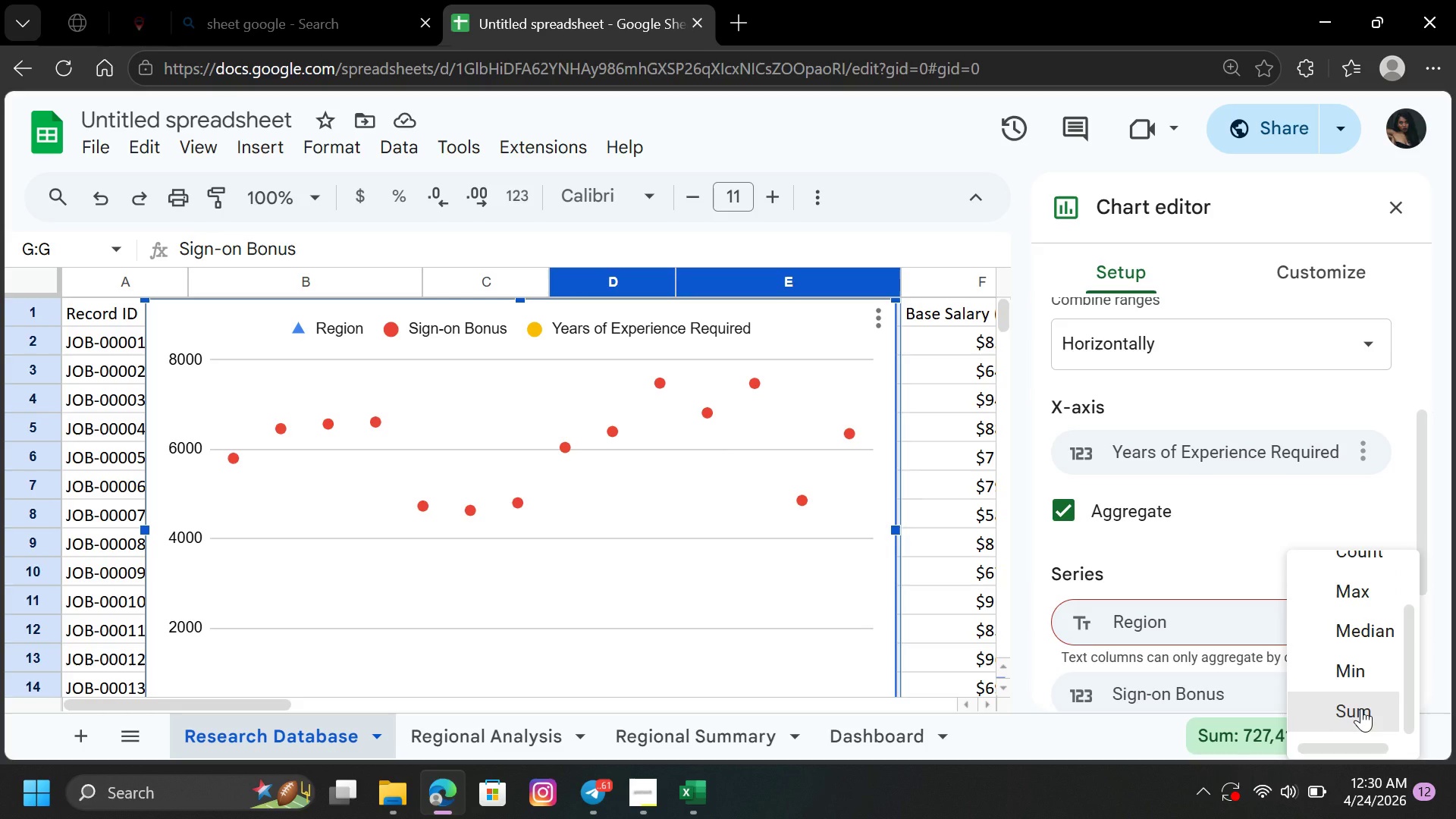 
left_click([1361, 708])
 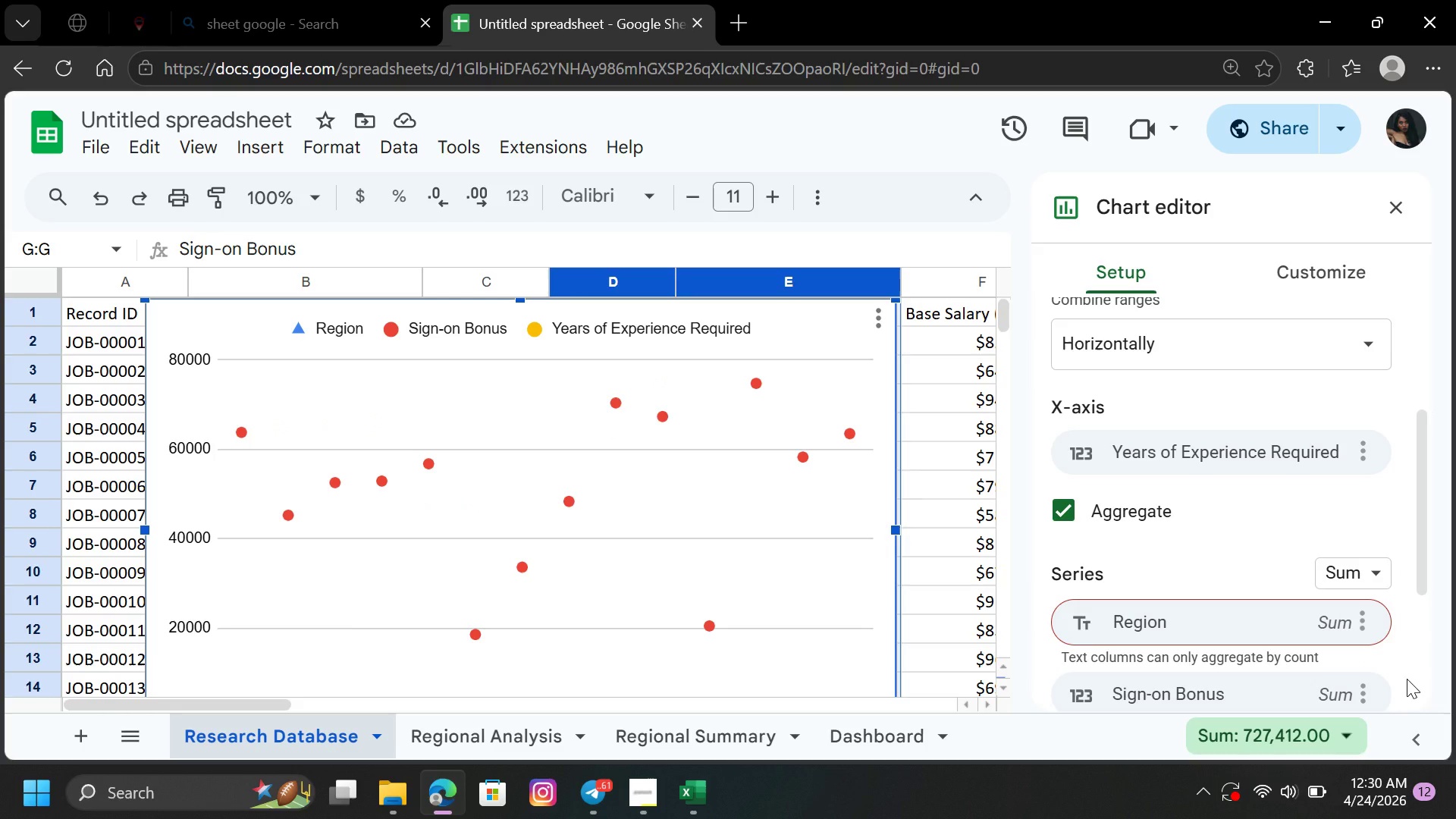 
wait(15.42)
 